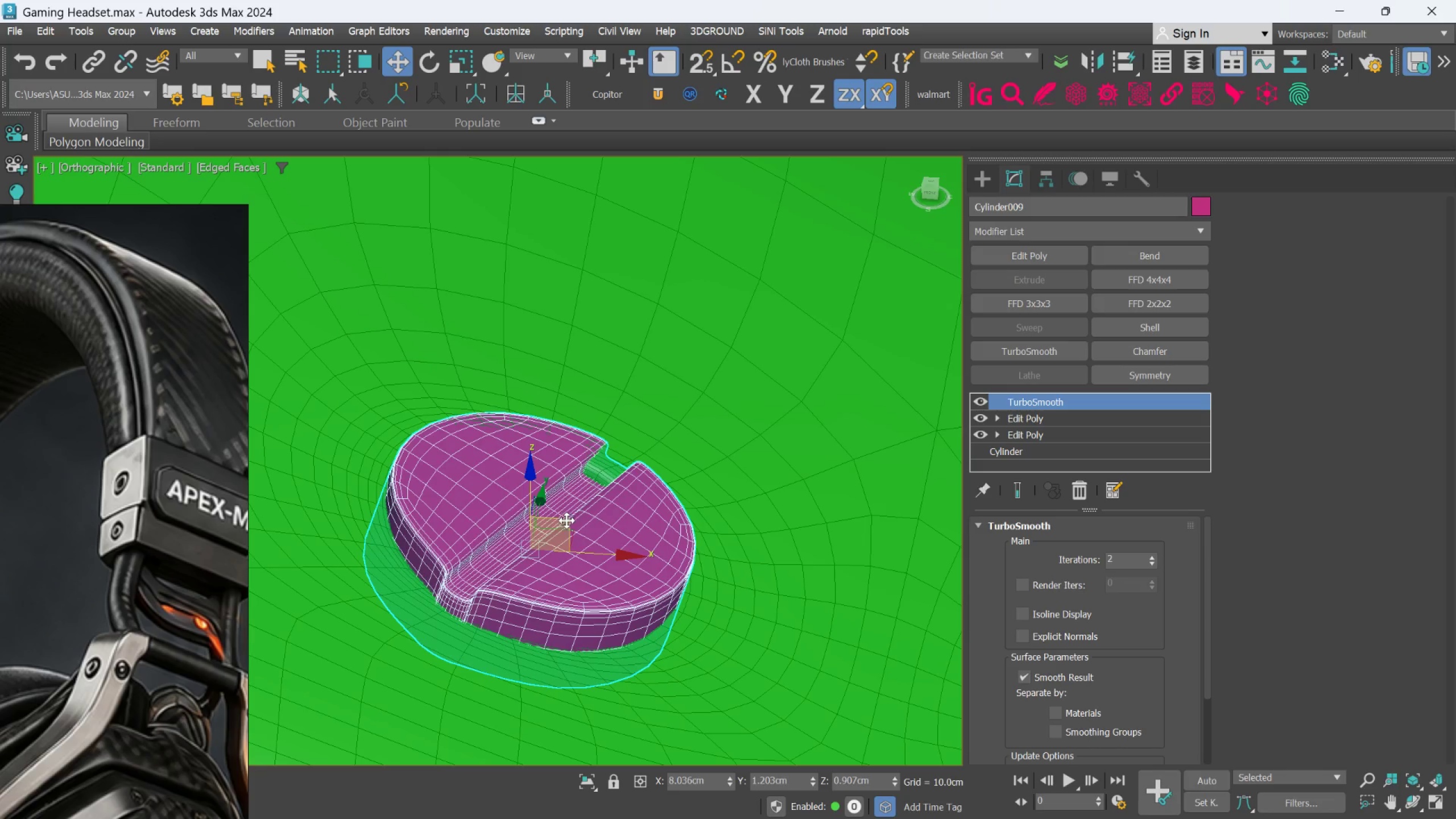 
hold_key(key=AltLeft, duration=0.69)
 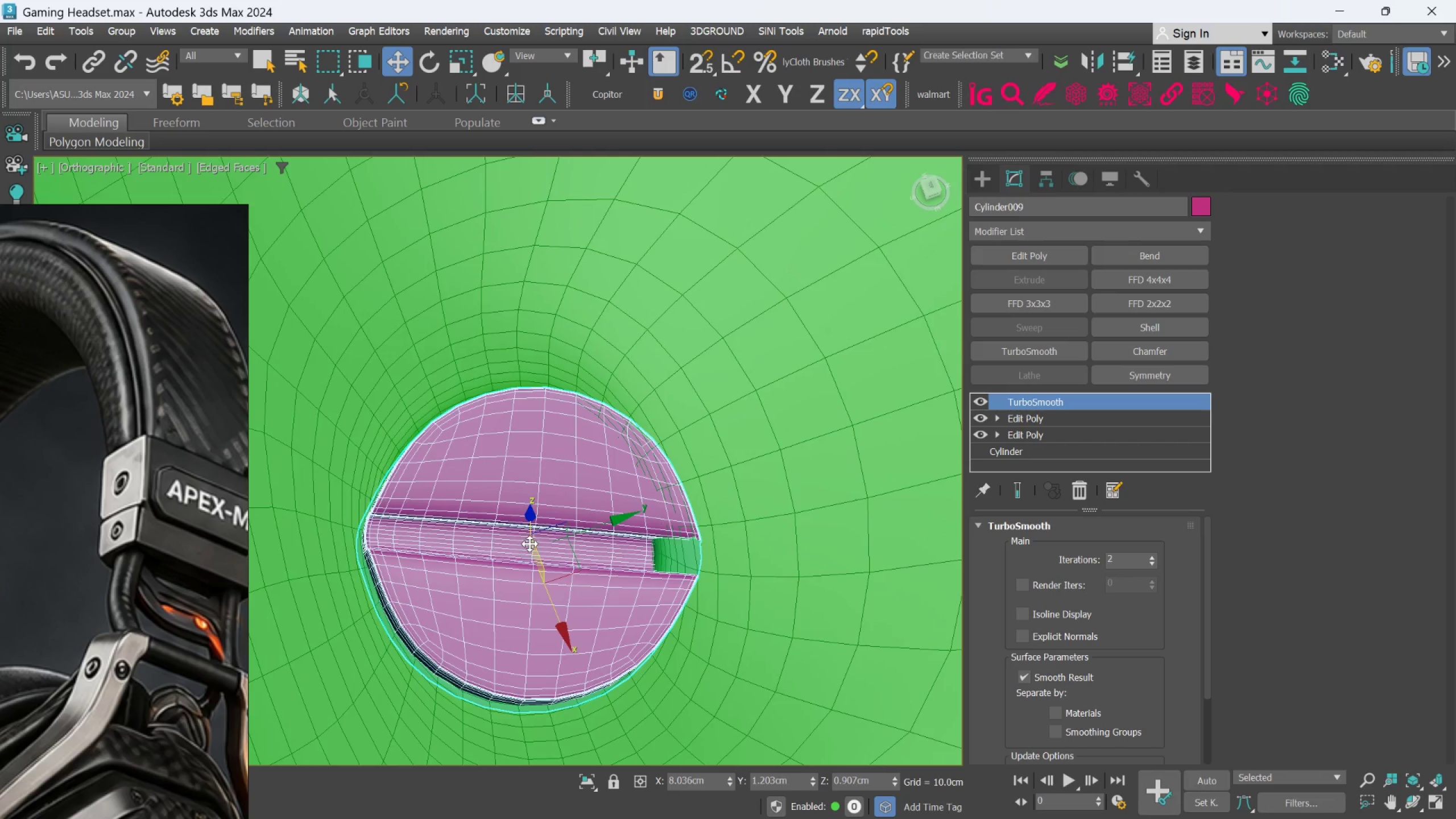 
key(R)
 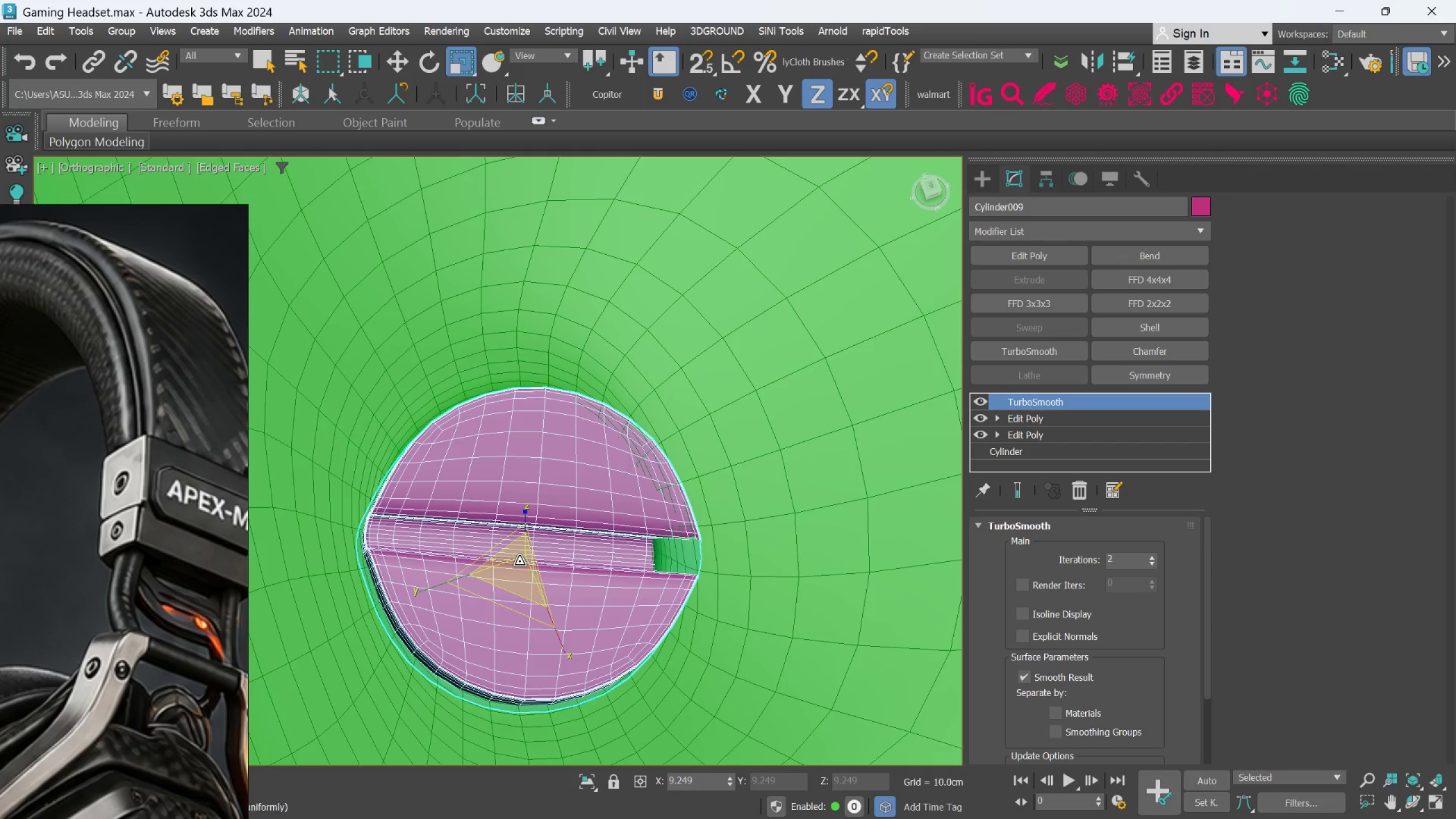 
left_click_drag(start_coordinate=[519, 561], to_coordinate=[522, 567])
 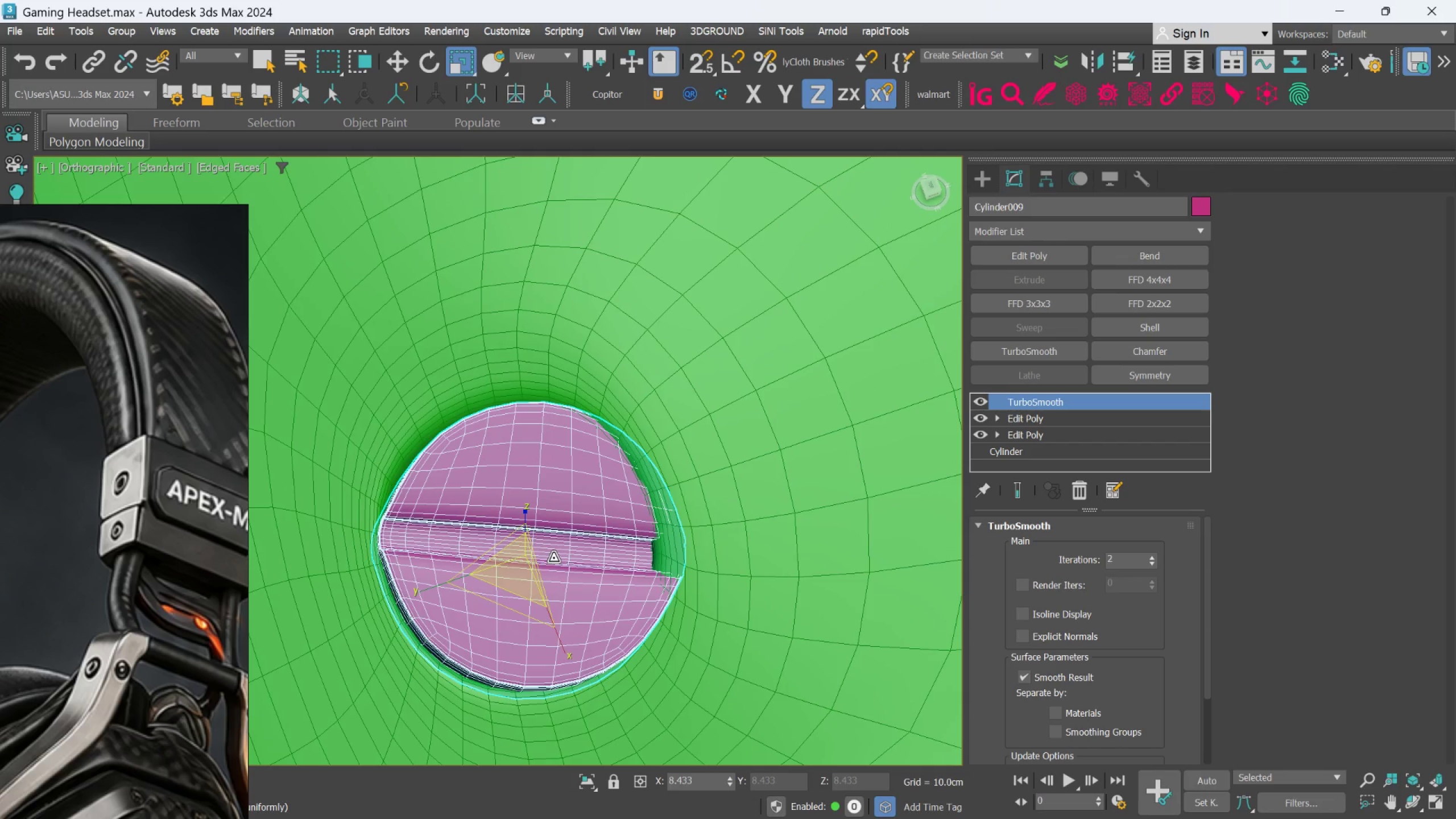 
key(E)
 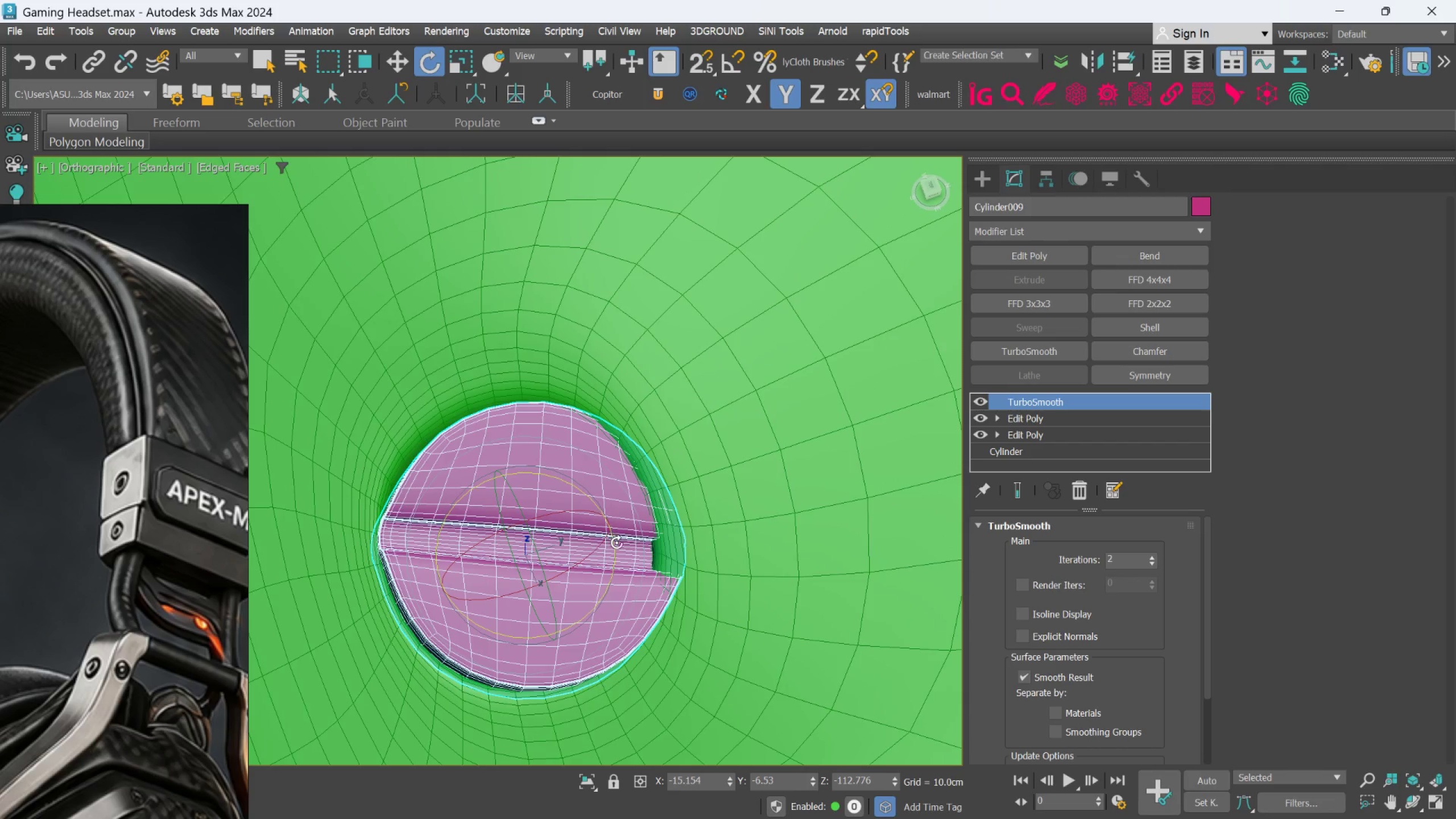 
left_click_drag(start_coordinate=[617, 543], to_coordinate=[614, 525])
 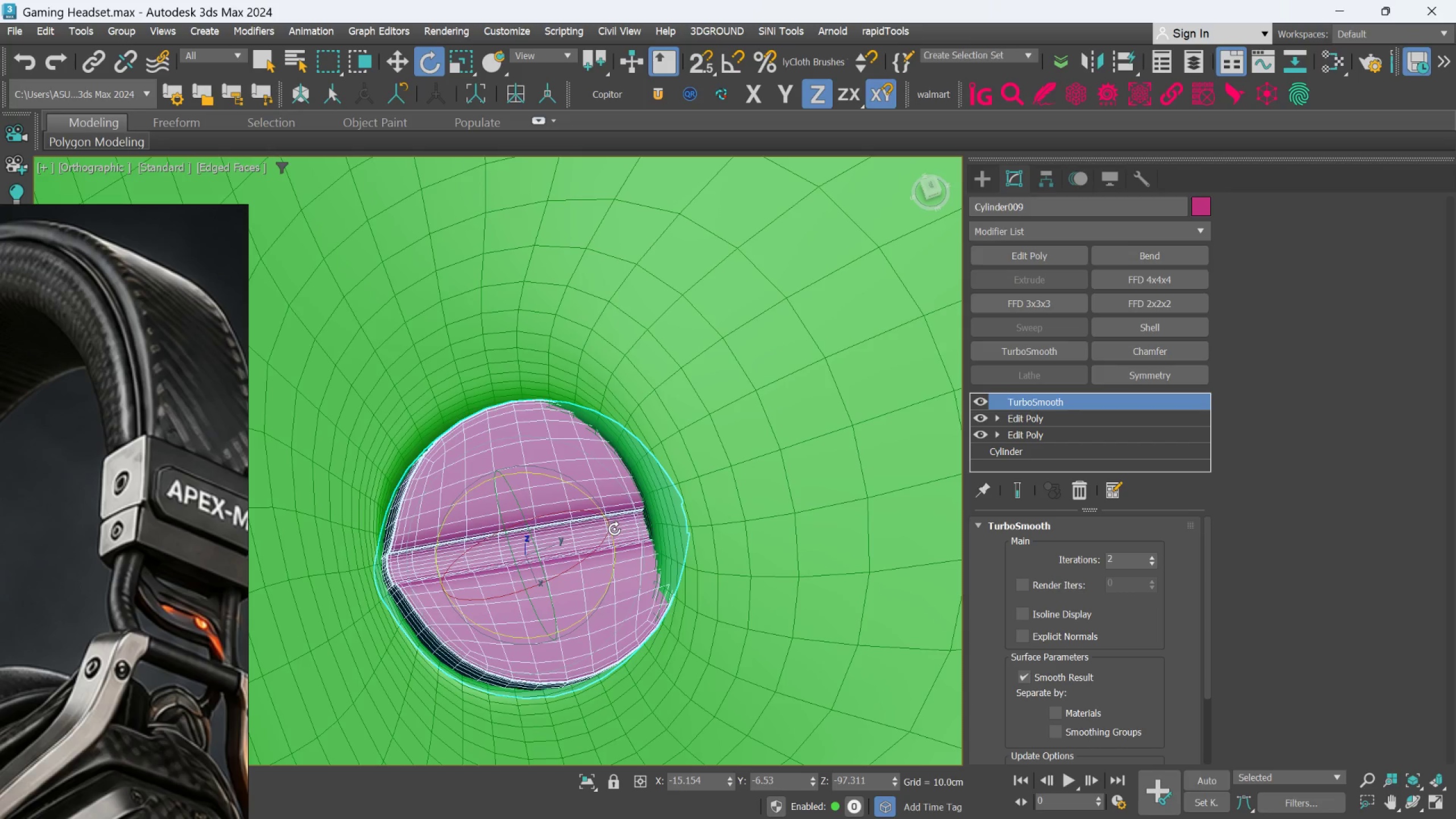 
hold_key(key=AltLeft, duration=0.92)
 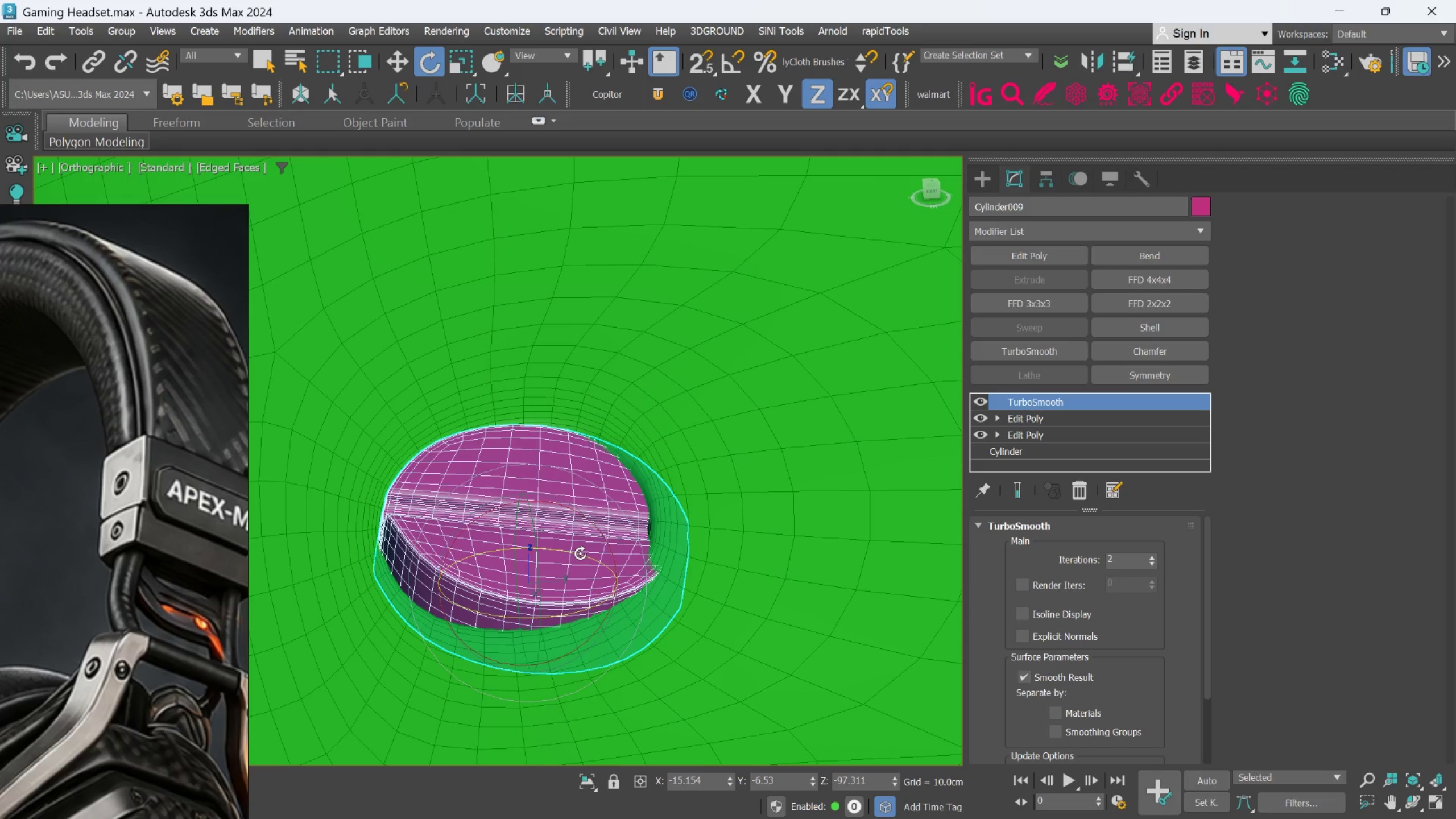 
left_click_drag(start_coordinate=[580, 553], to_coordinate=[574, 549])
 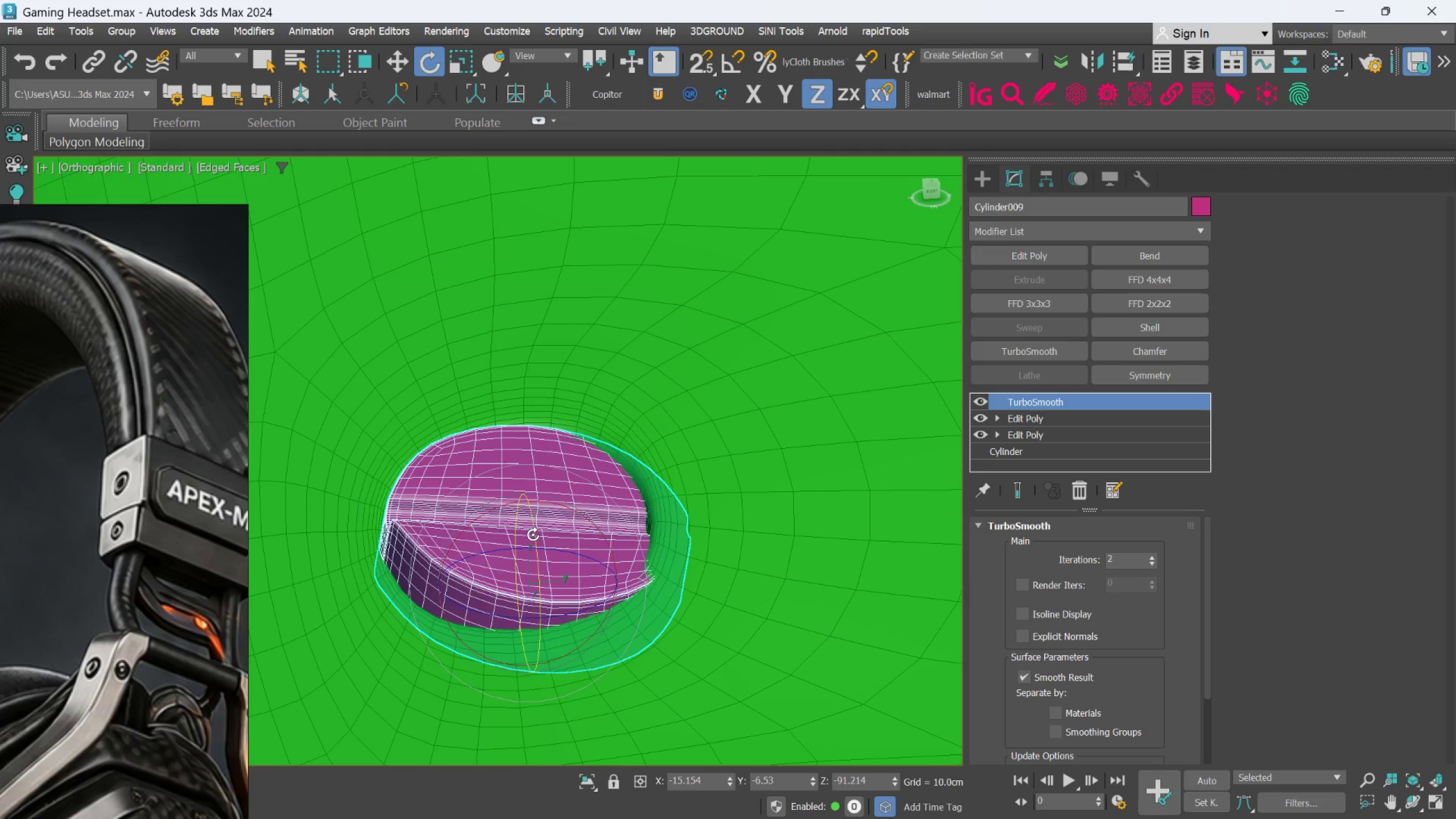 
hold_key(key=AltLeft, duration=0.5)
 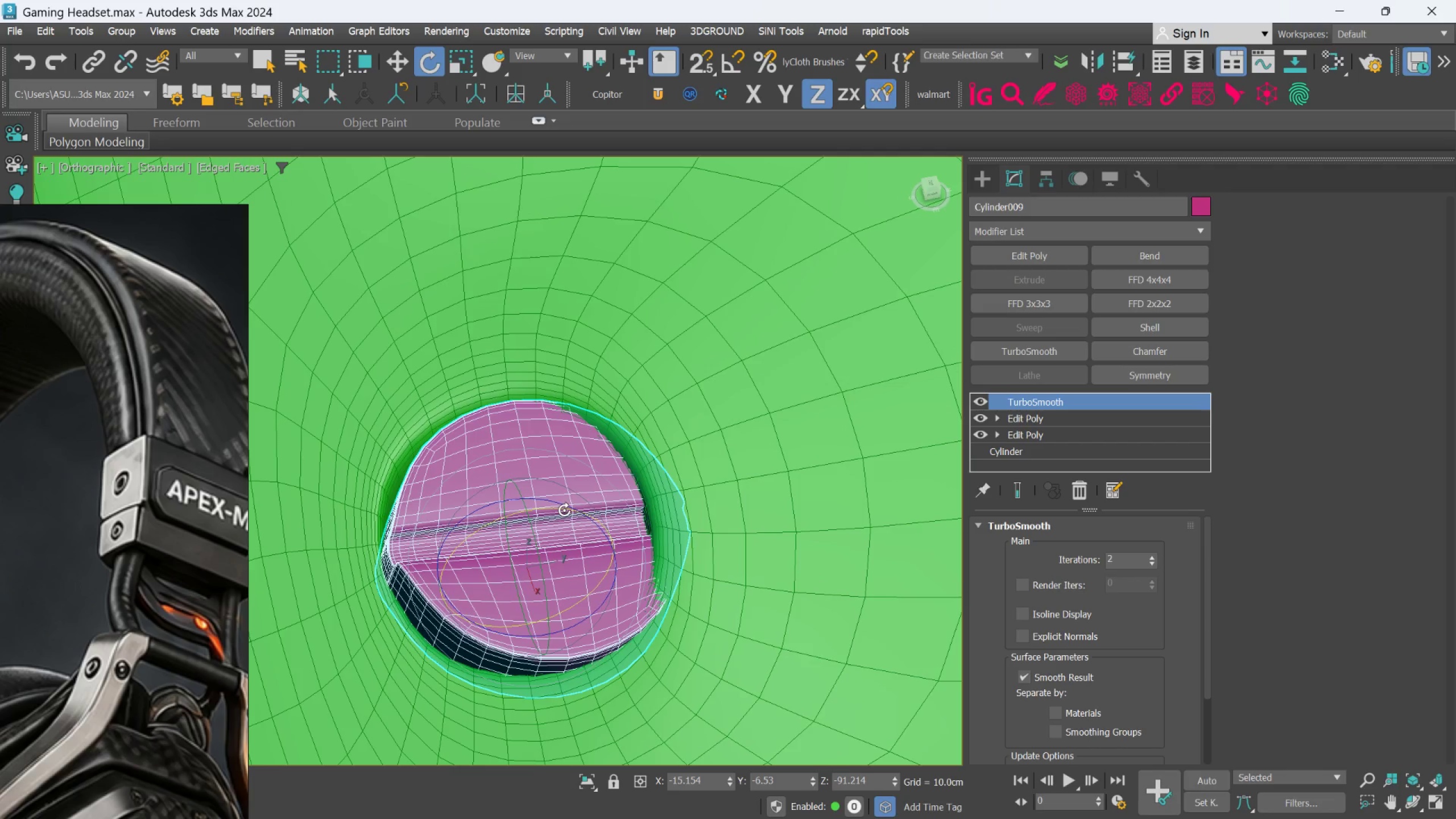 
left_click_drag(start_coordinate=[565, 510], to_coordinate=[546, 529])
 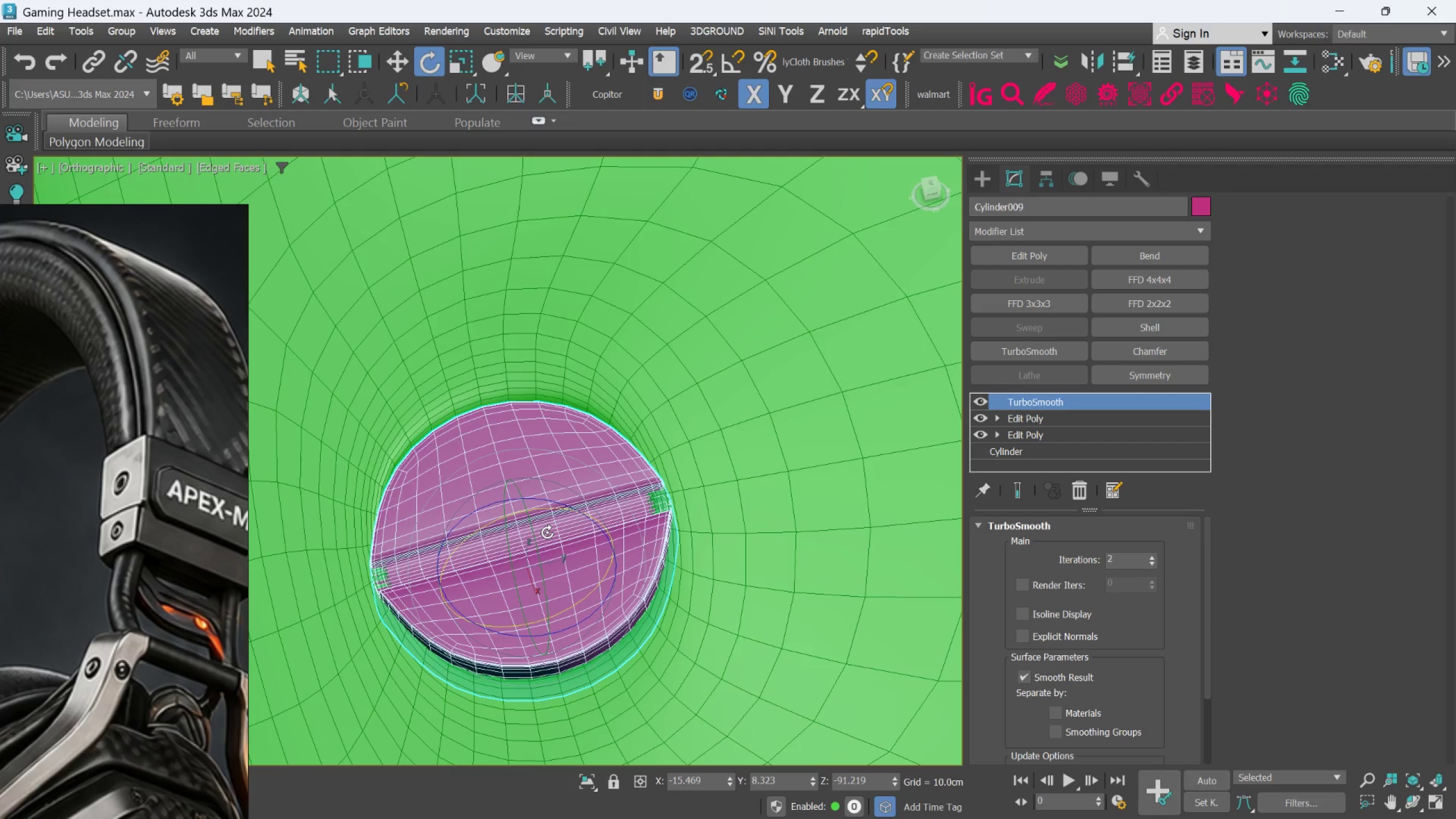 
hold_key(key=AltLeft, duration=1.0)
 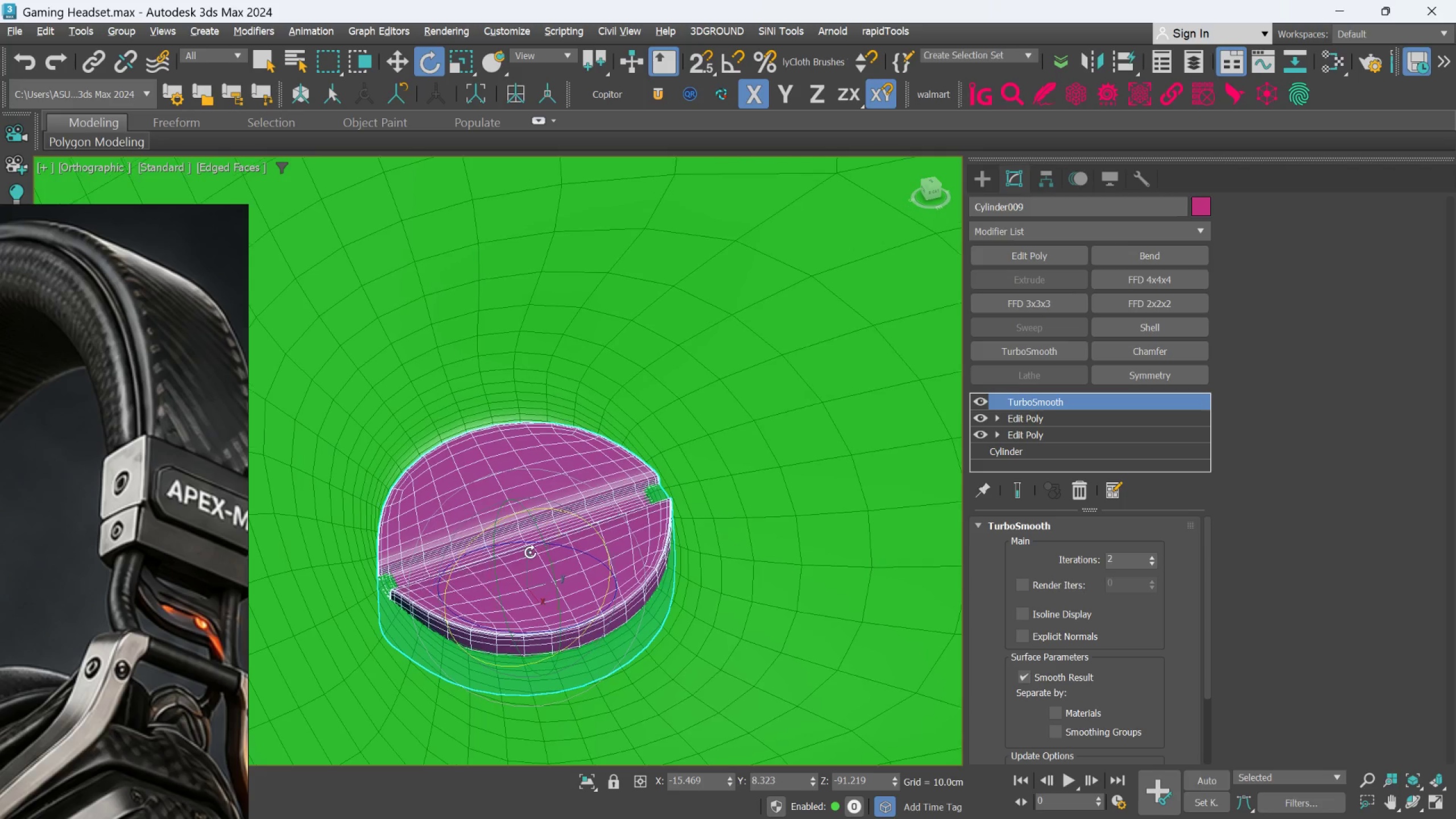 
scroll: coordinate [530, 552], scroll_direction: up, amount: 1.0
 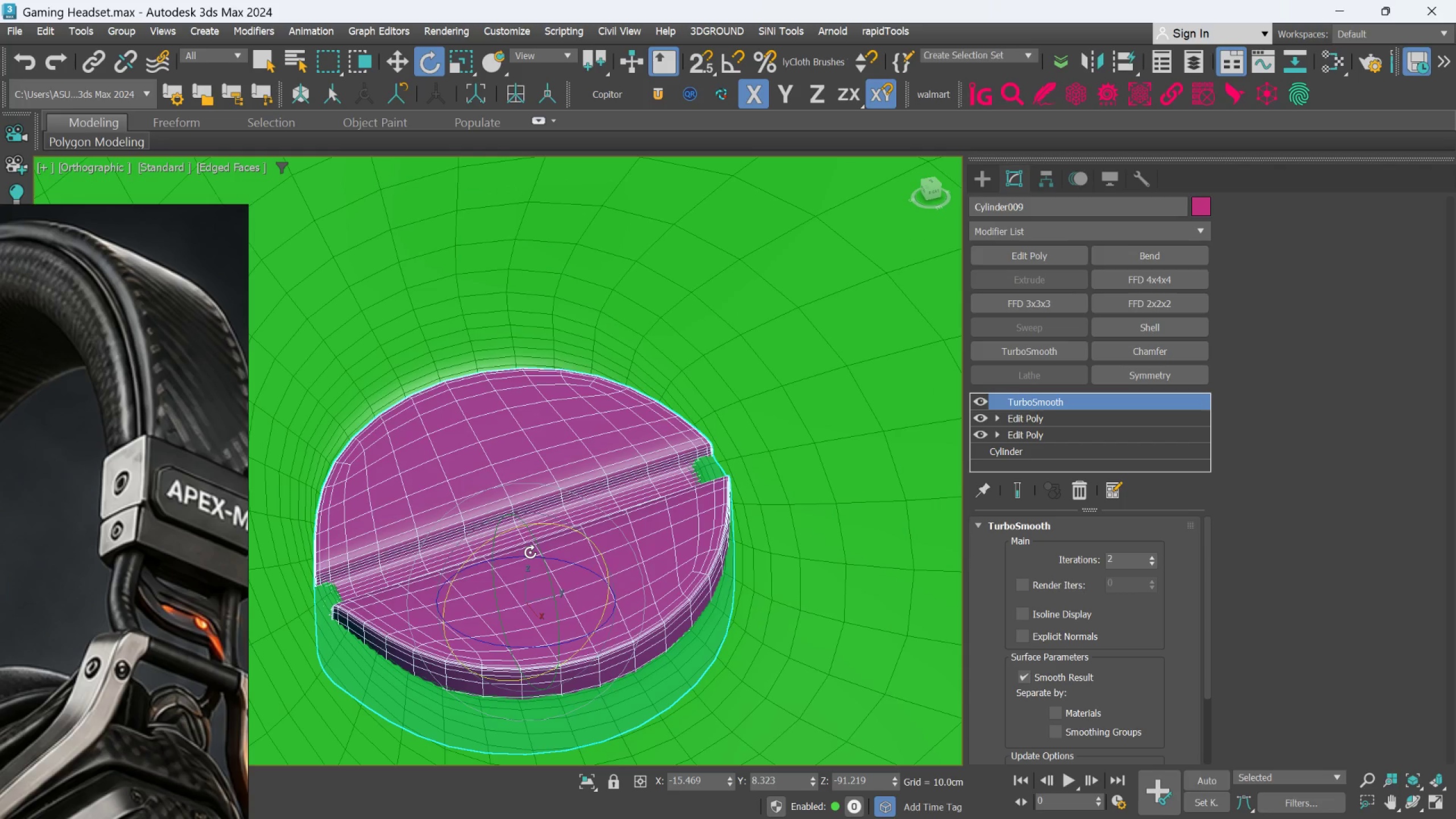 
key(R)
 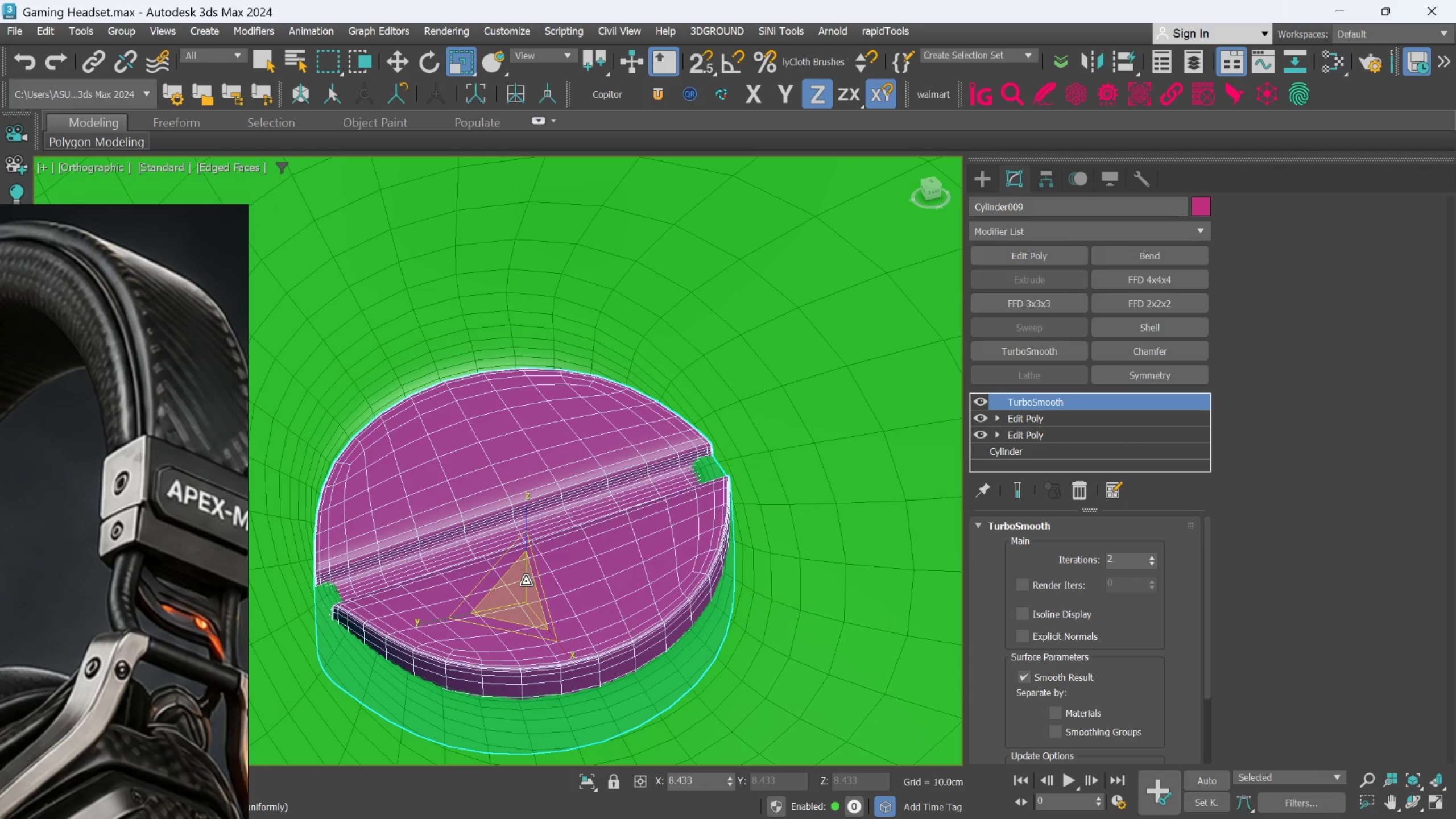 
left_click_drag(start_coordinate=[526, 581], to_coordinate=[529, 593])
 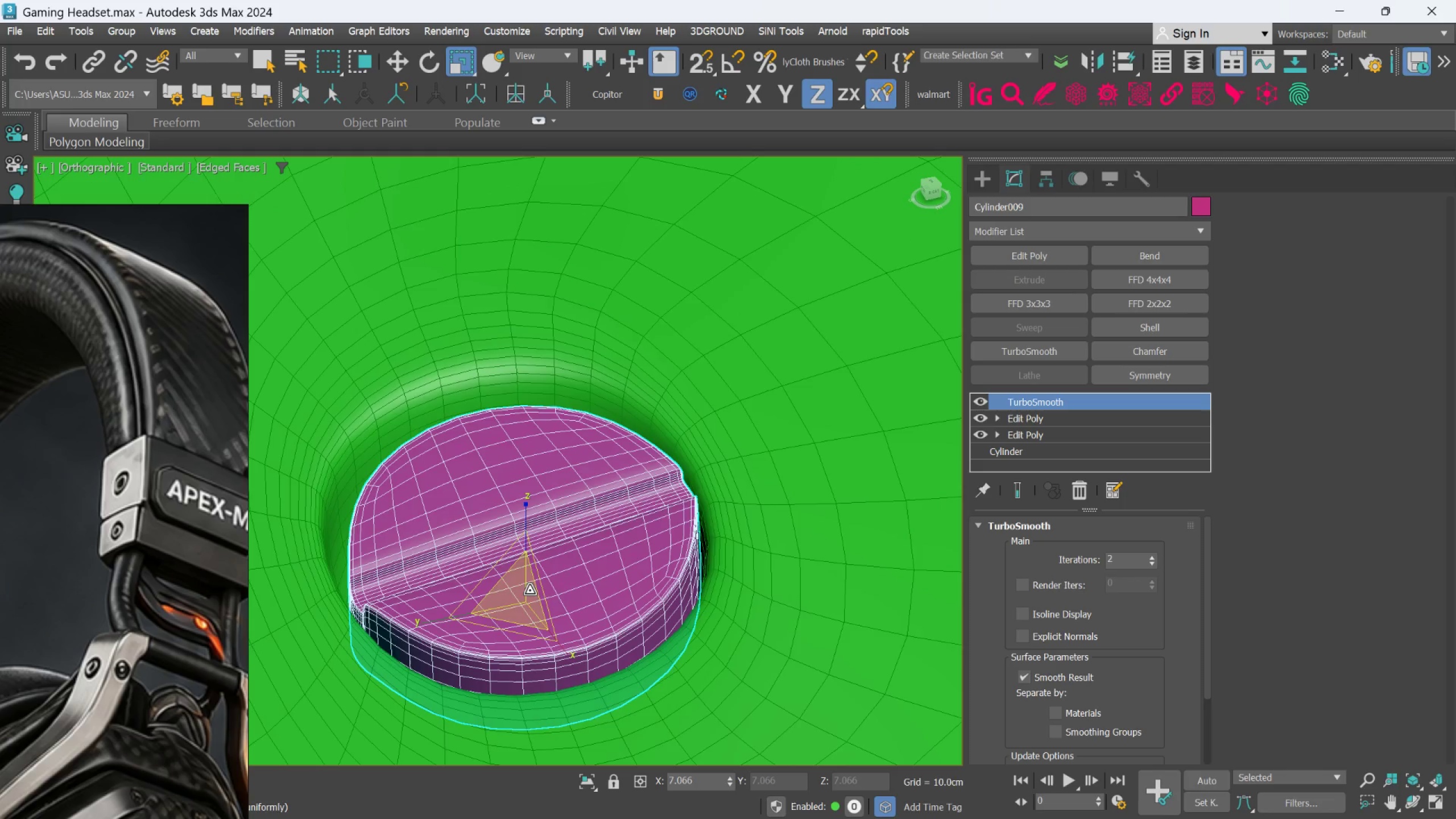 
hold_key(key=AltLeft, duration=1.0)
 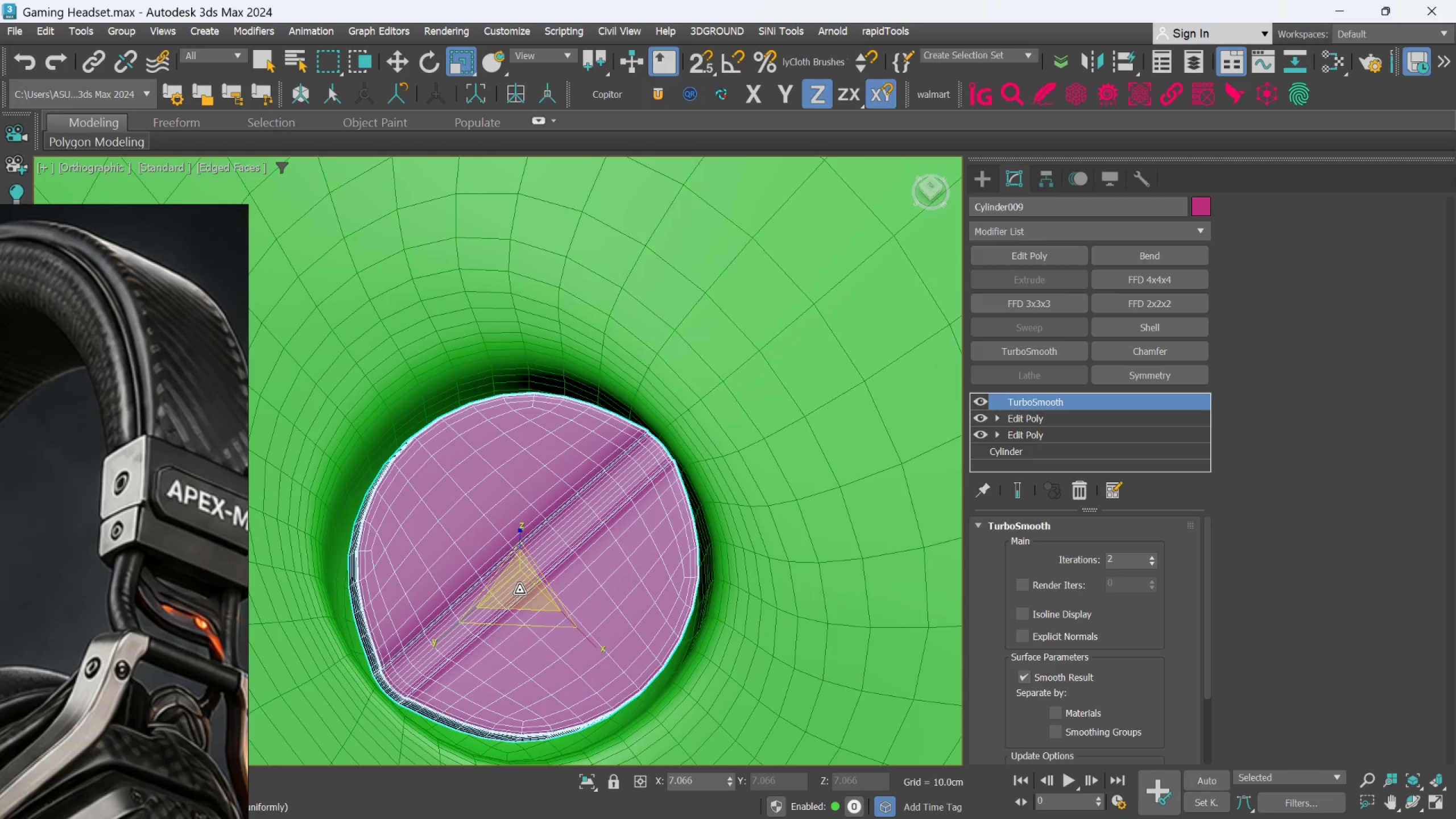 
left_click_drag(start_coordinate=[519, 589], to_coordinate=[522, 576])
 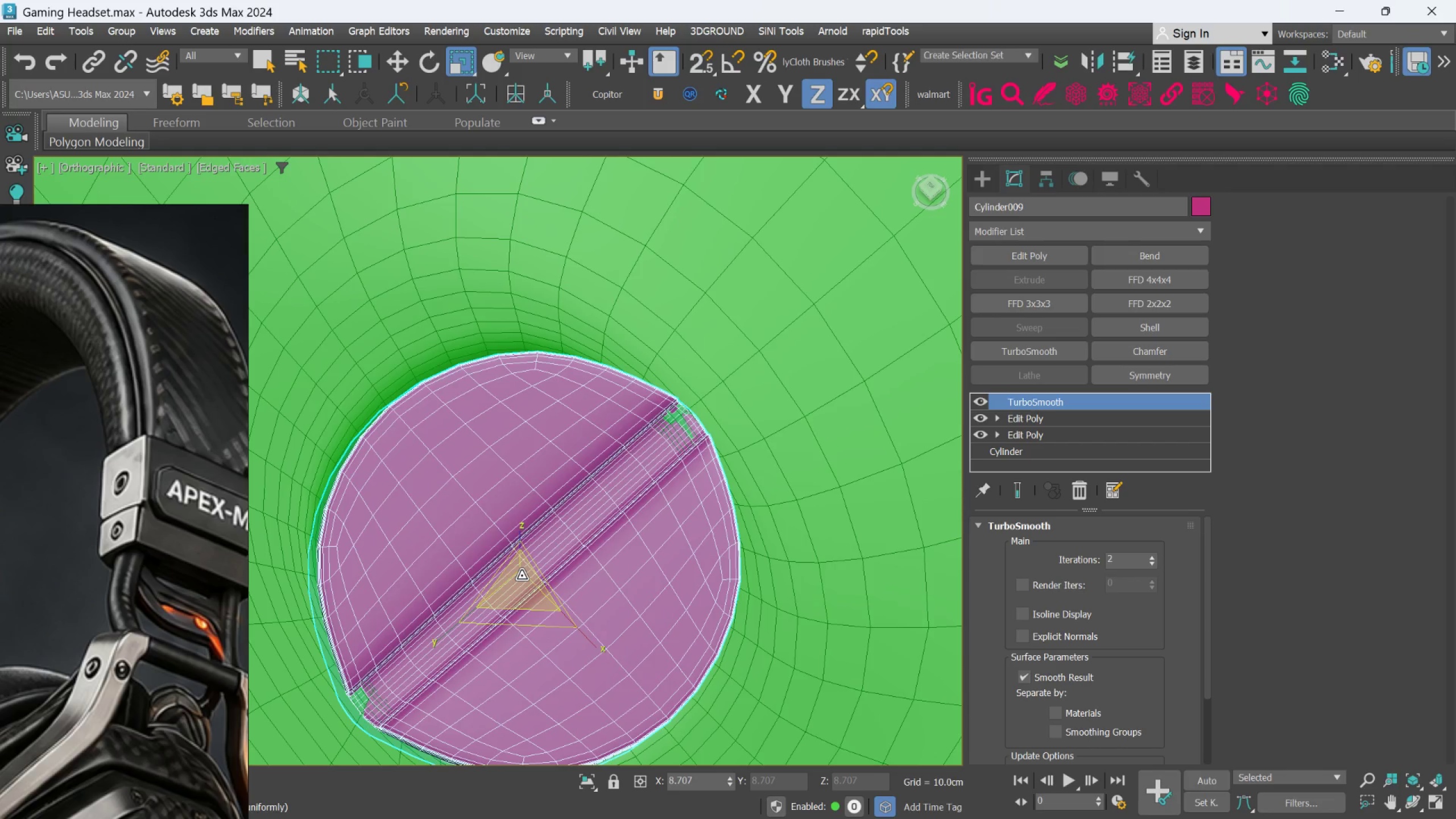 
key(W)
 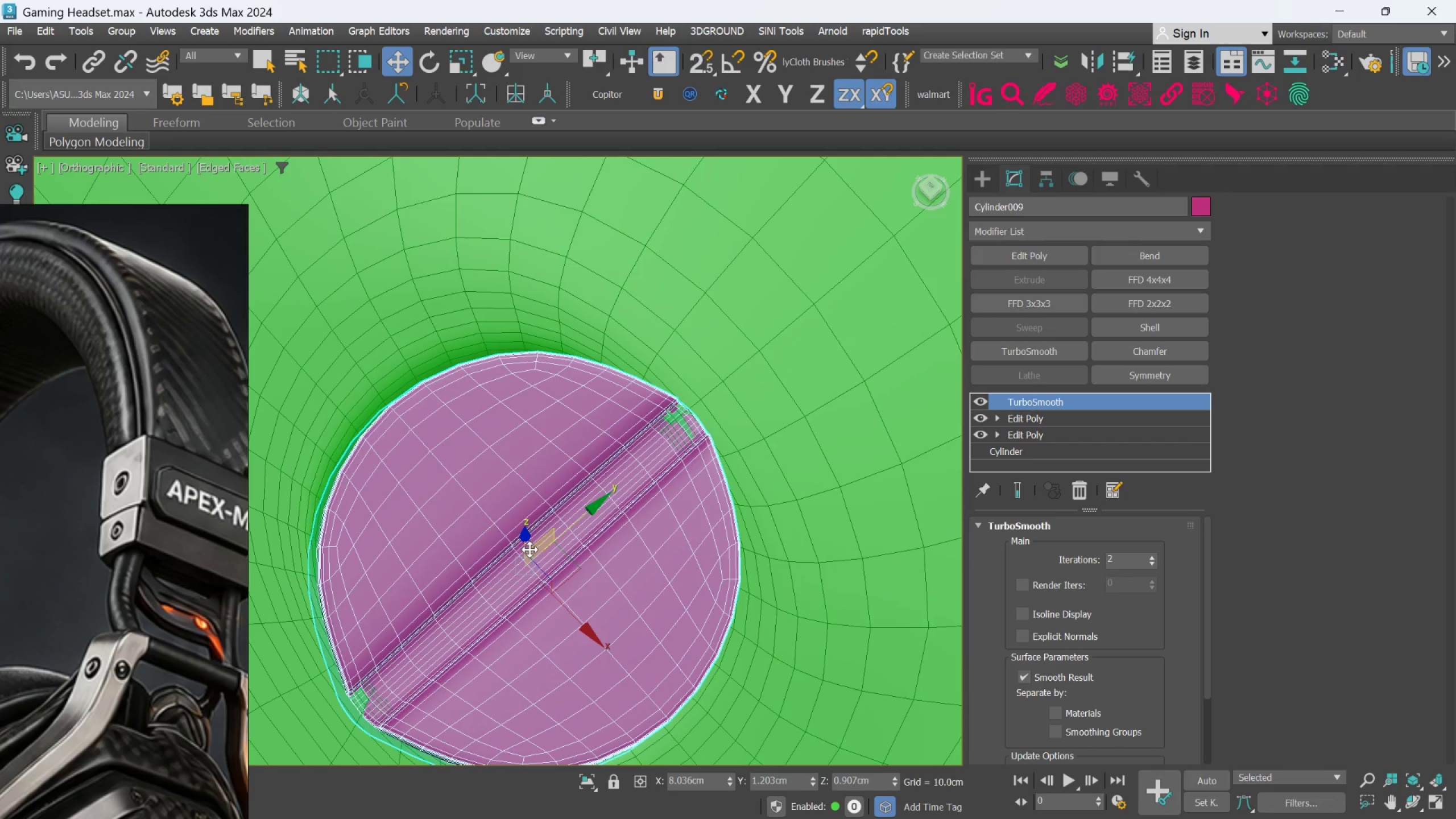 
hold_key(key=AltLeft, duration=0.88)
 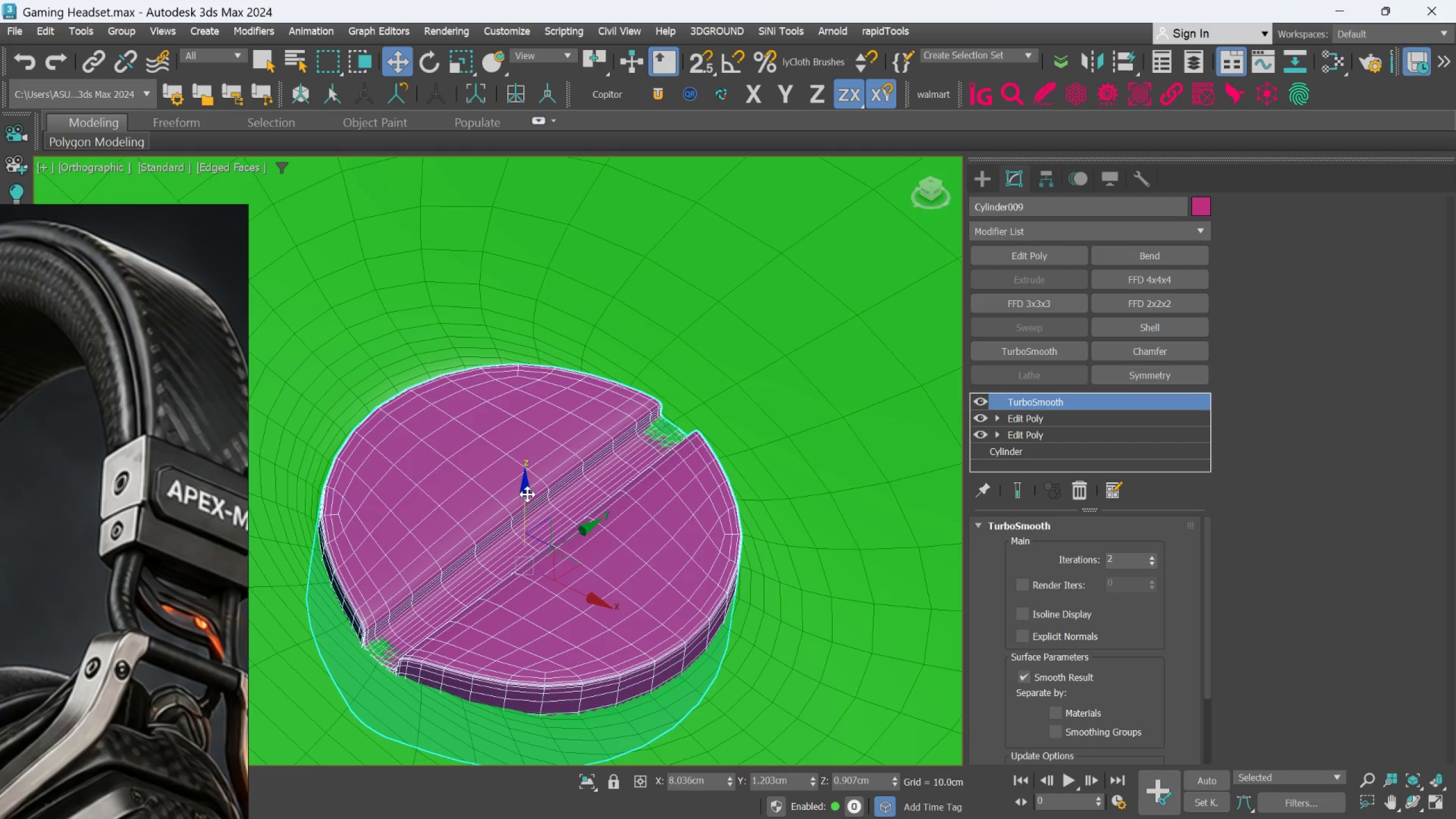 
left_click_drag(start_coordinate=[527, 494], to_coordinate=[532, 492])
 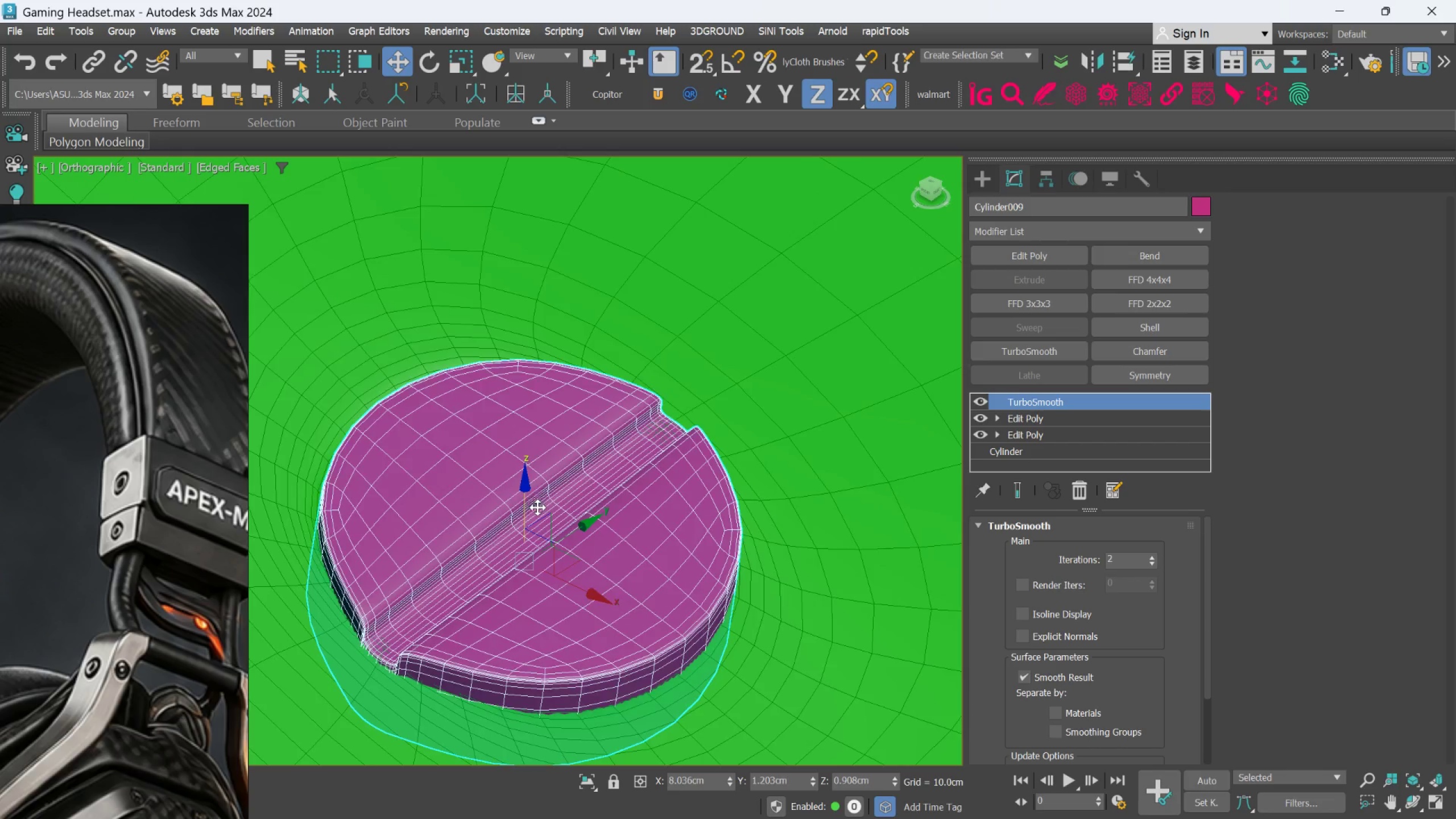 
hold_key(key=AltLeft, duration=1.14)
 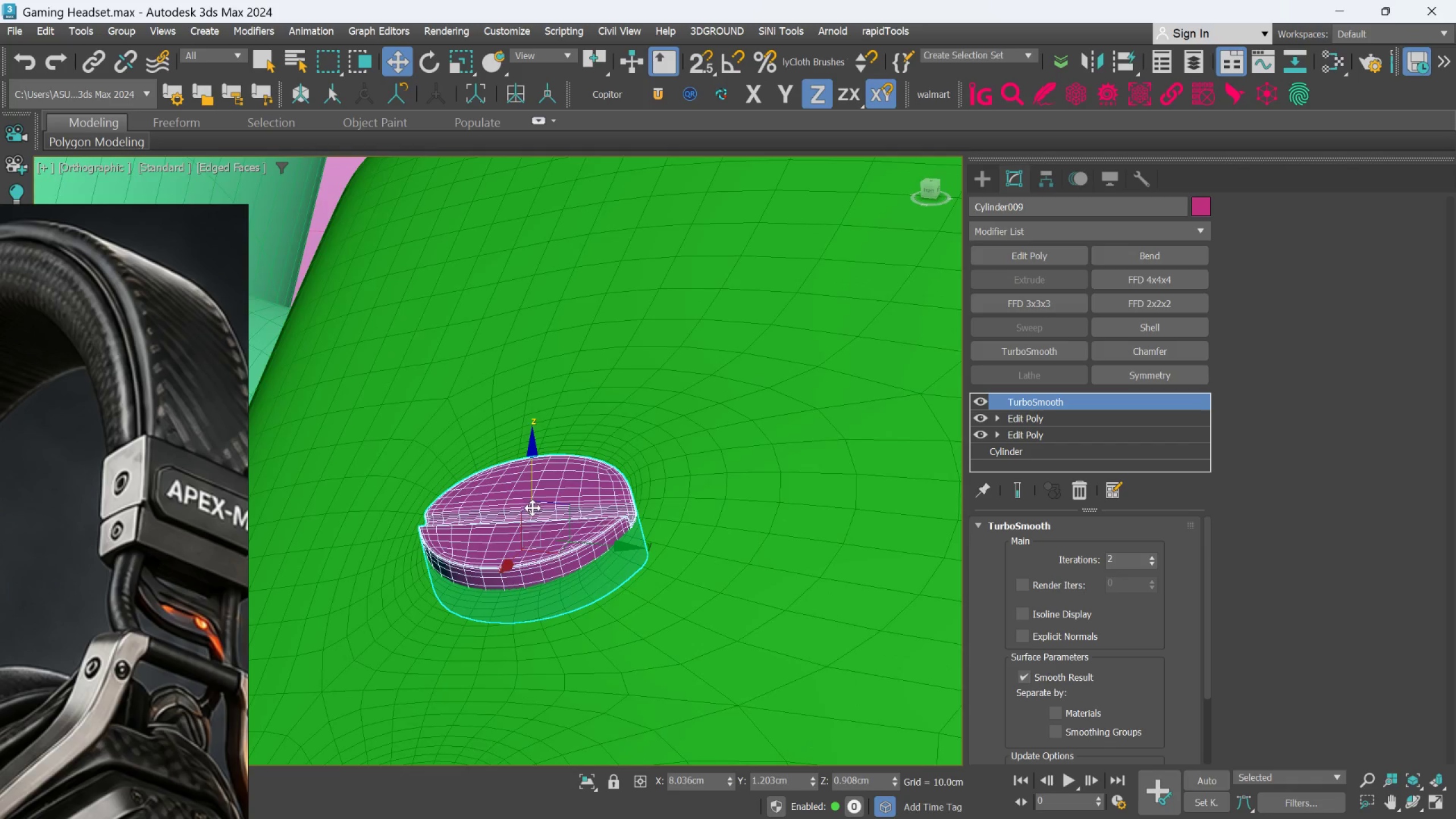 
scroll: coordinate [539, 515], scroll_direction: down, amount: 2.0
 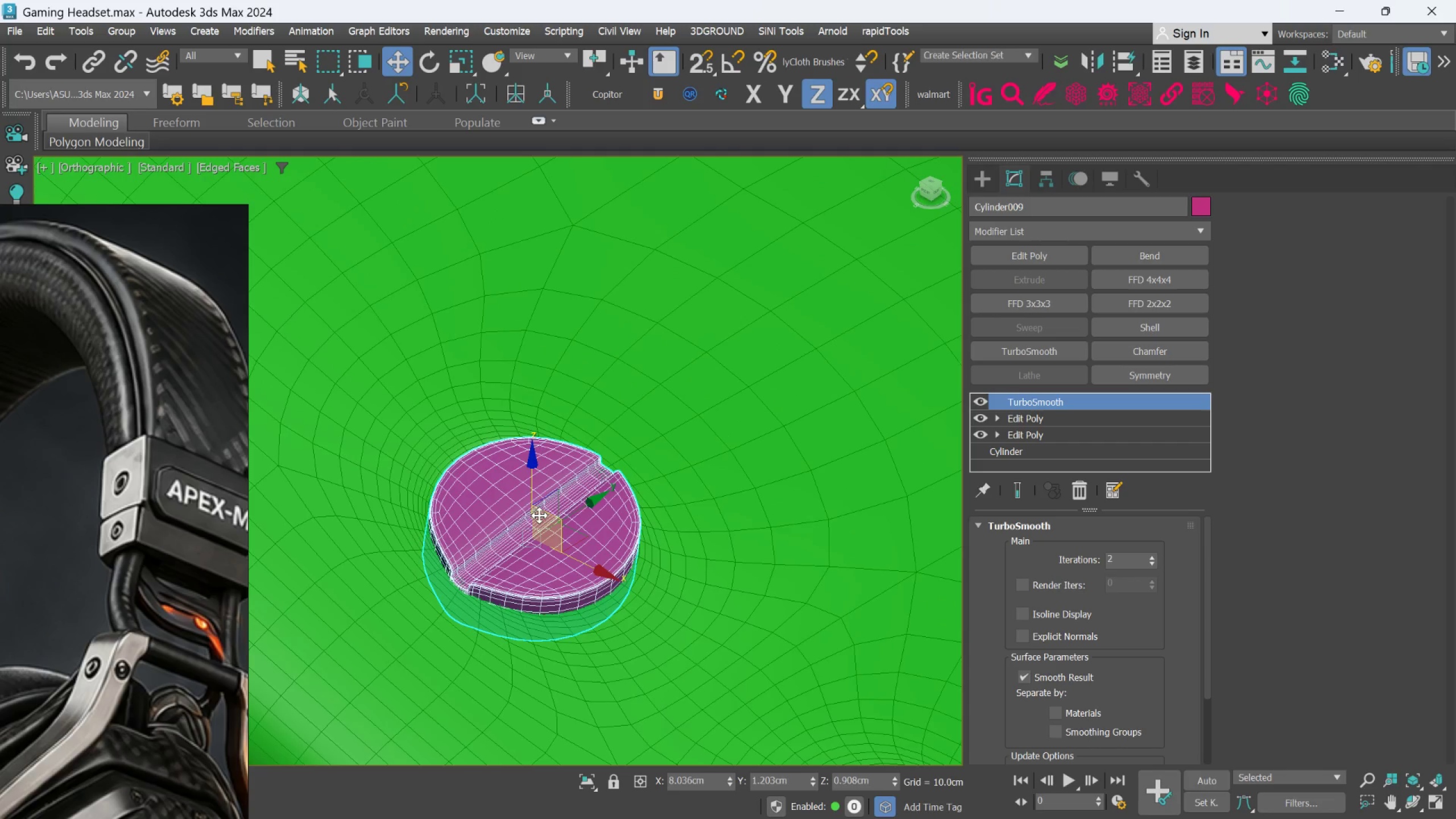 
hold_key(key=AltLeft, duration=0.73)
 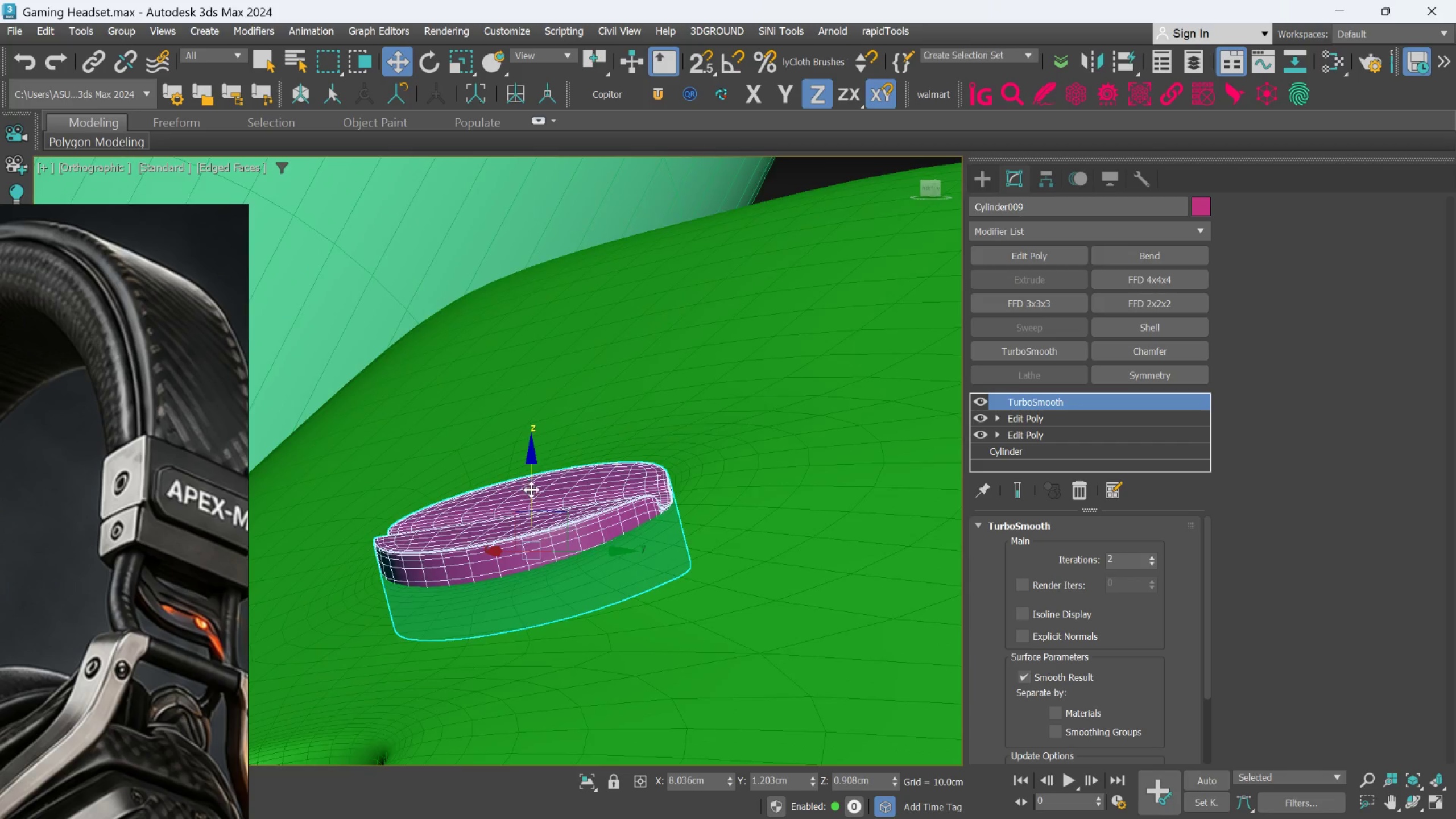 
scroll: coordinate [534, 508], scroll_direction: up, amount: 1.0
 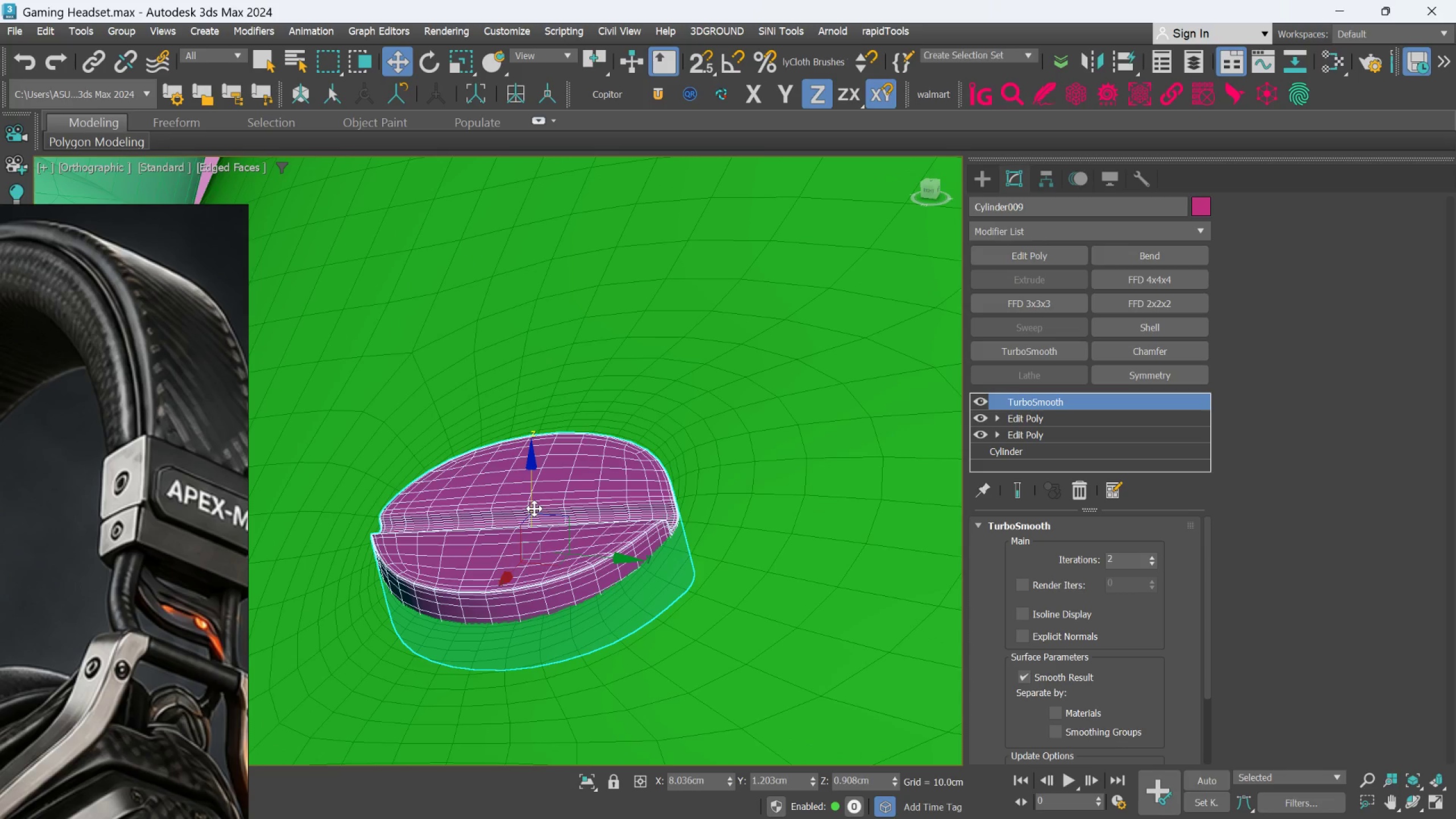 
hold_key(key=AltLeft, duration=0.58)
 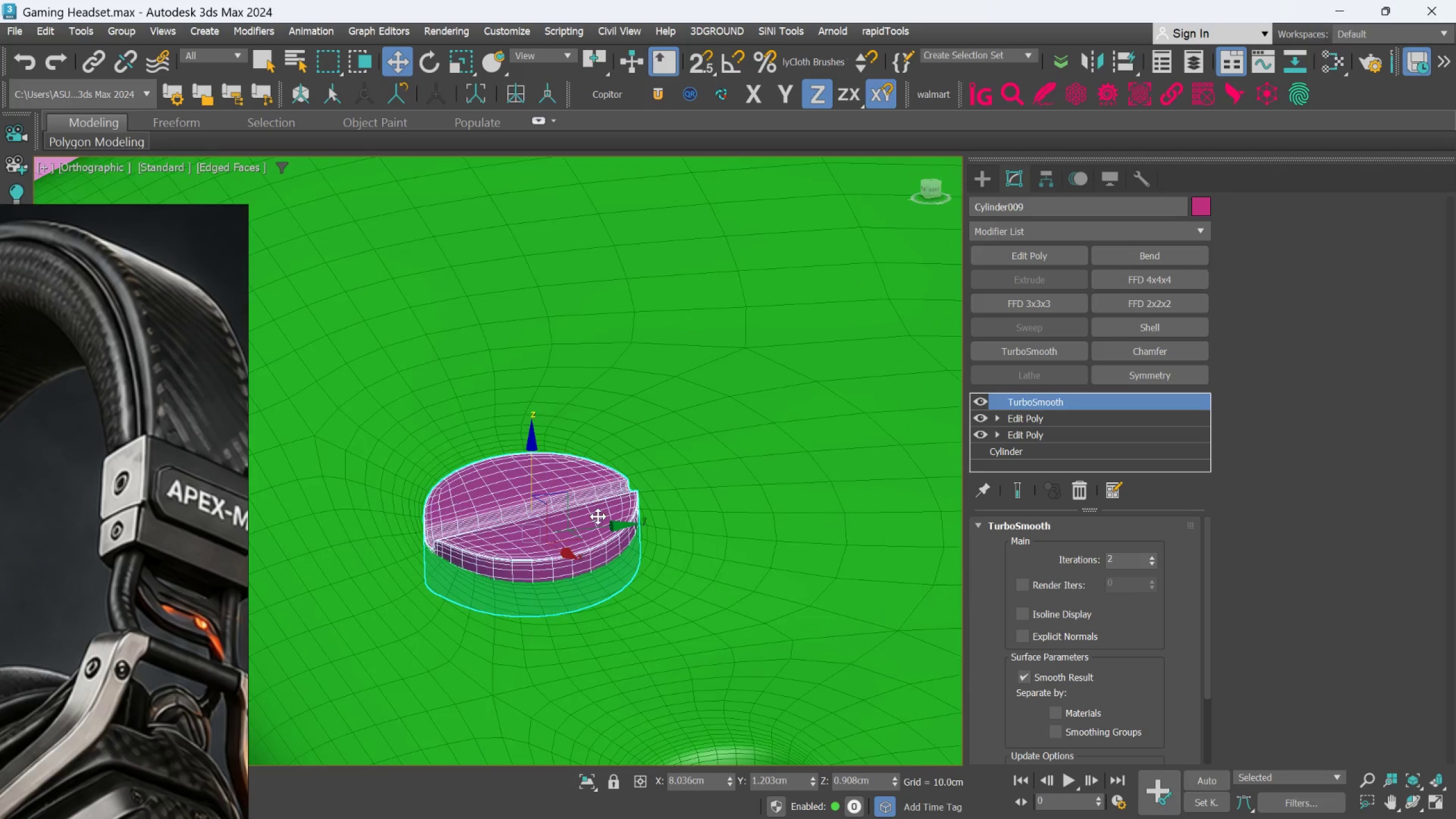 
scroll: coordinate [532, 494], scroll_direction: down, amount: 1.0
 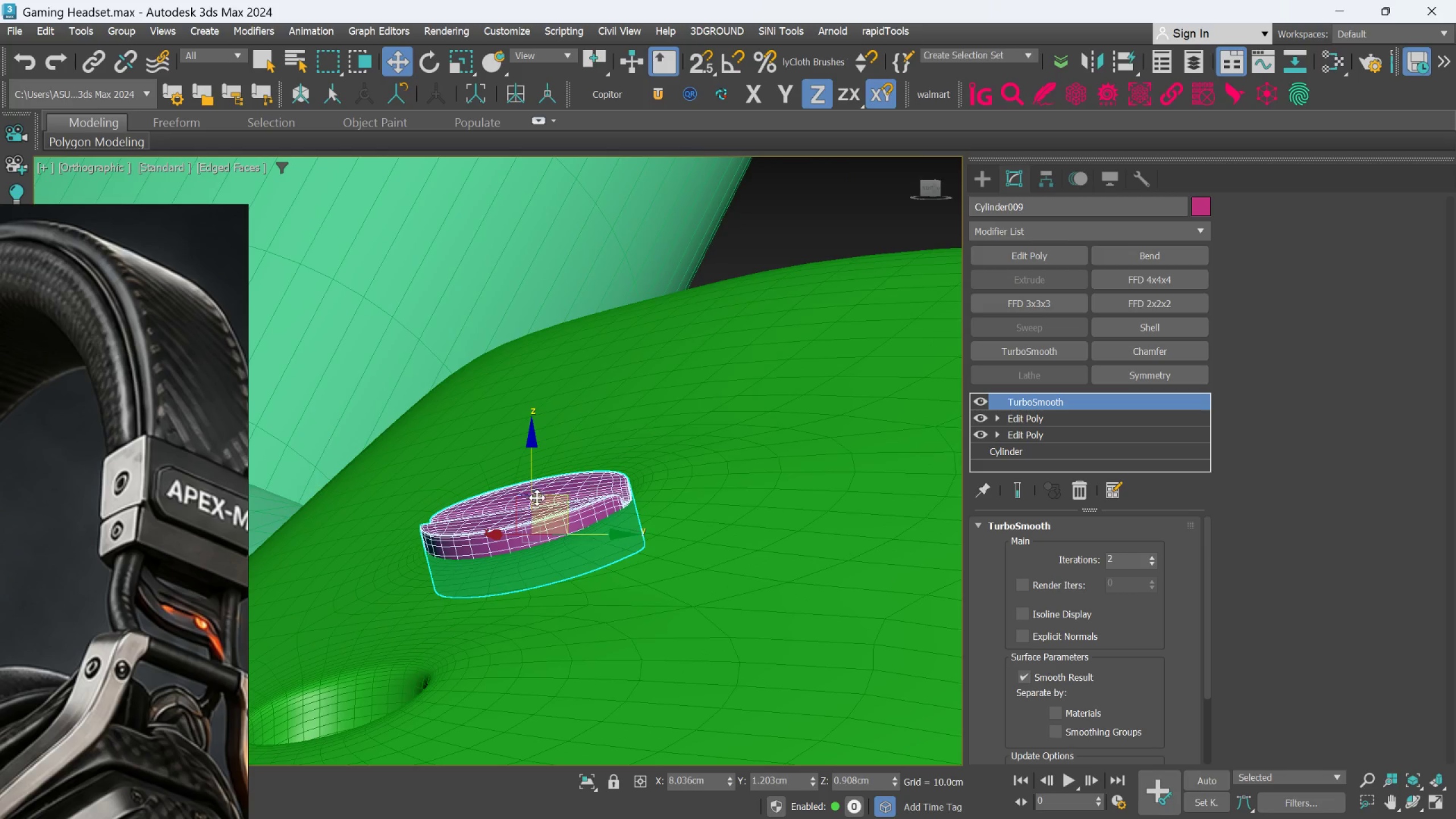 
hold_key(key=AltLeft, duration=0.5)
 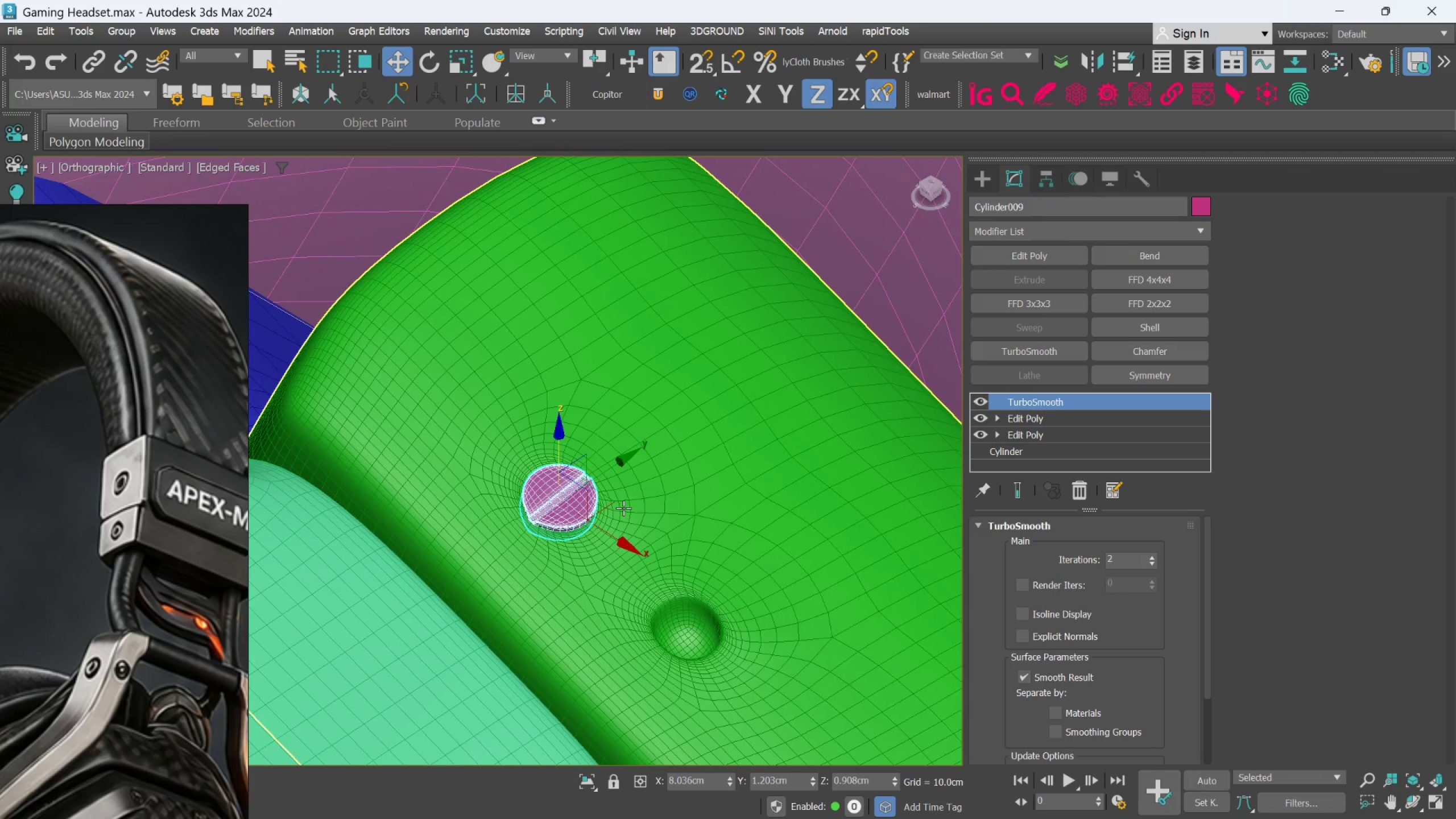 
scroll: coordinate [625, 511], scroll_direction: down, amount: 5.0
 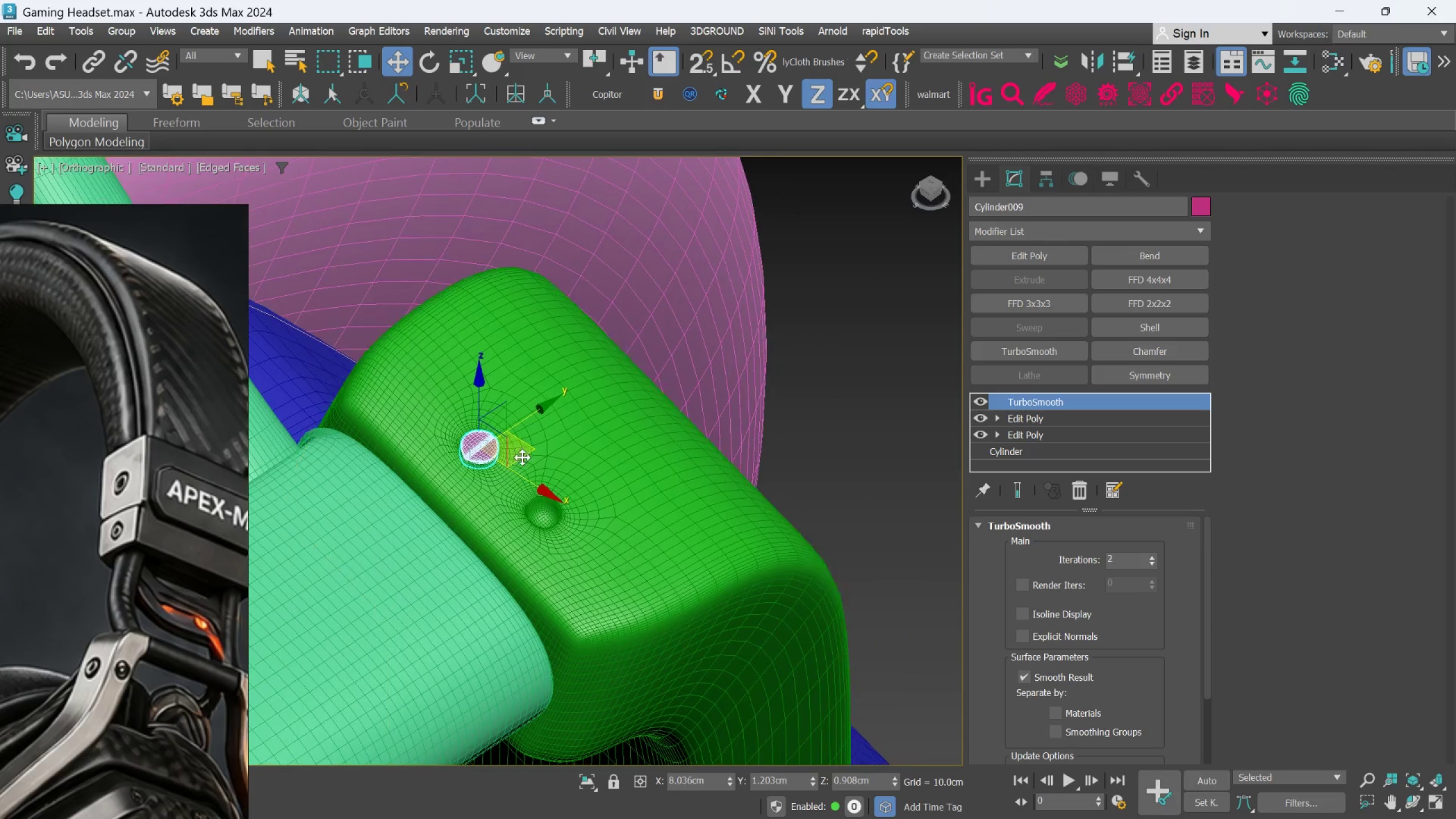 
scroll: coordinate [530, 487], scroll_direction: up, amount: 1.0
 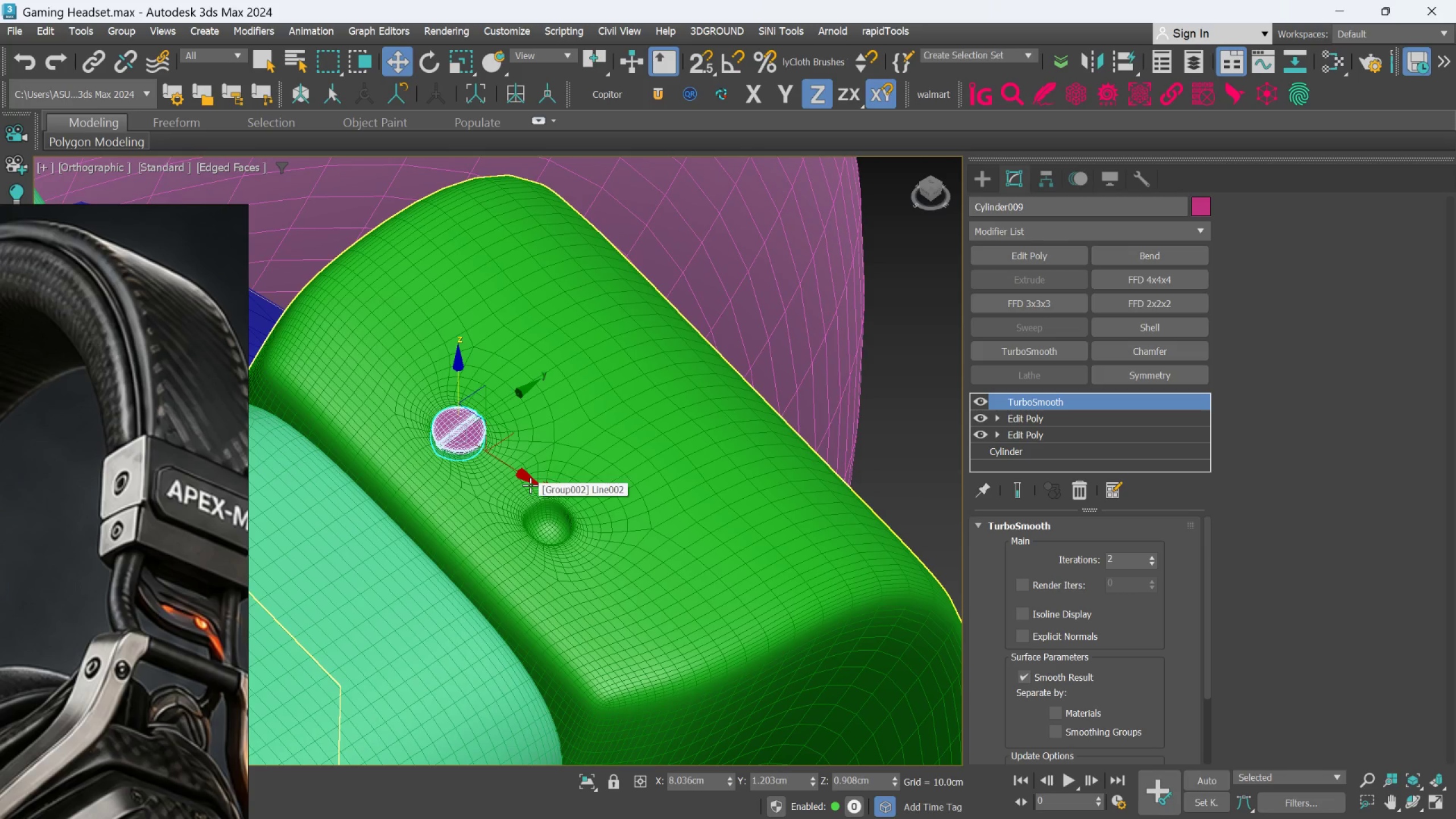 
hold_key(key=ShiftLeft, duration=1.5)
left_click_drag(start_coordinate=[519, 473], to_coordinate=[592, 576])
 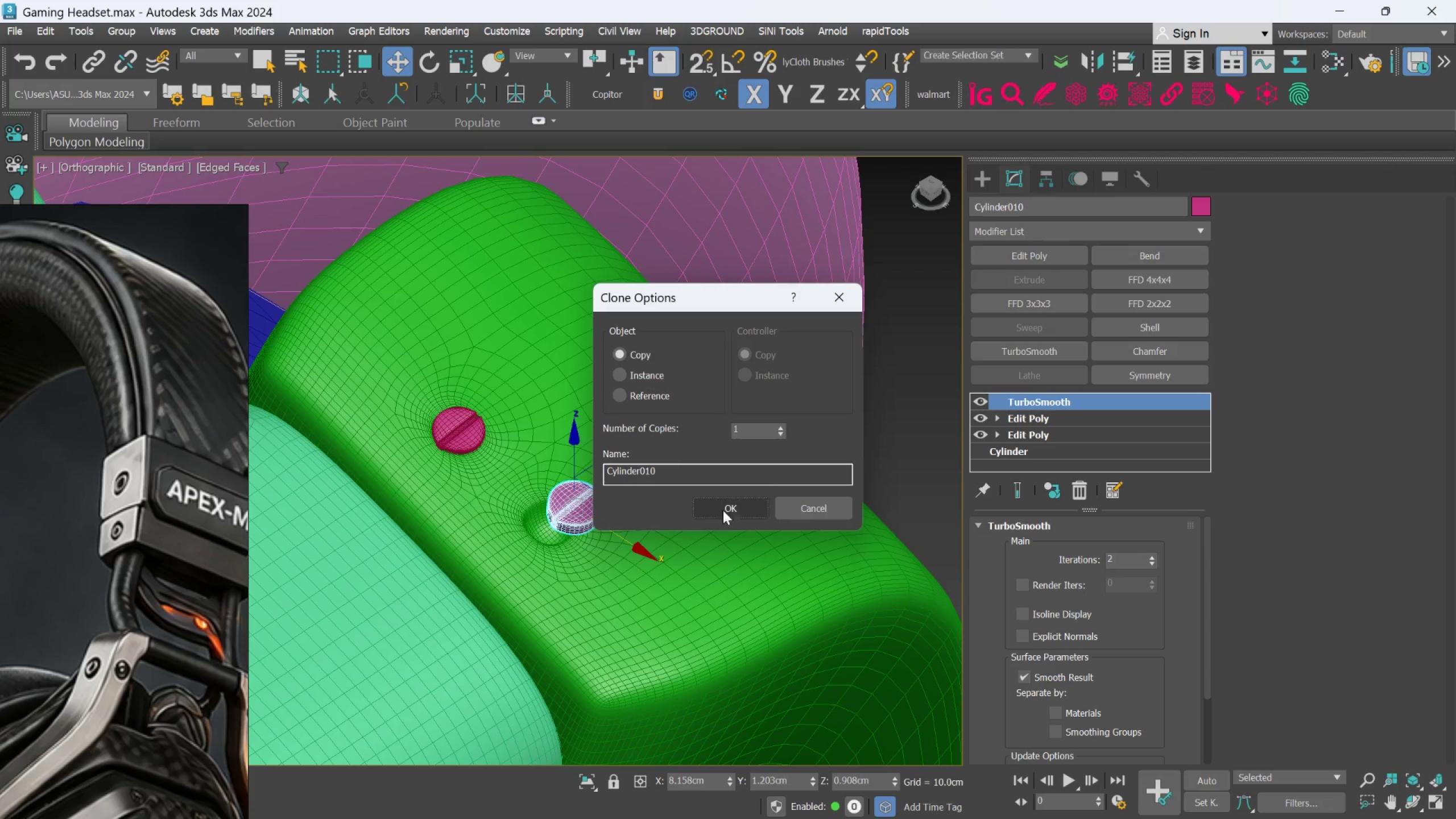 
hold_key(key=ShiftLeft, duration=0.78)
 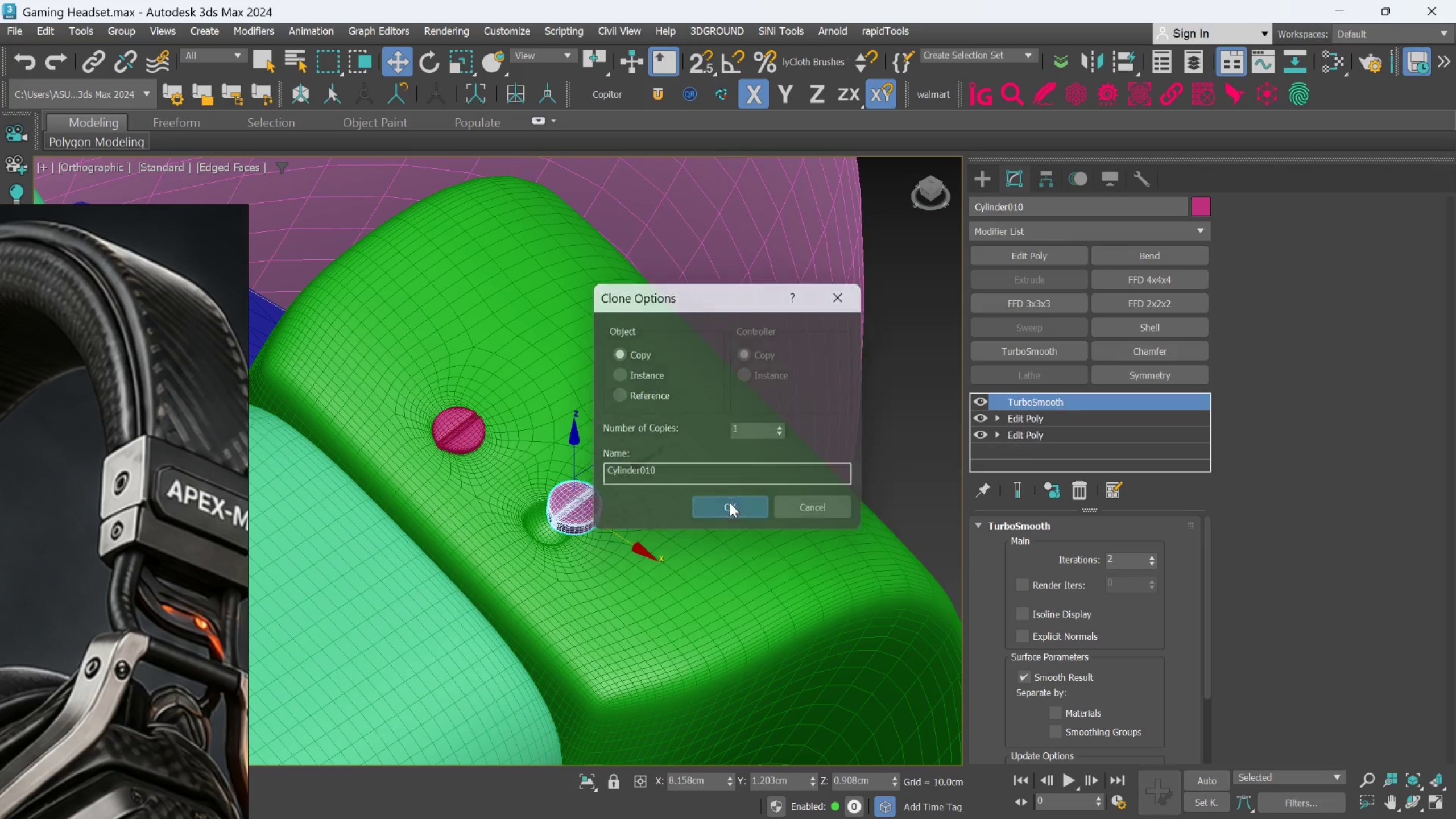 
scroll: coordinate [619, 513], scroll_direction: up, amount: 2.0
 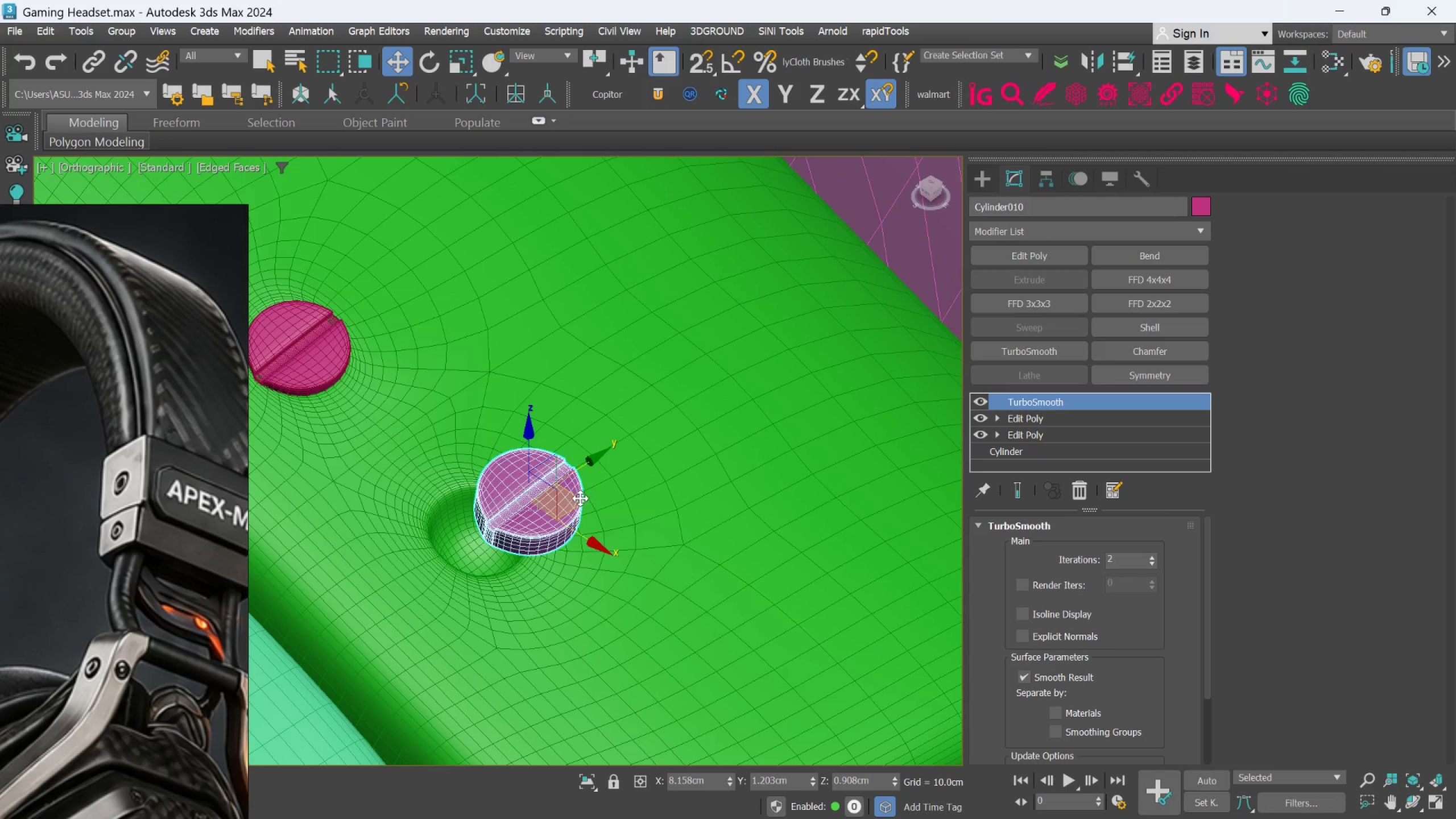 
left_click_drag(start_coordinate=[577, 502], to_coordinate=[533, 524])
 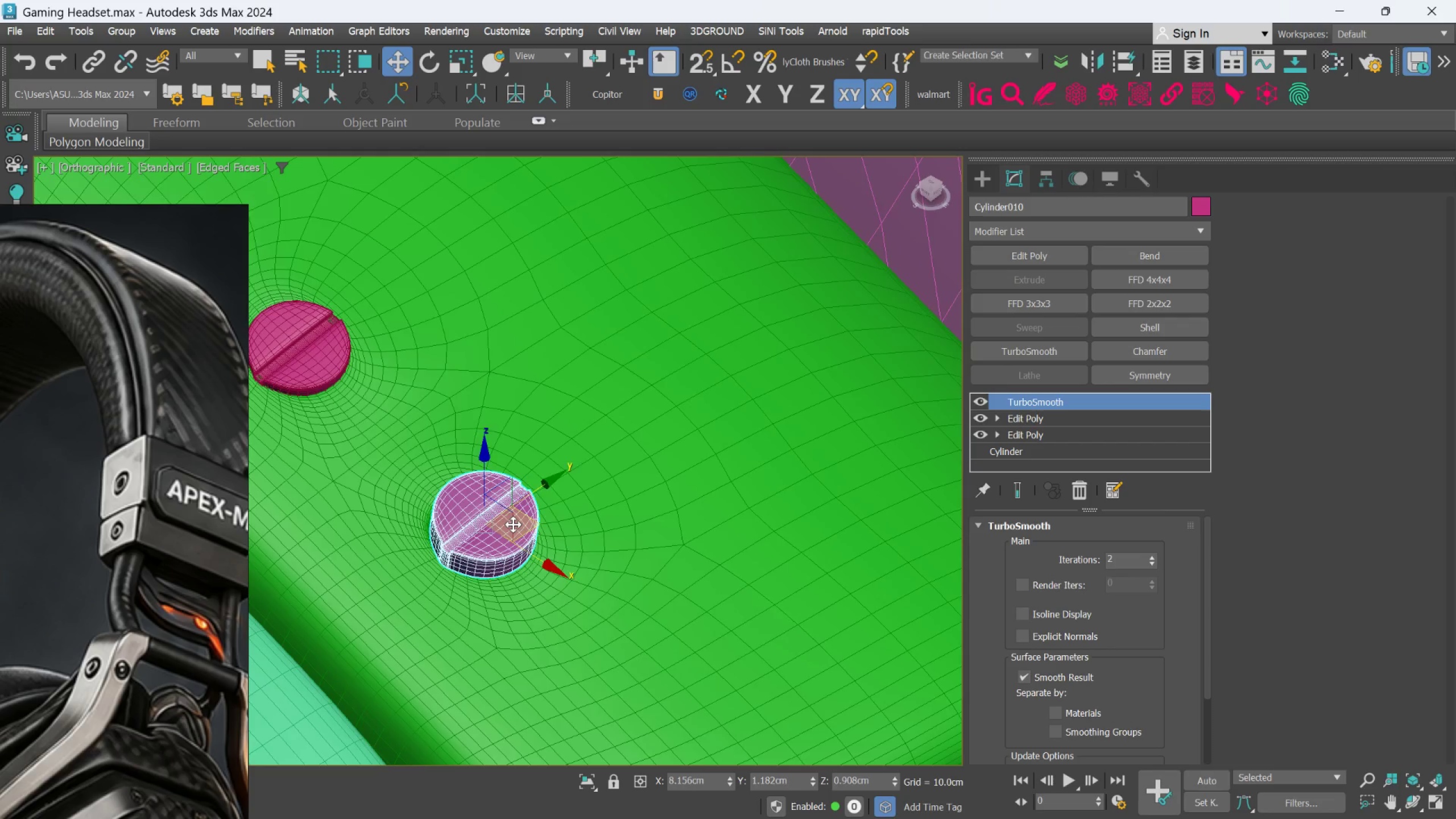 
hold_key(key=AltLeft, duration=0.72)
 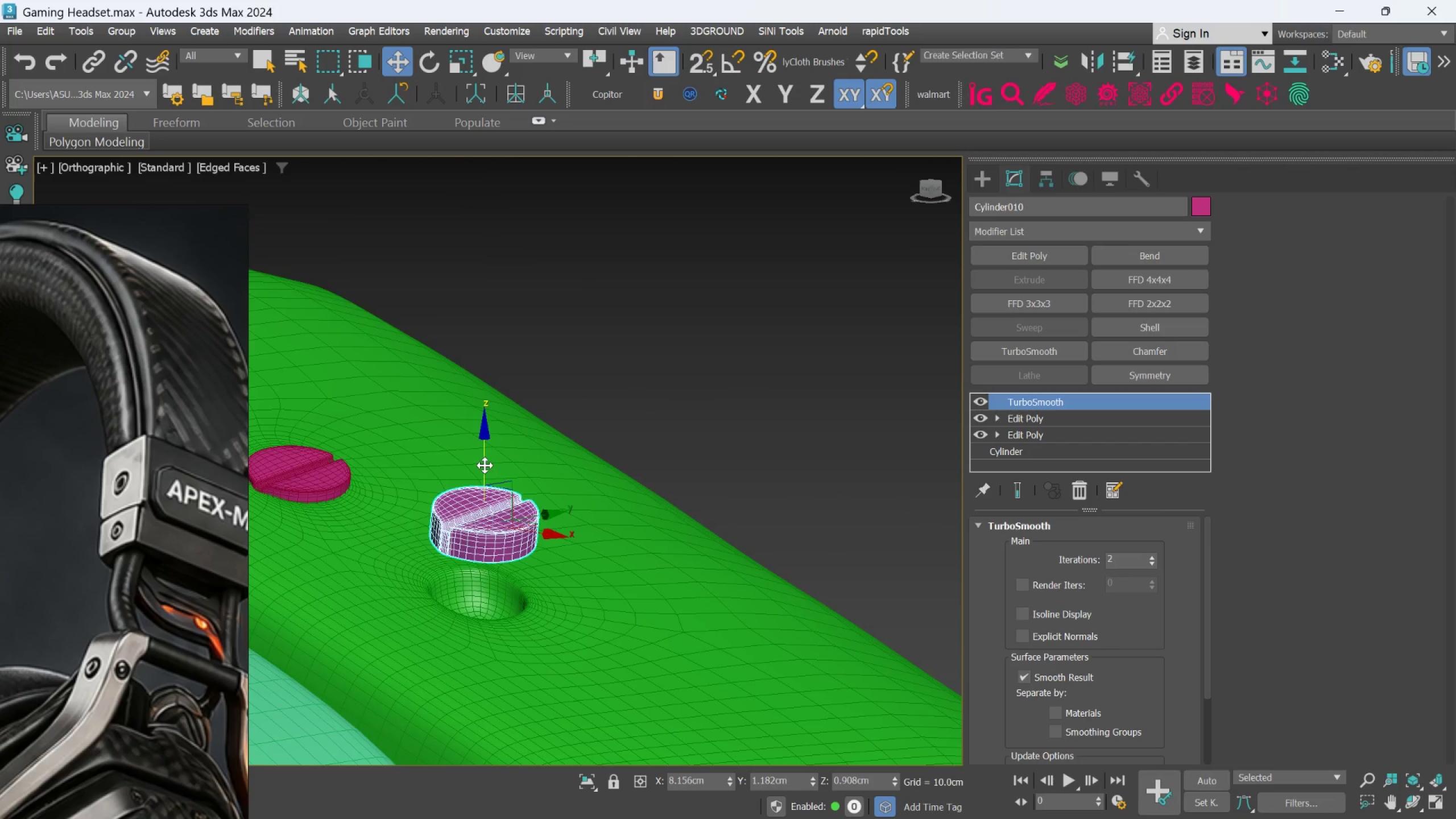 
scroll: coordinate [513, 524], scroll_direction: none, amount: 0.0
 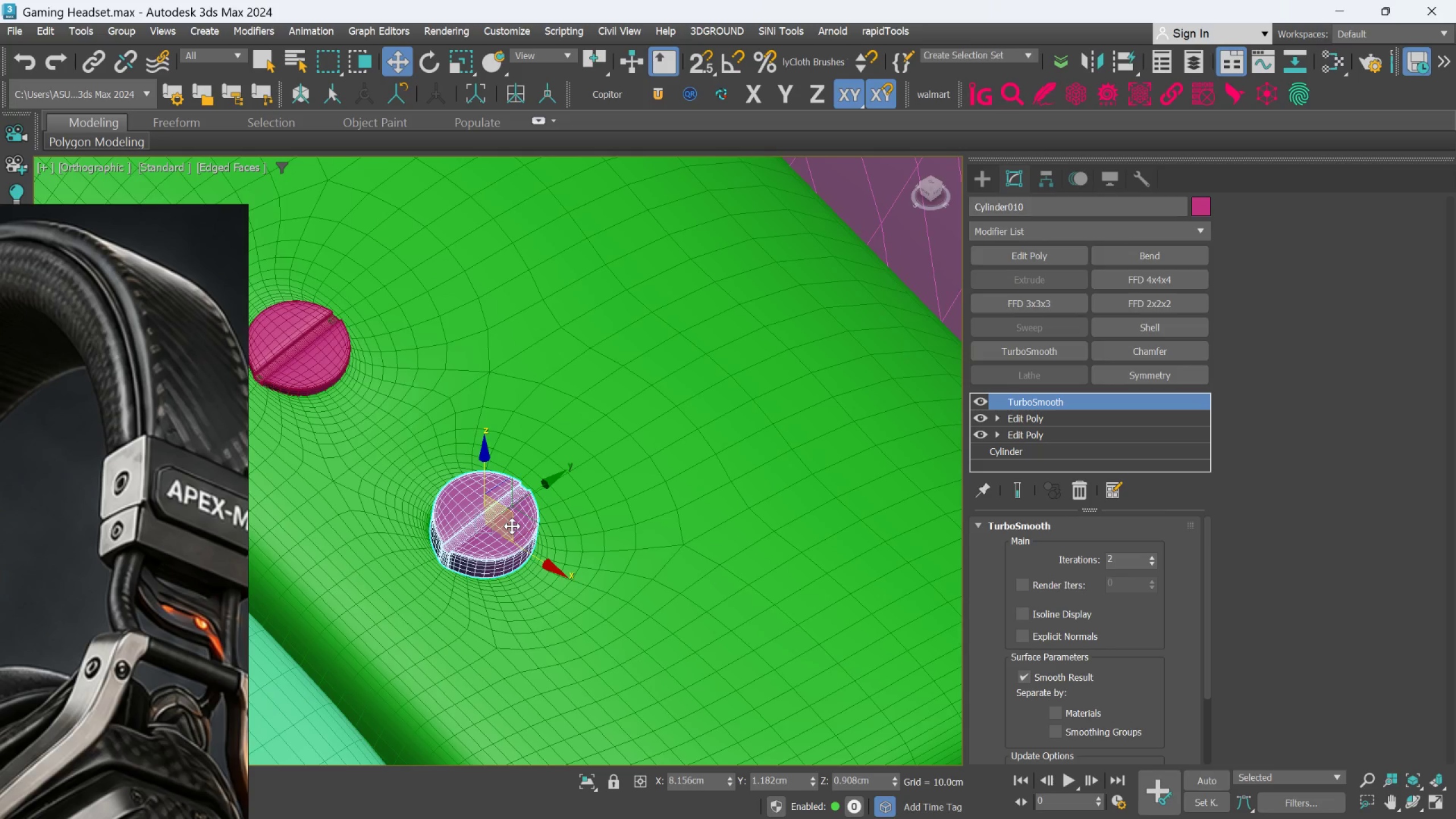 
left_click_drag(start_coordinate=[485, 465], to_coordinate=[499, 561])
 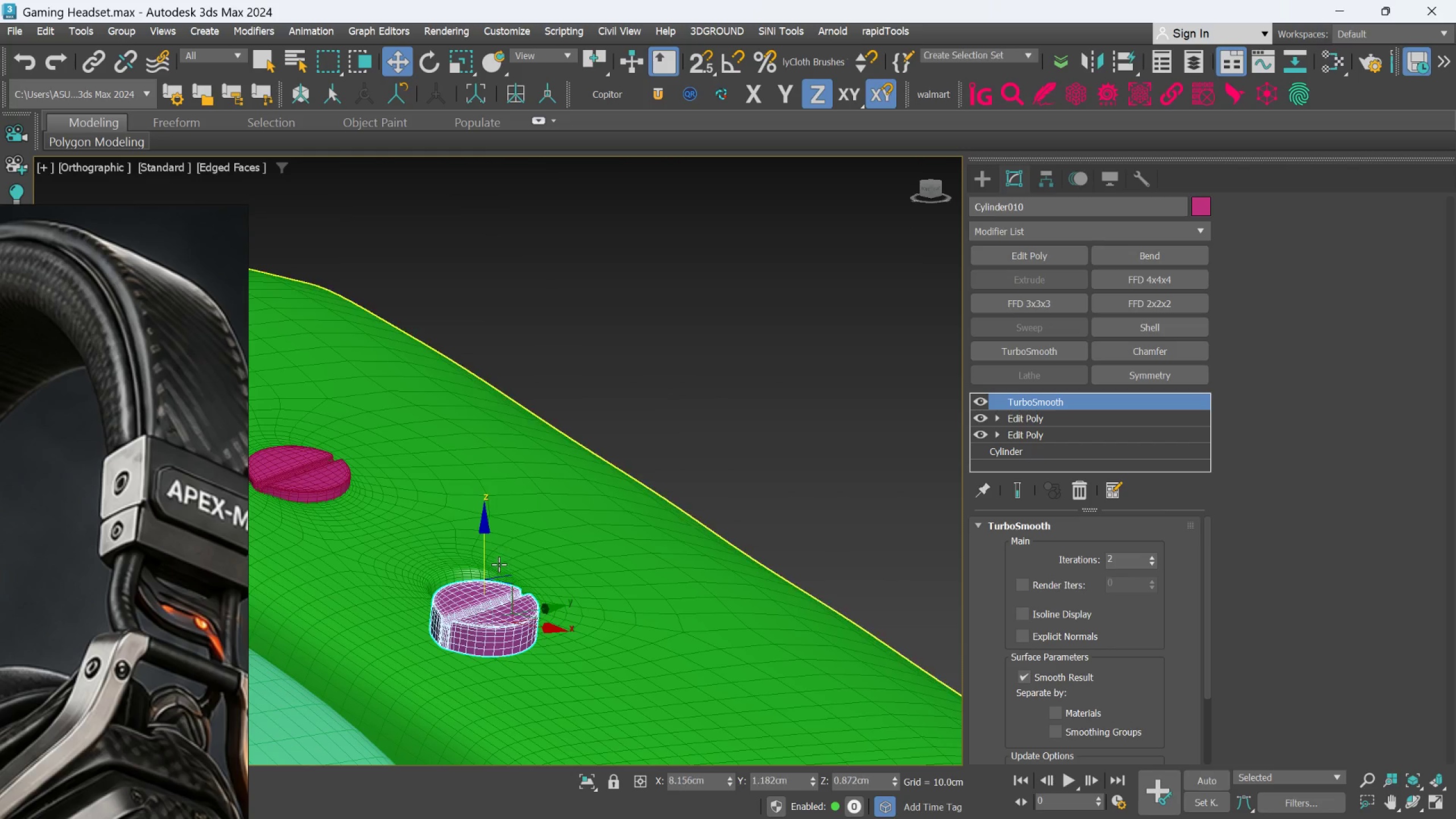 
hold_key(key=AltLeft, duration=0.62)
 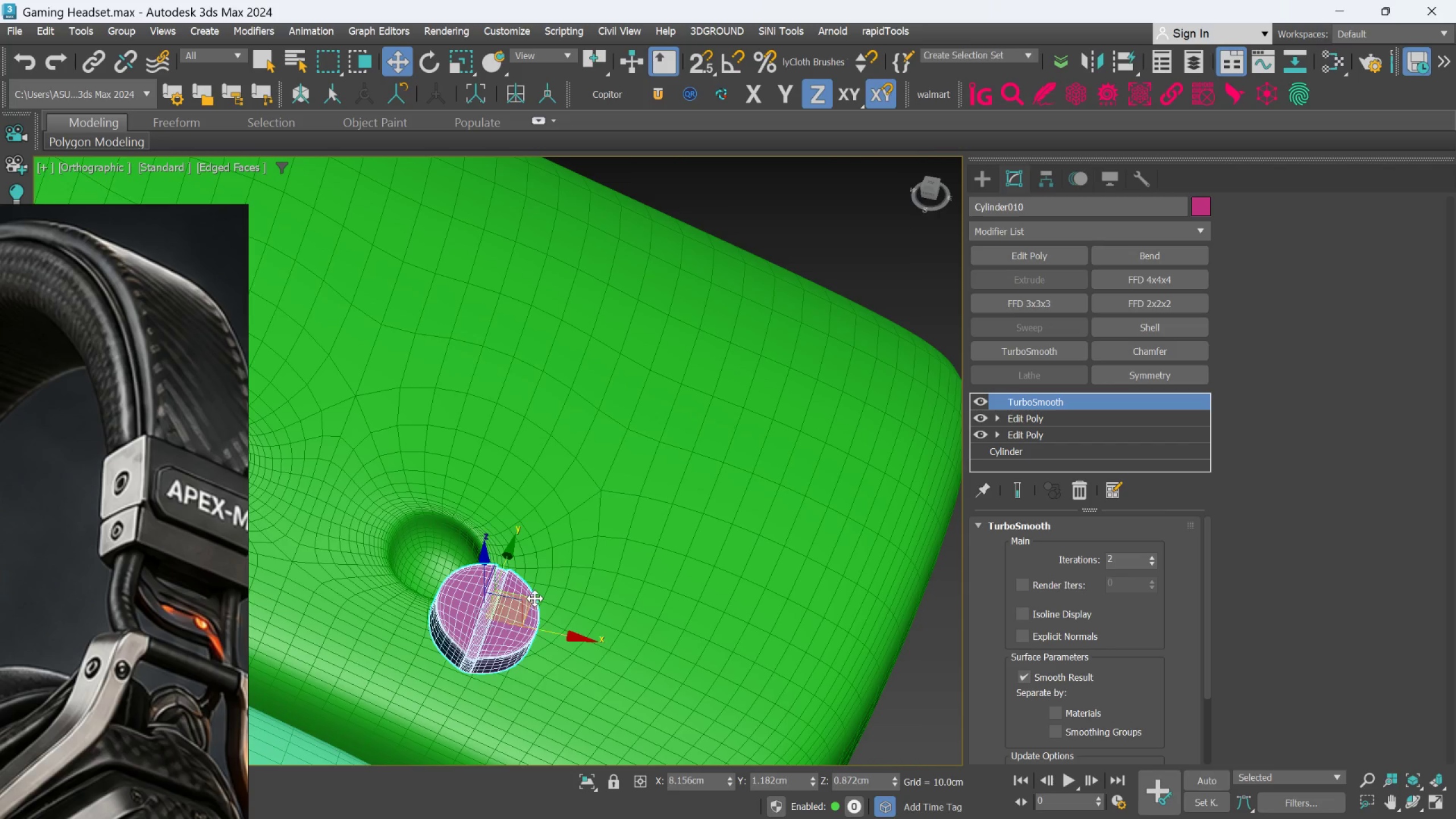 
left_click_drag(start_coordinate=[532, 598], to_coordinate=[493, 539])
 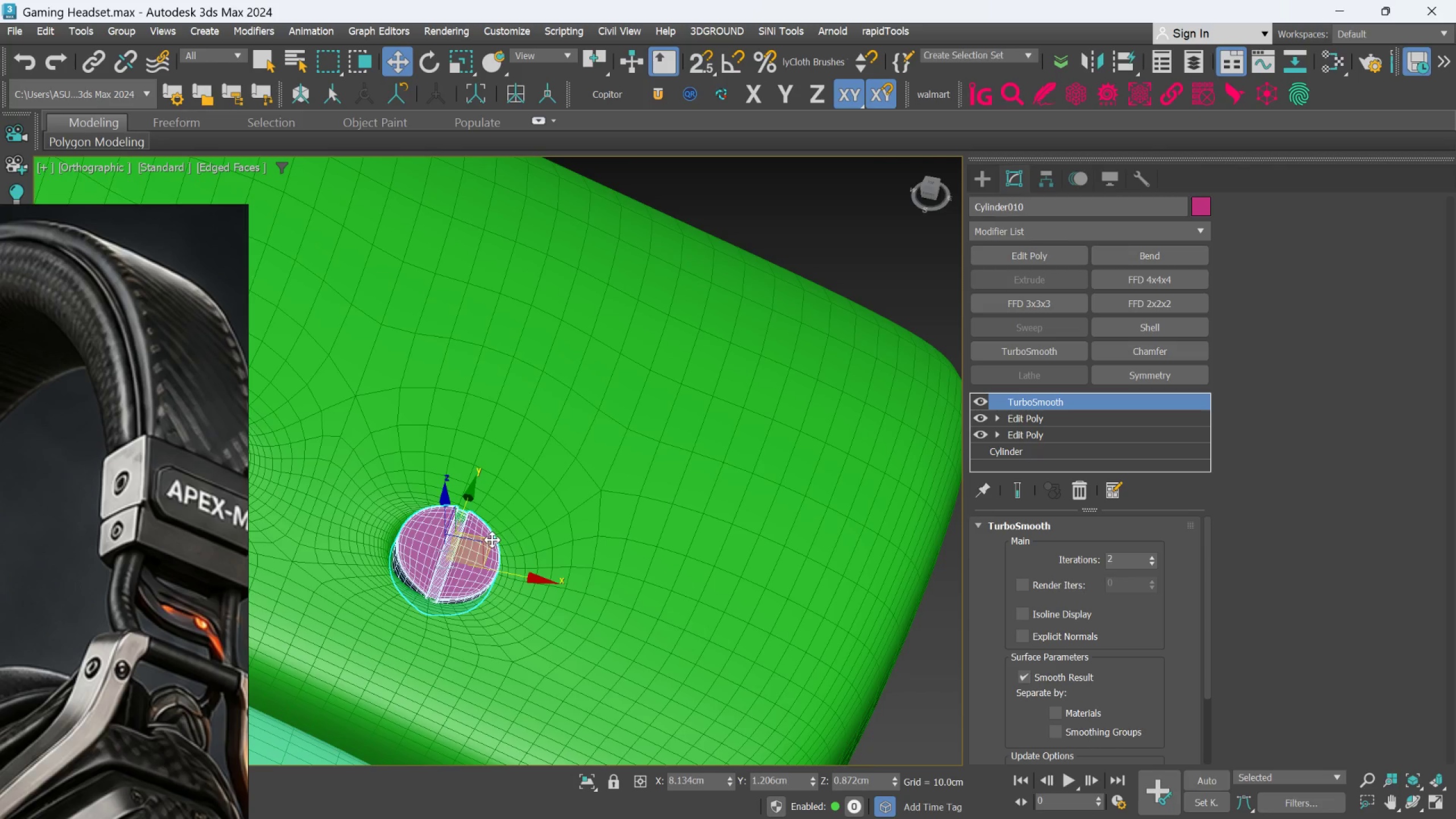 
hold_key(key=AltLeft, duration=0.67)
 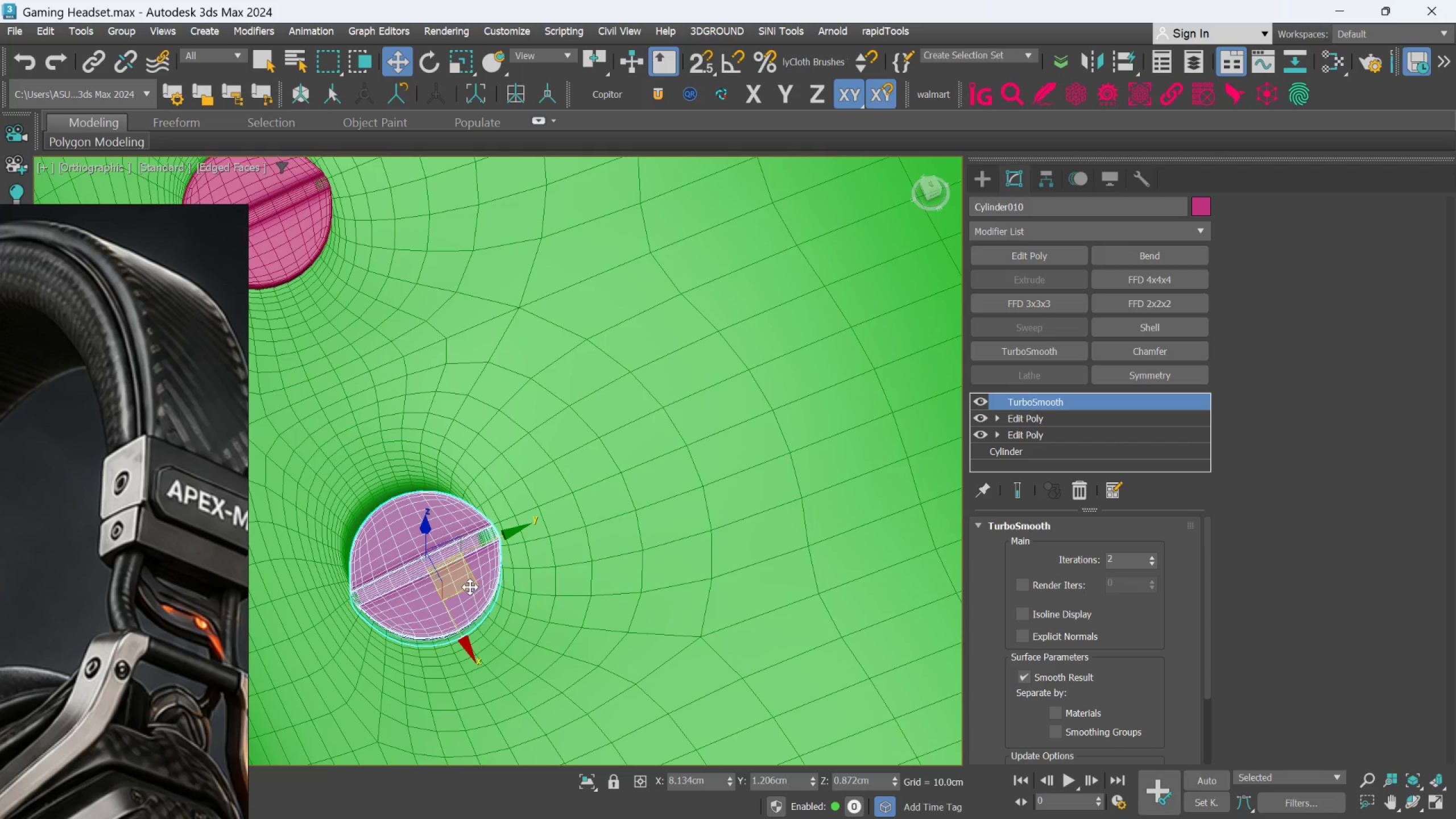 
scroll: coordinate [492, 540], scroll_direction: up, amount: 1.0
 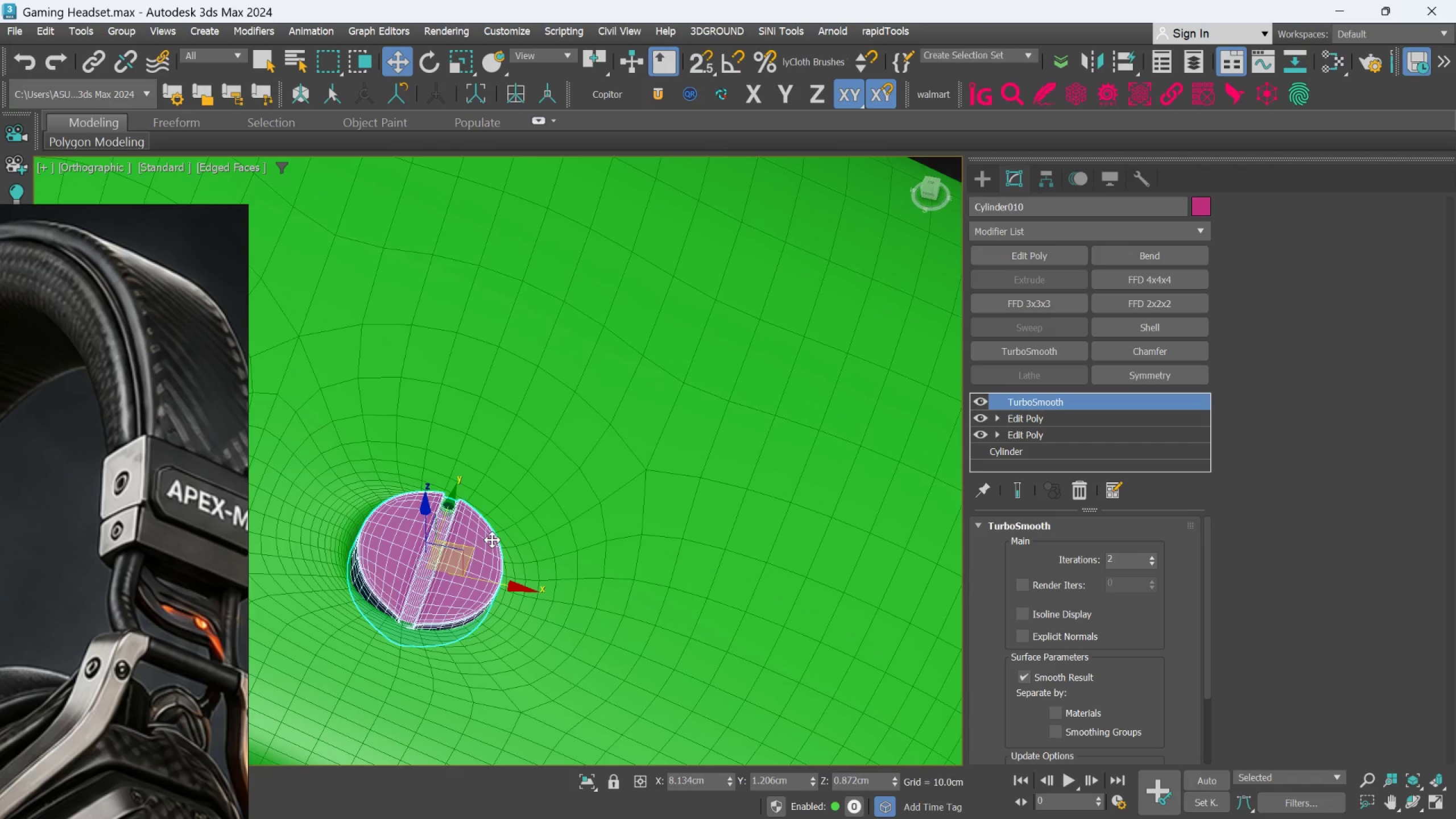 
hold_key(key=AltLeft, duration=2.23)
left_click_drag(start_coordinate=[466, 584], to_coordinate=[460, 569])
 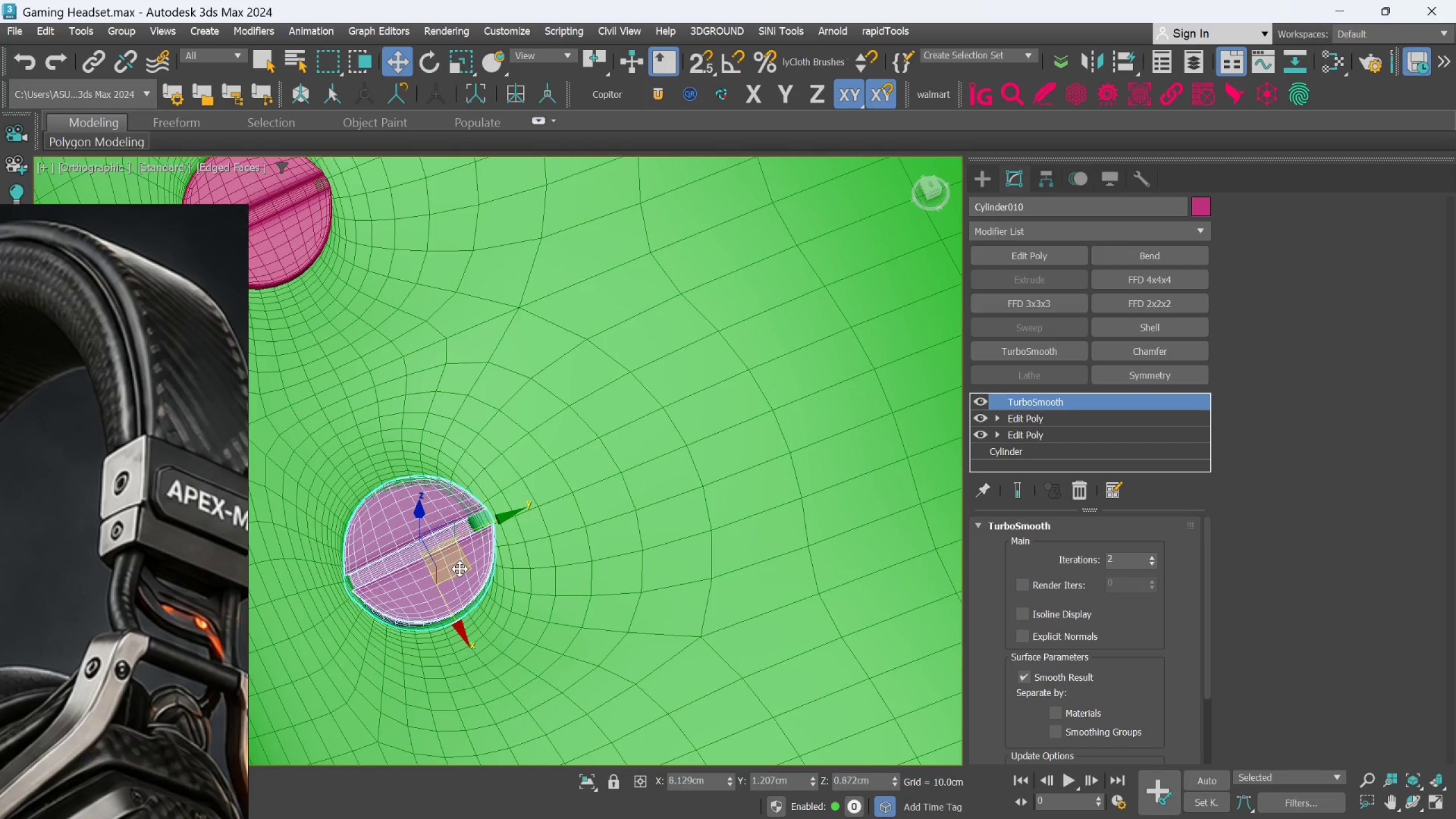 
hold_key(key=AltLeft, duration=0.88)
 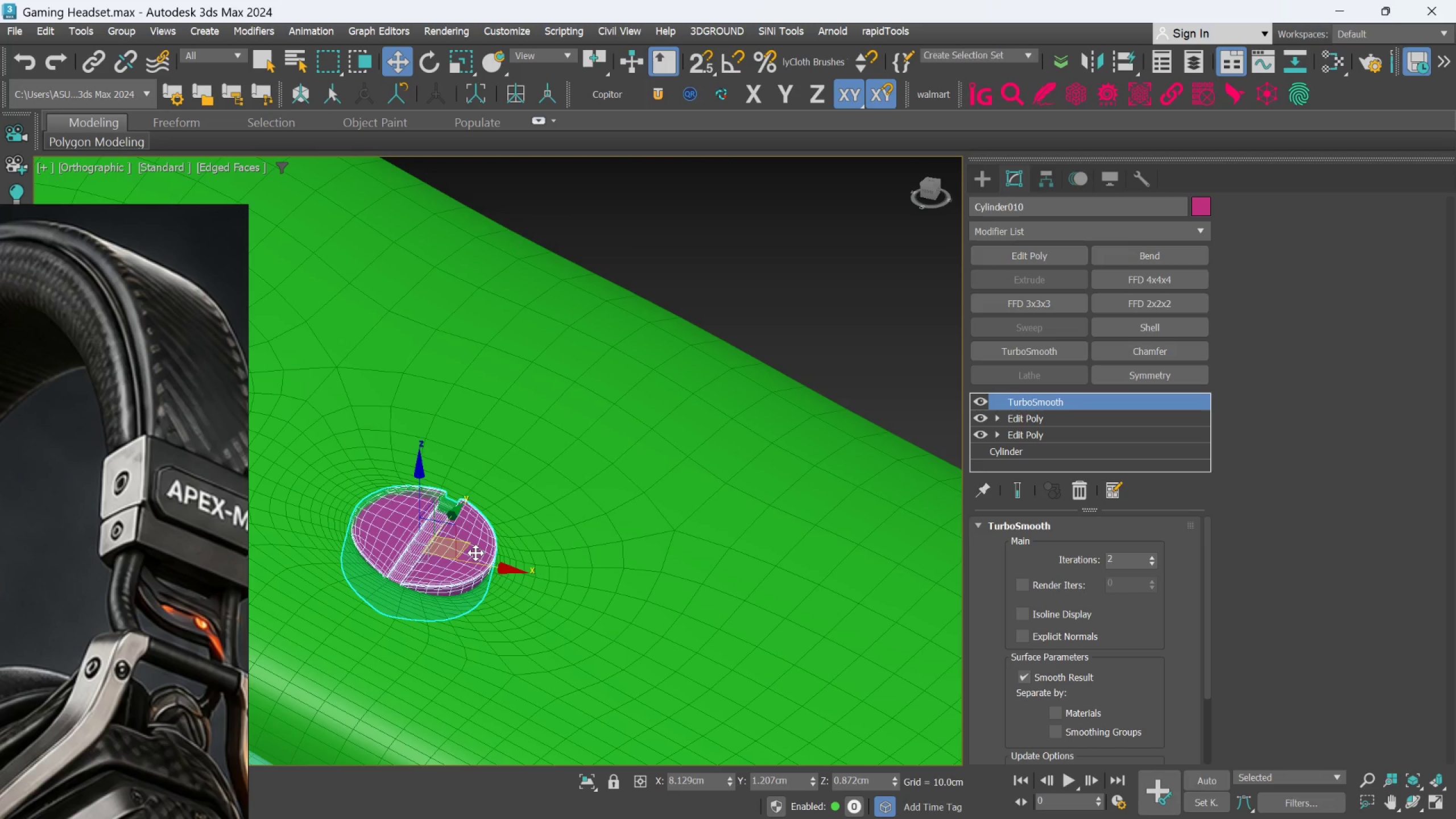 
key(E)
 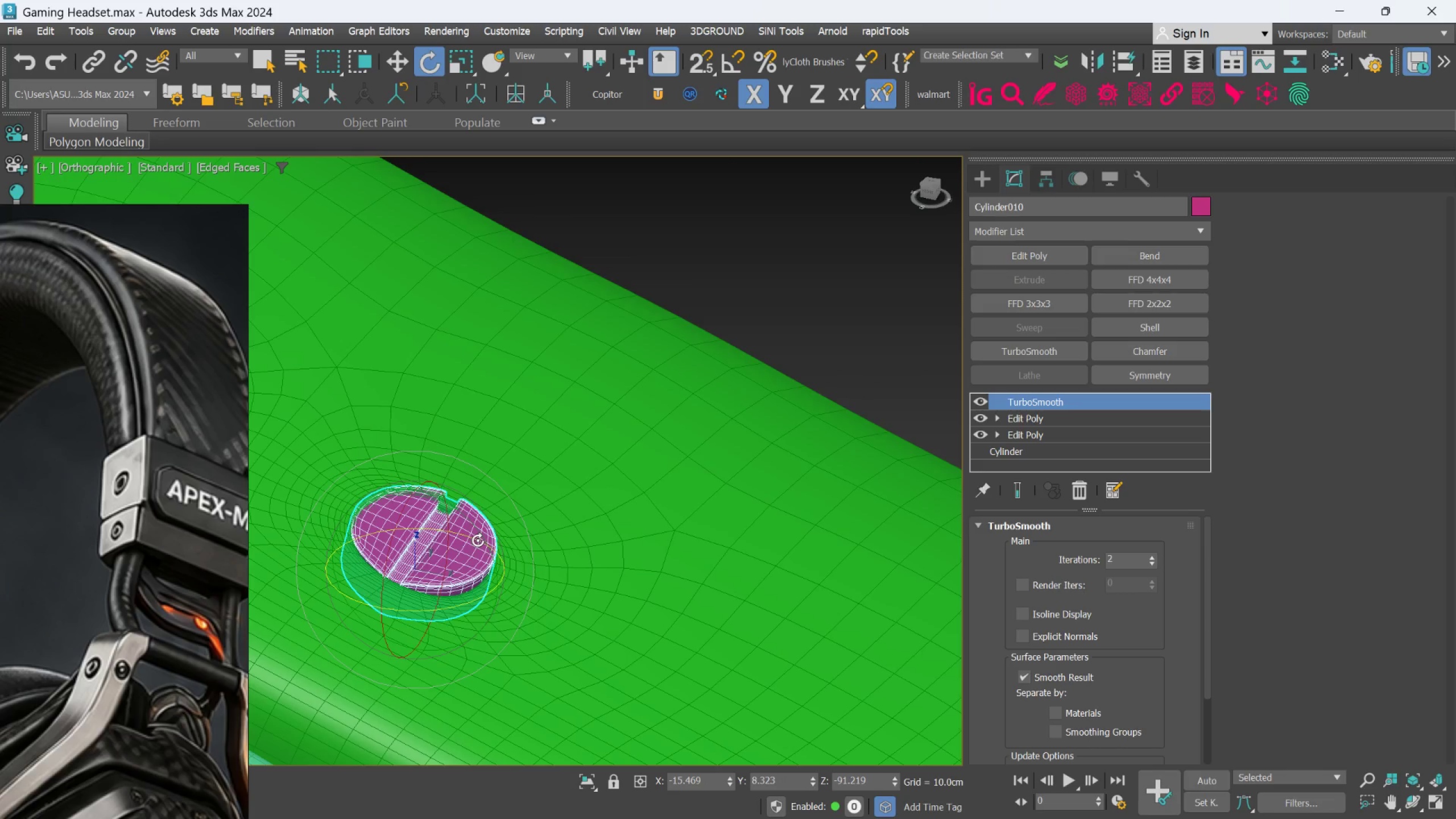 
left_click_drag(start_coordinate=[479, 538], to_coordinate=[483, 540])
 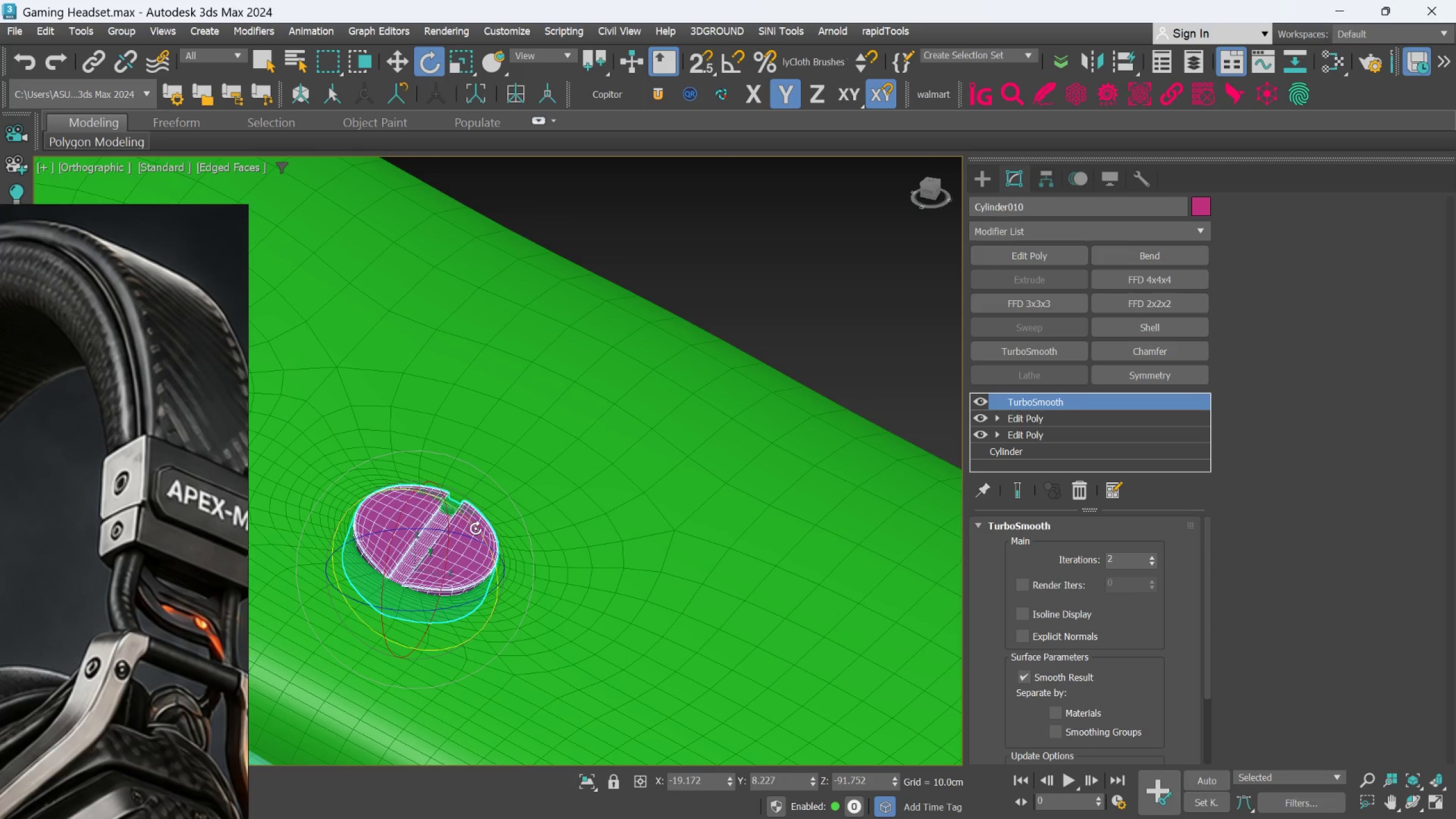 
hold_key(key=AltLeft, duration=0.84)
 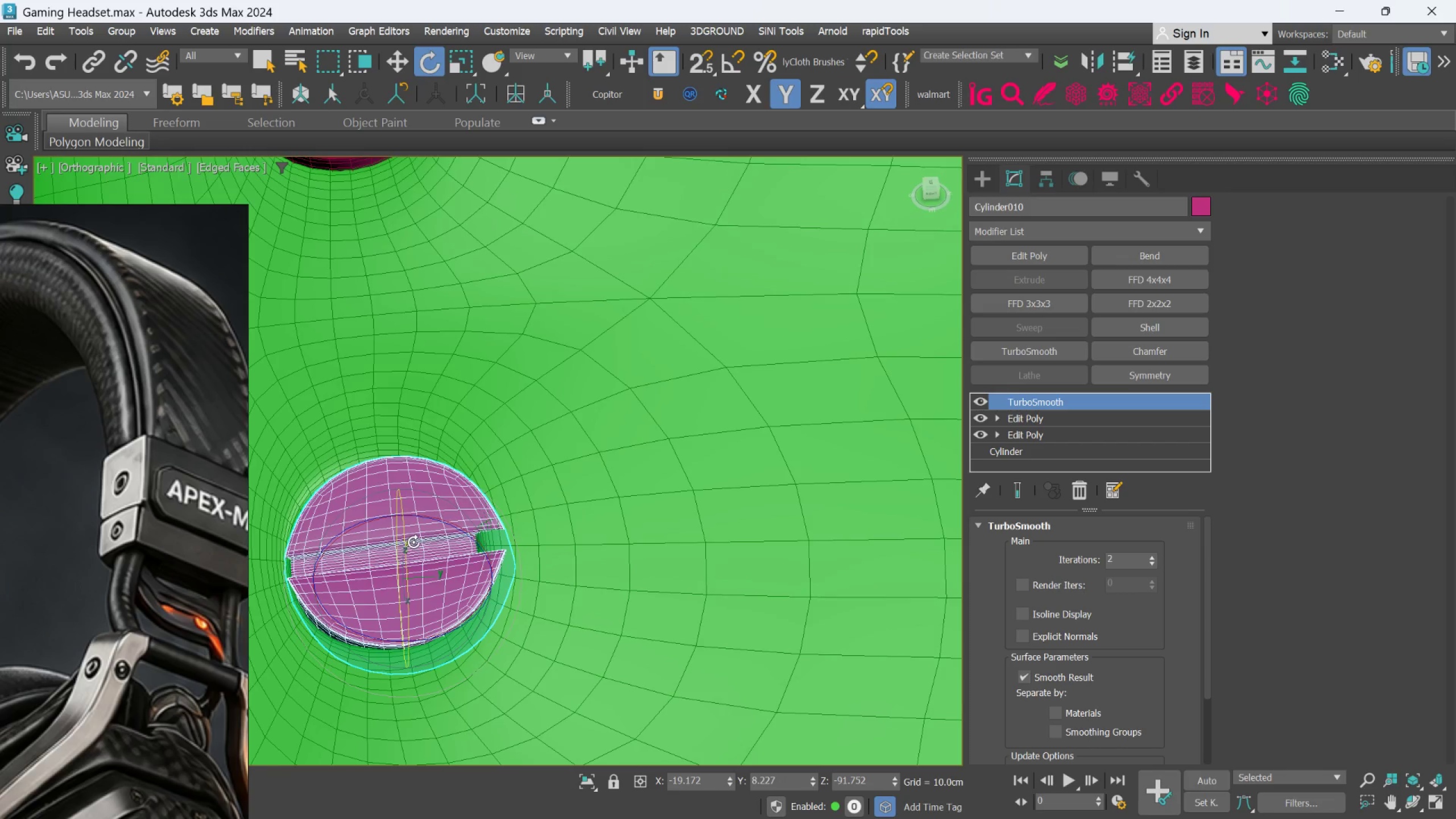 
scroll: coordinate [473, 526], scroll_direction: up, amount: 1.0
 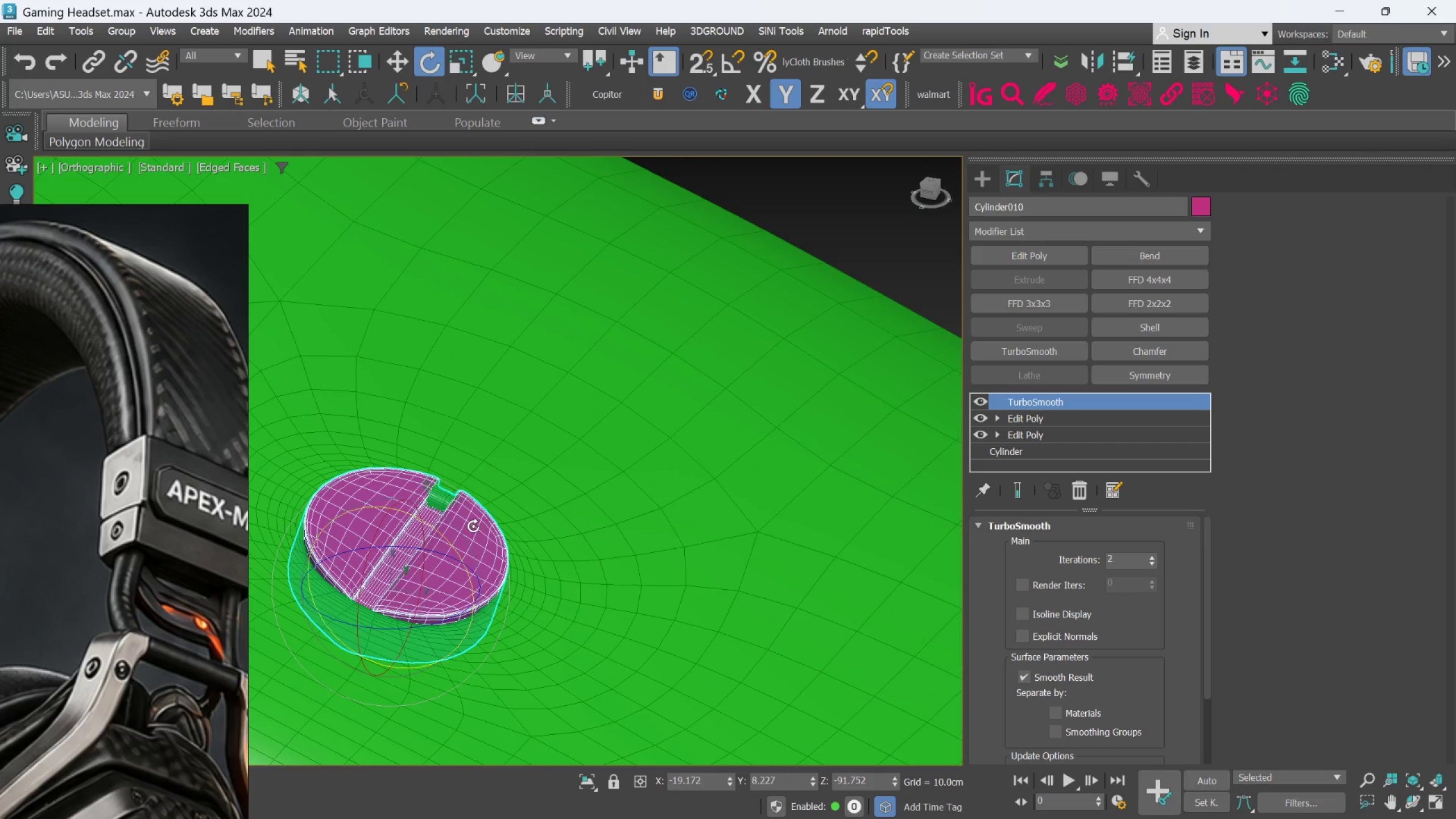 
hold_key(key=AltLeft, duration=0.73)
 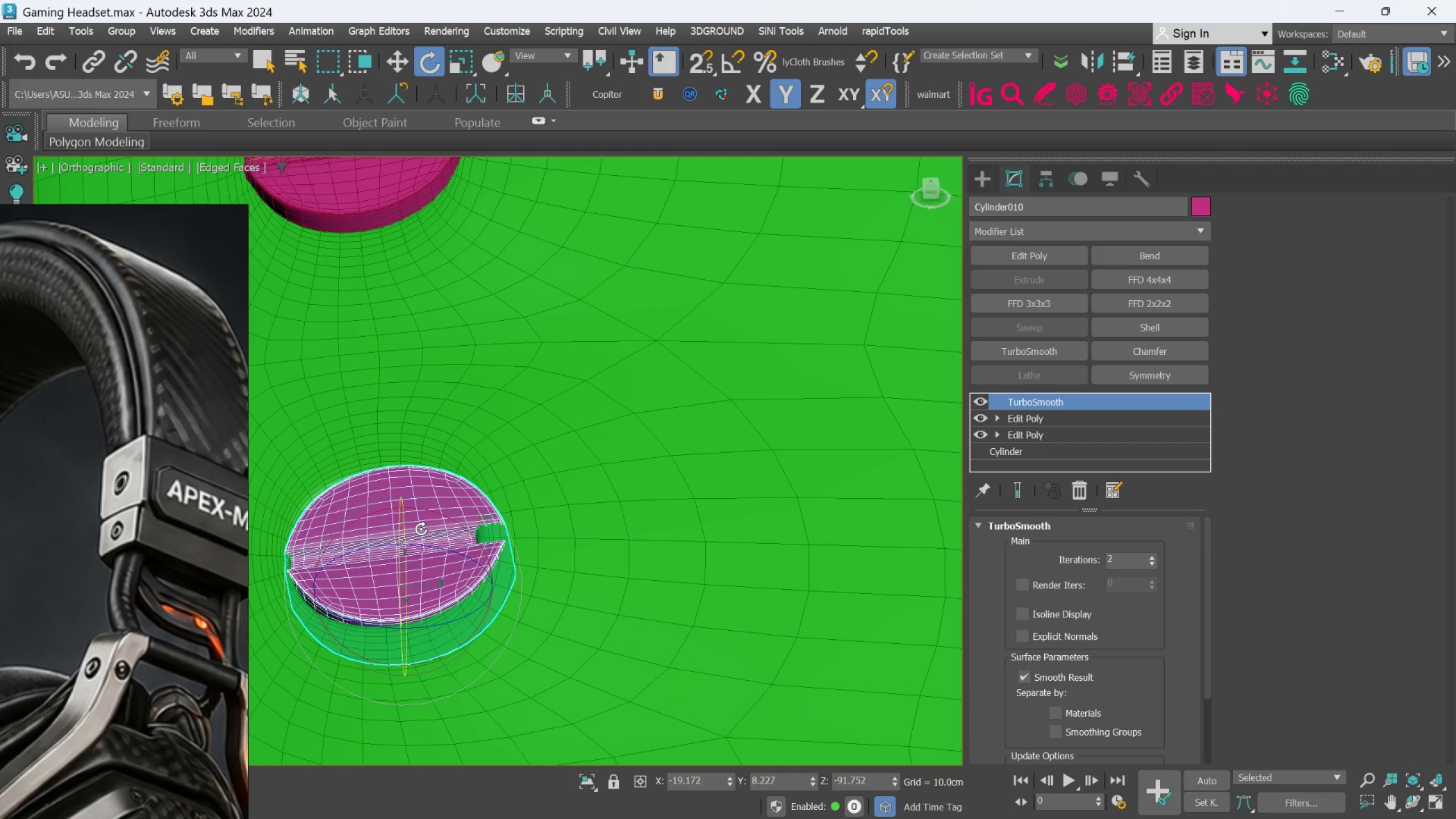 
hold_key(key=AltLeft, duration=5.84)
 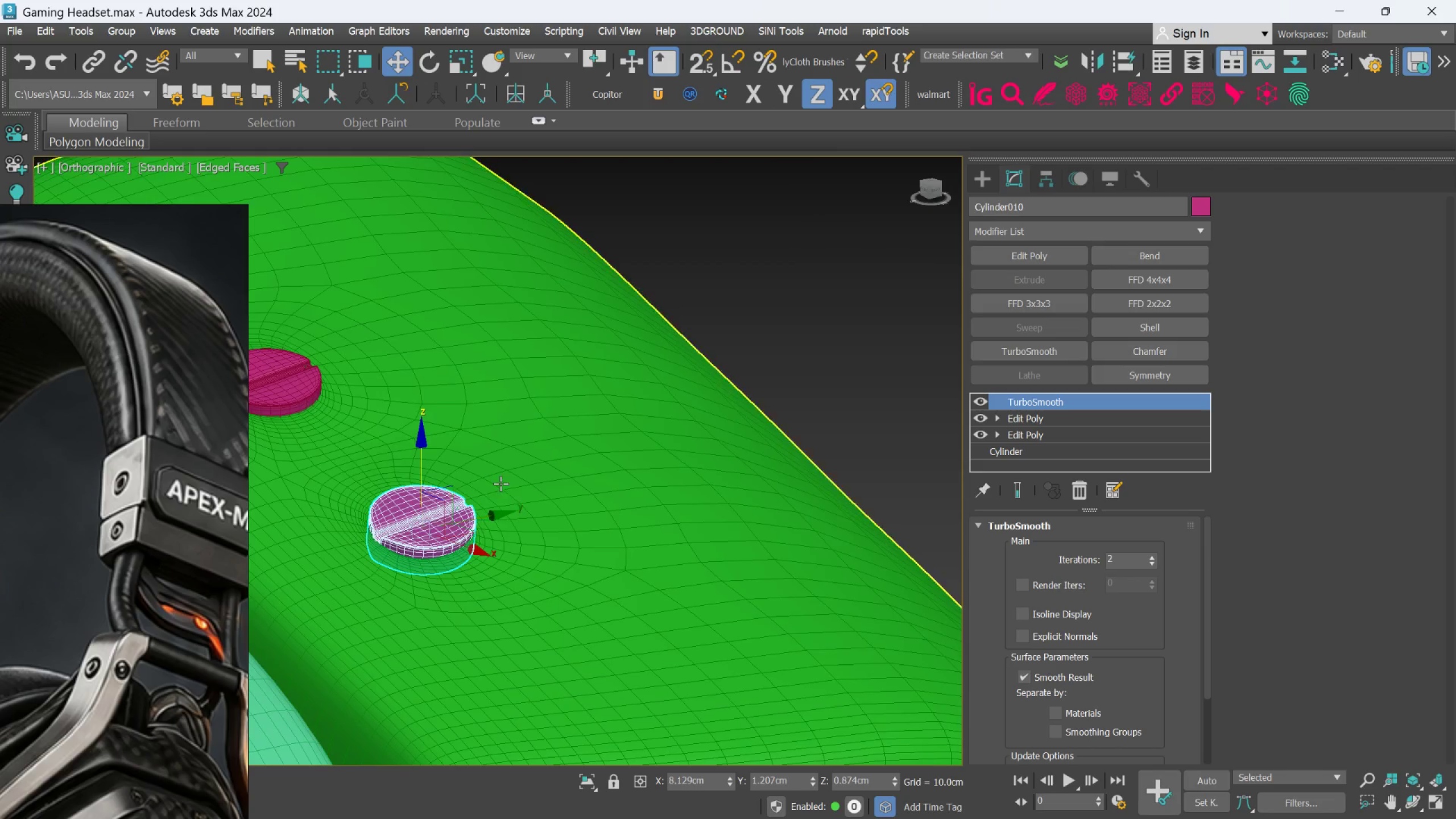 
key(W)
 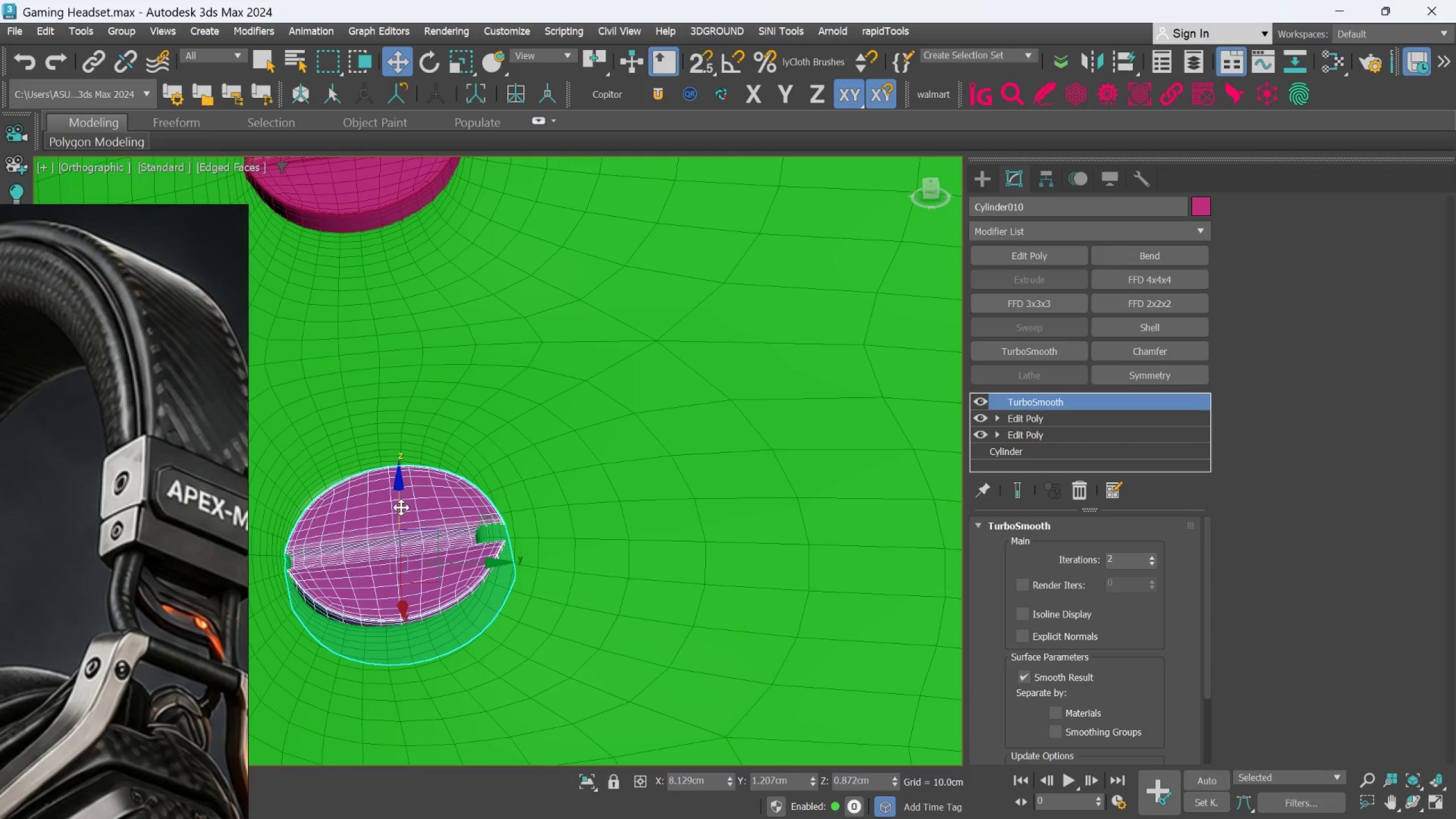 
left_click_drag(start_coordinate=[401, 507], to_coordinate=[403, 497])
 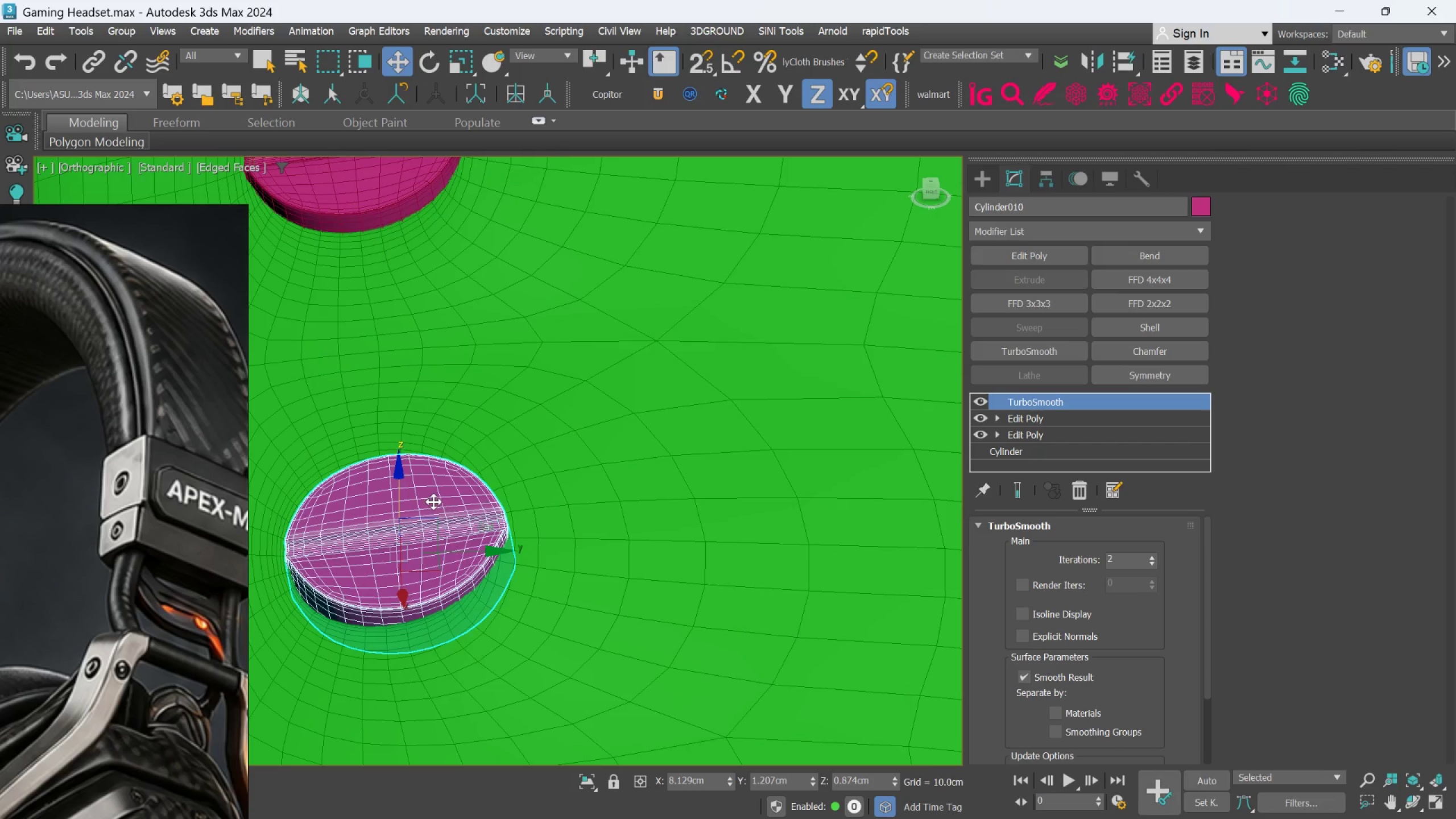 
scroll: coordinate [446, 507], scroll_direction: down, amount: 2.0
 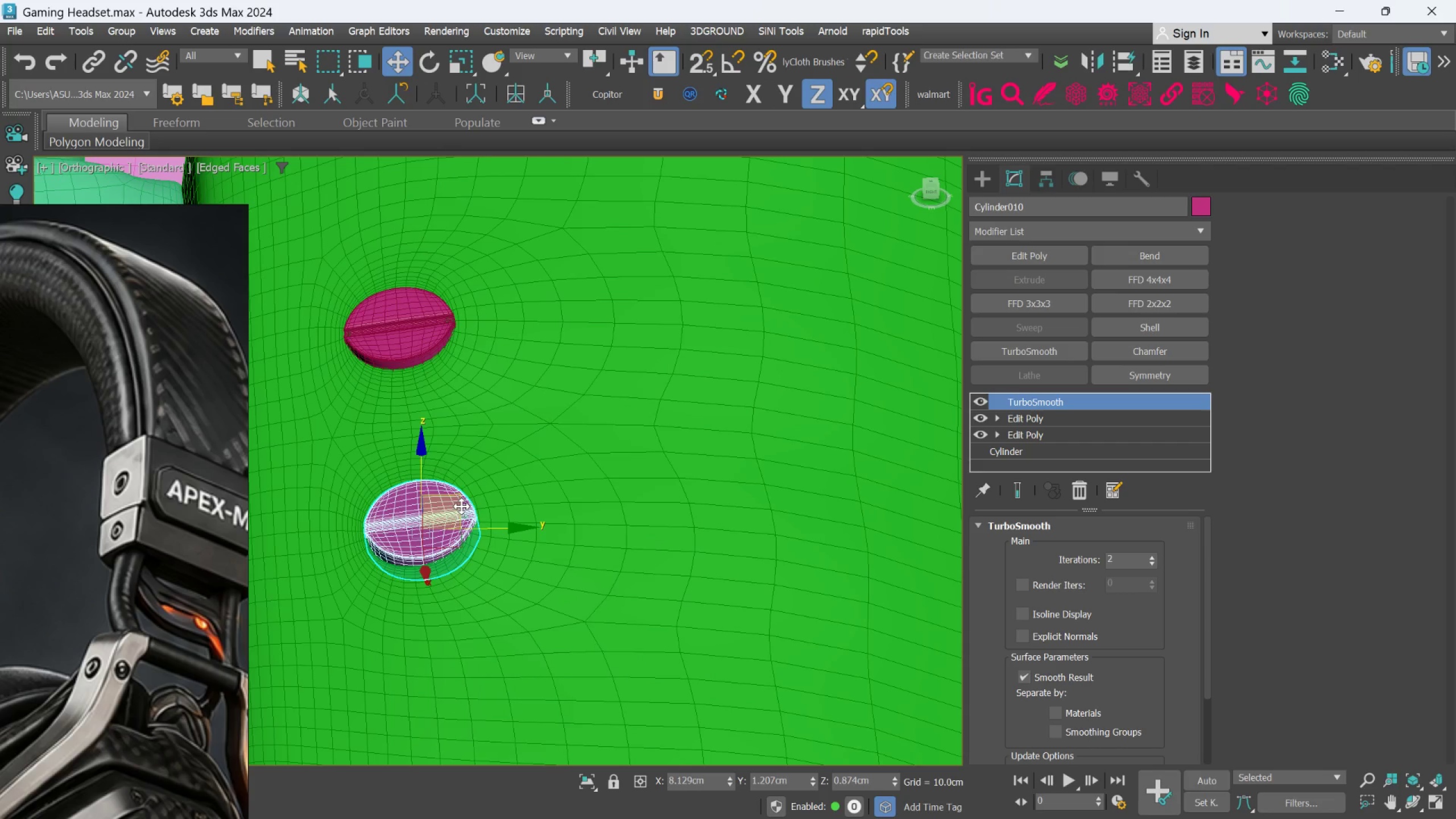 
hold_key(key=AltLeft, duration=0.36)
 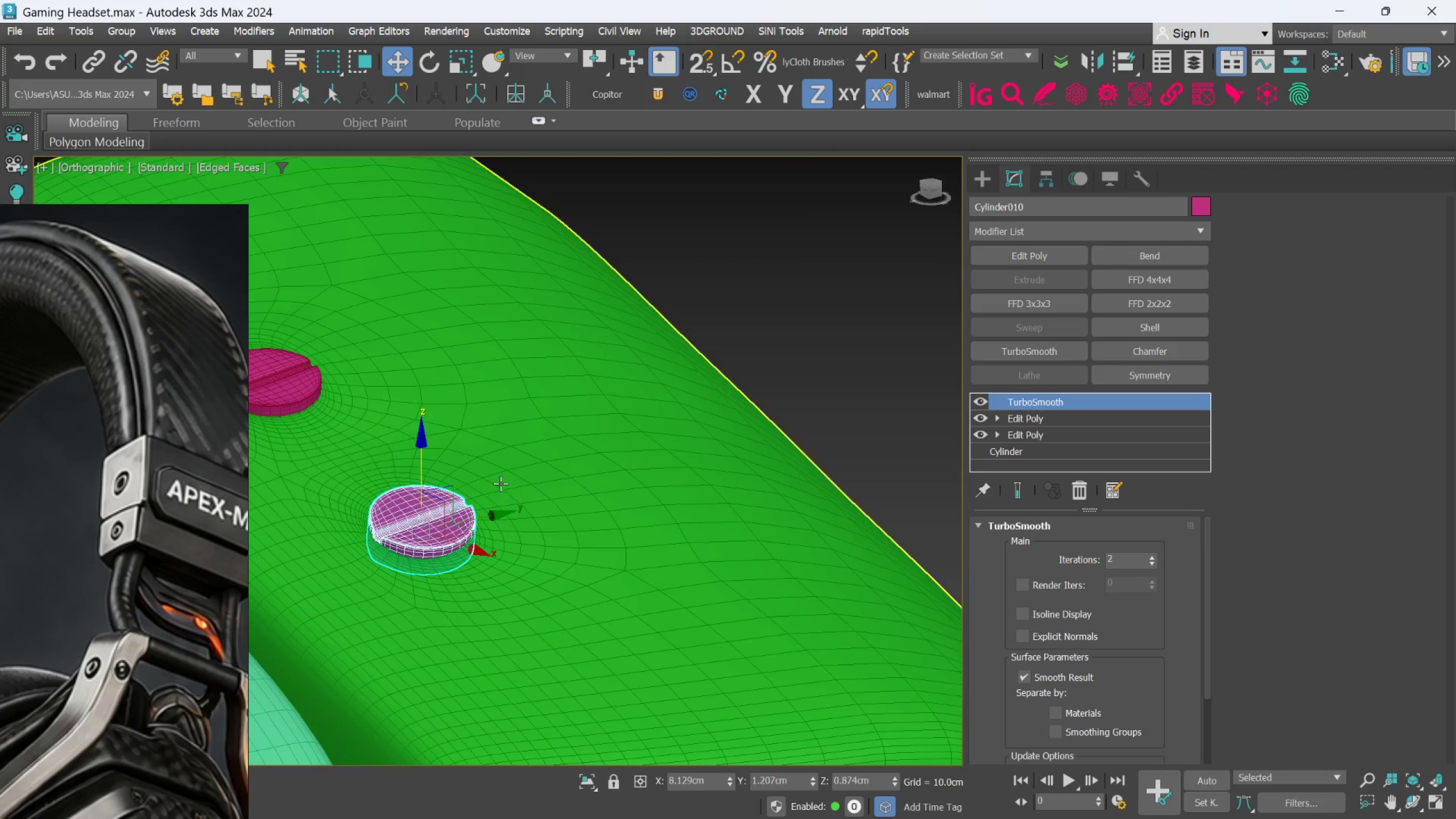 
hold_key(key=AltLeft, duration=0.36)
 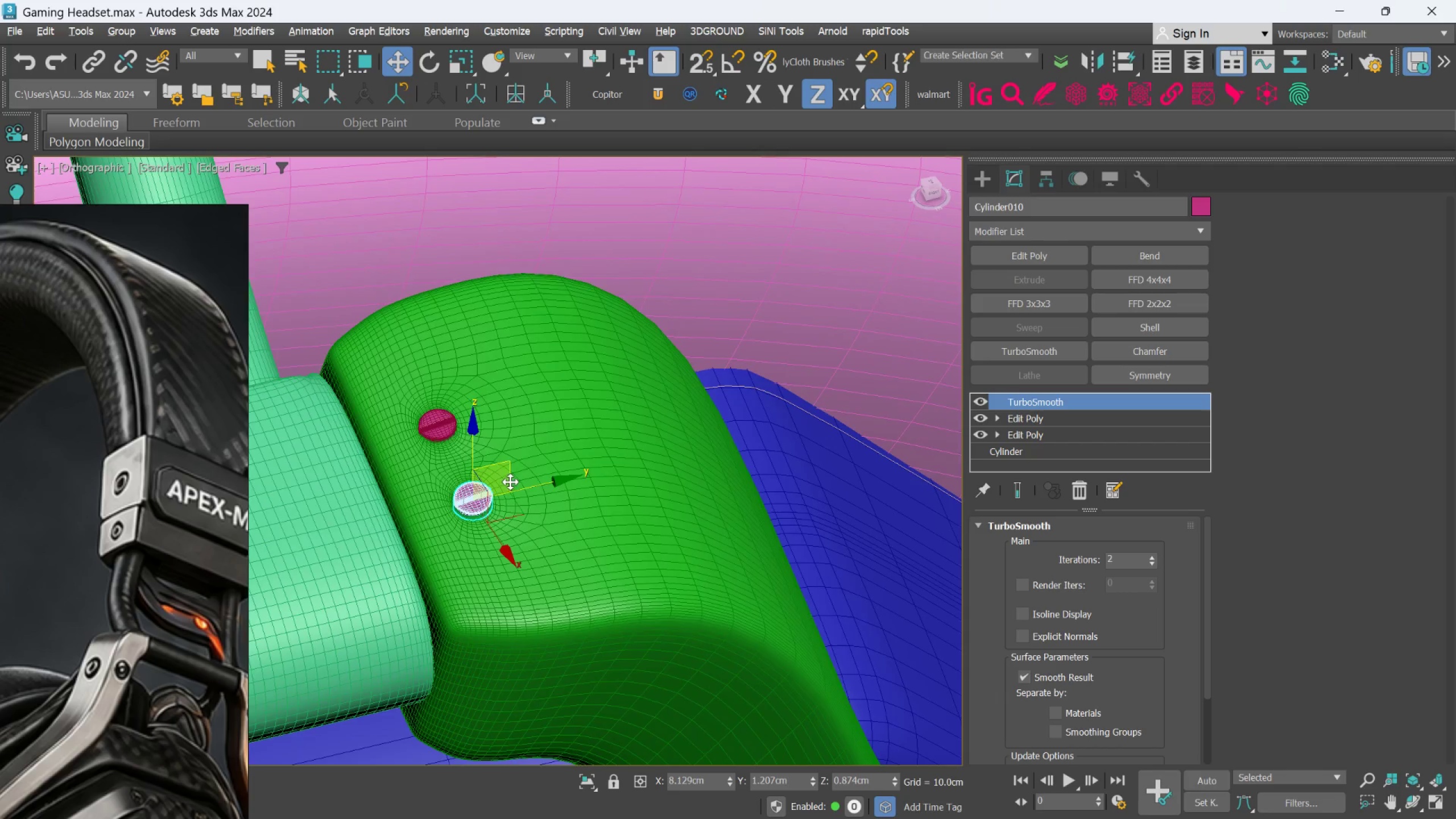 
scroll: coordinate [500, 486], scroll_direction: down, amount: 3.0
 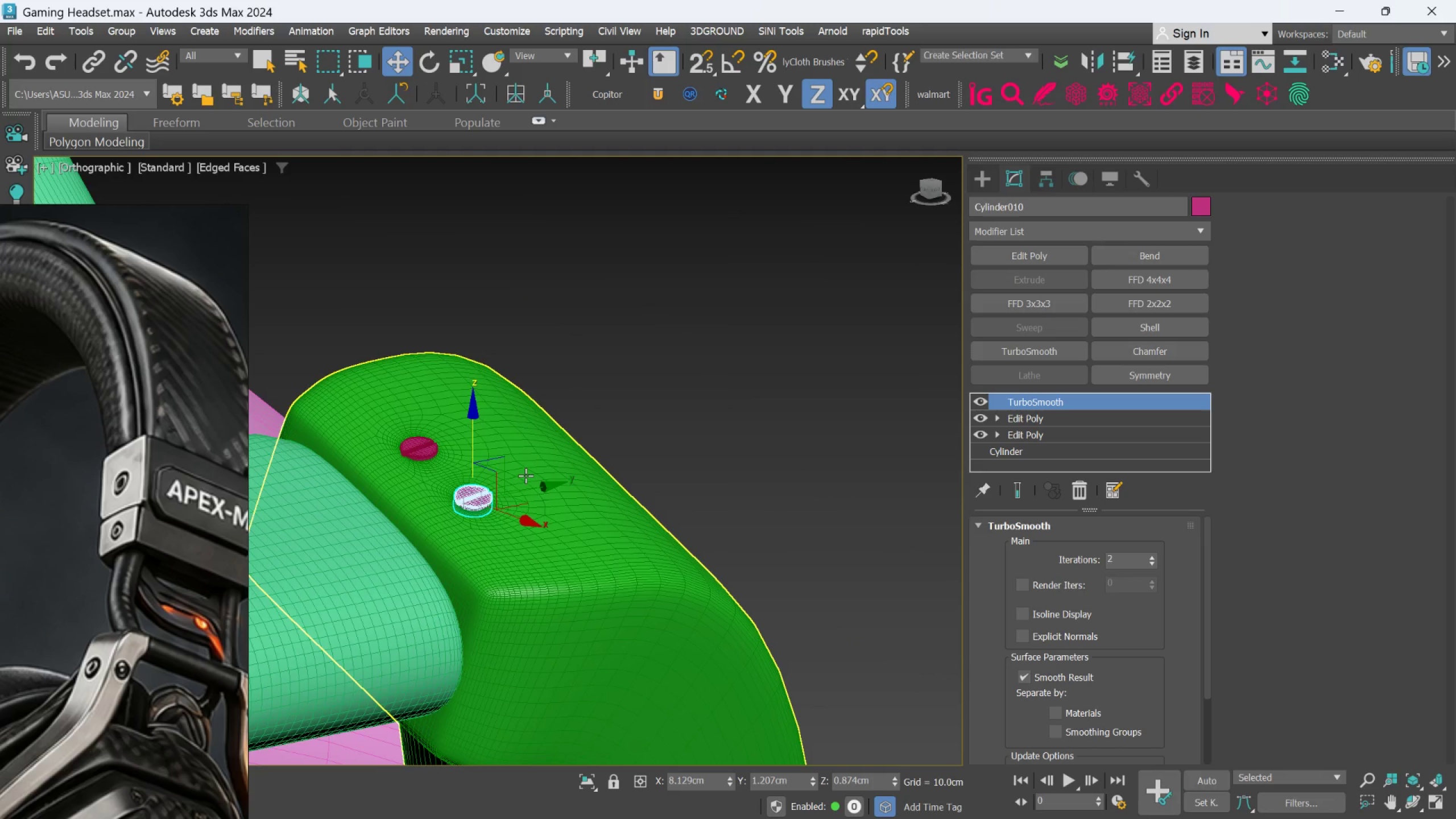 
hold_key(key=AltLeft, duration=0.38)
 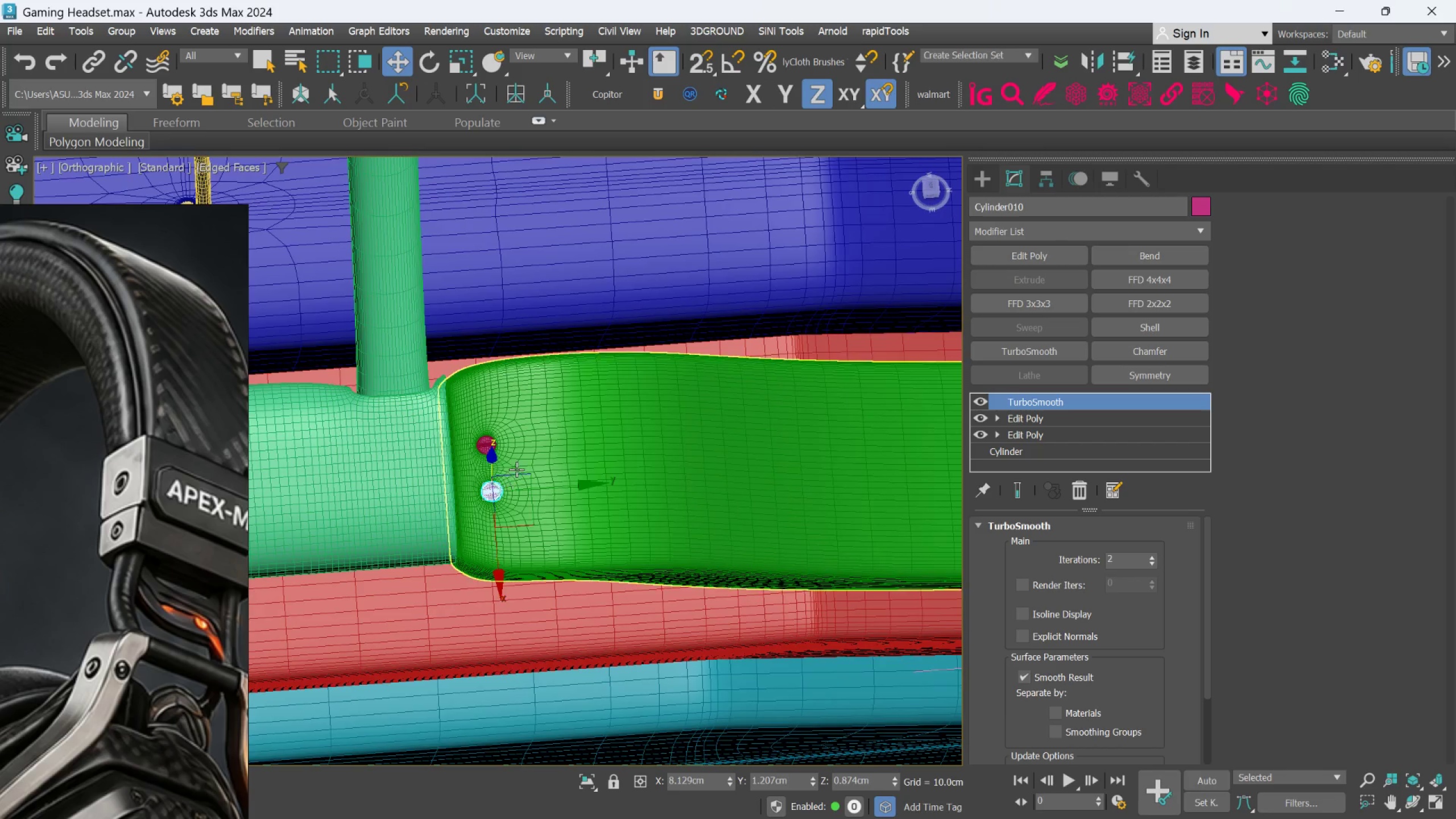 
scroll: coordinate [518, 469], scroll_direction: down, amount: 4.0
 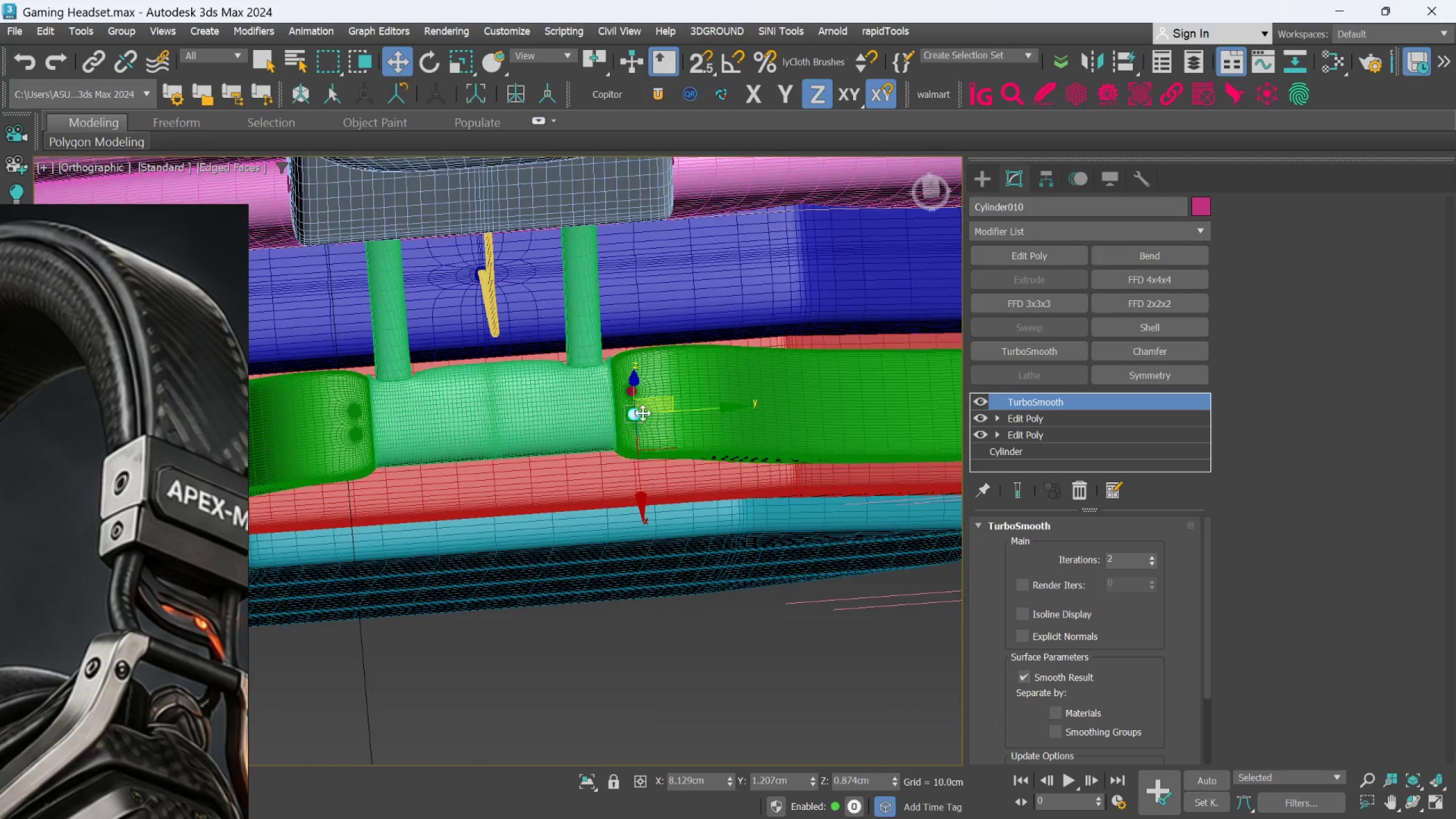 
scroll: coordinate [628, 425], scroll_direction: up, amount: 2.0
 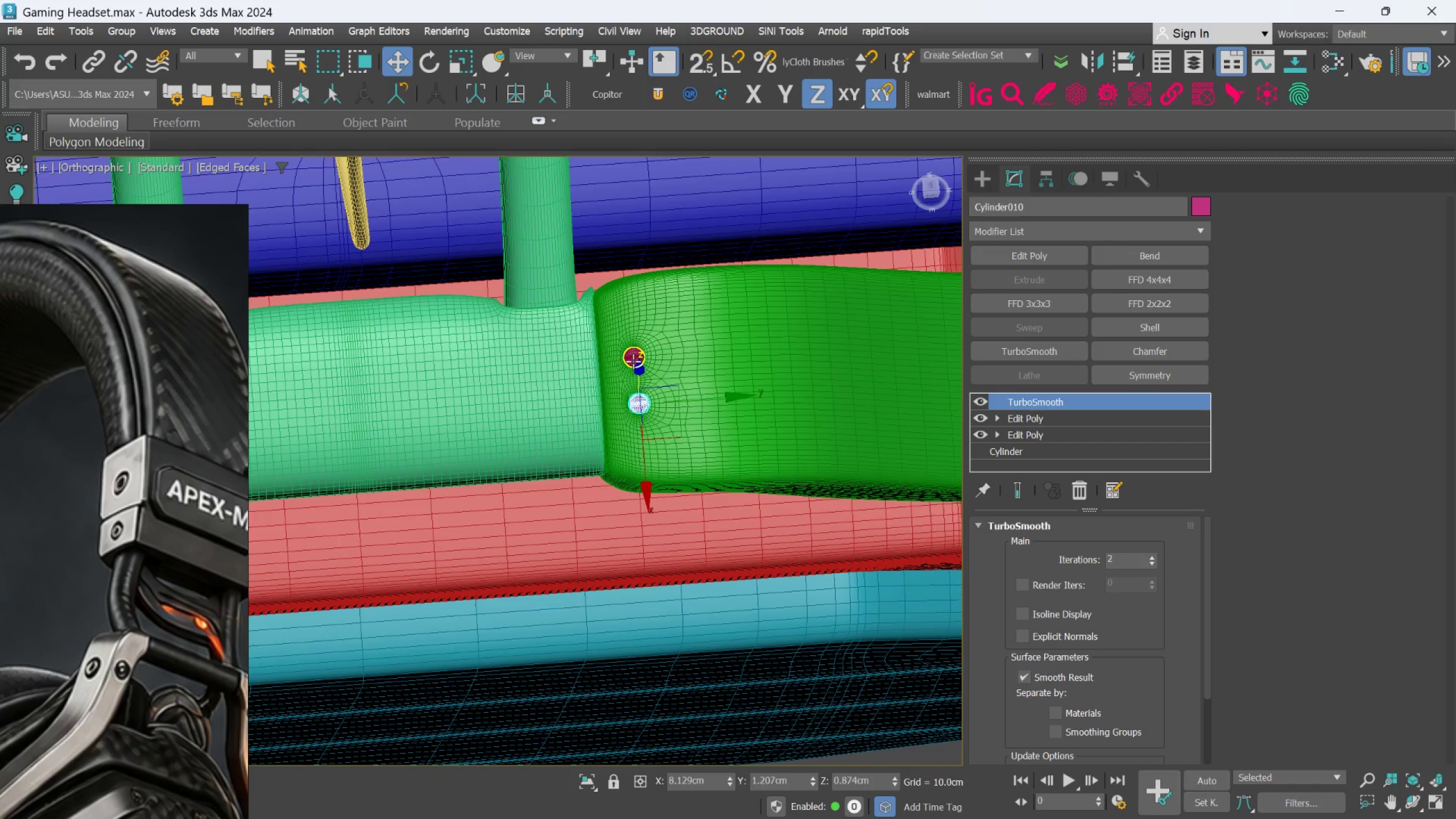 
hold_key(key=ShiftLeft, duration=0.92)
left_click([635, 358])
 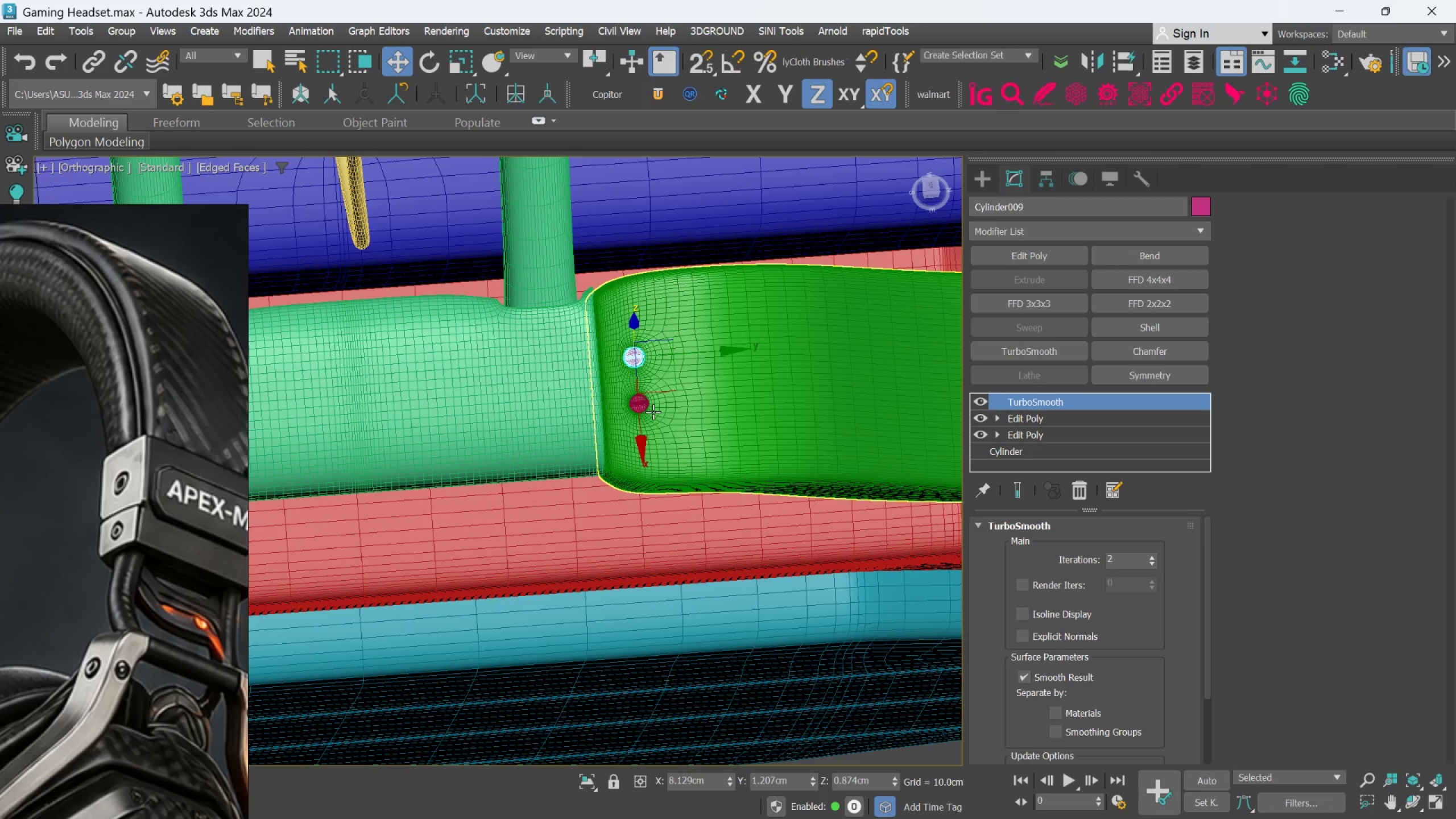 
hold_key(key=ControlLeft, duration=1.38)
left_click([645, 407])
 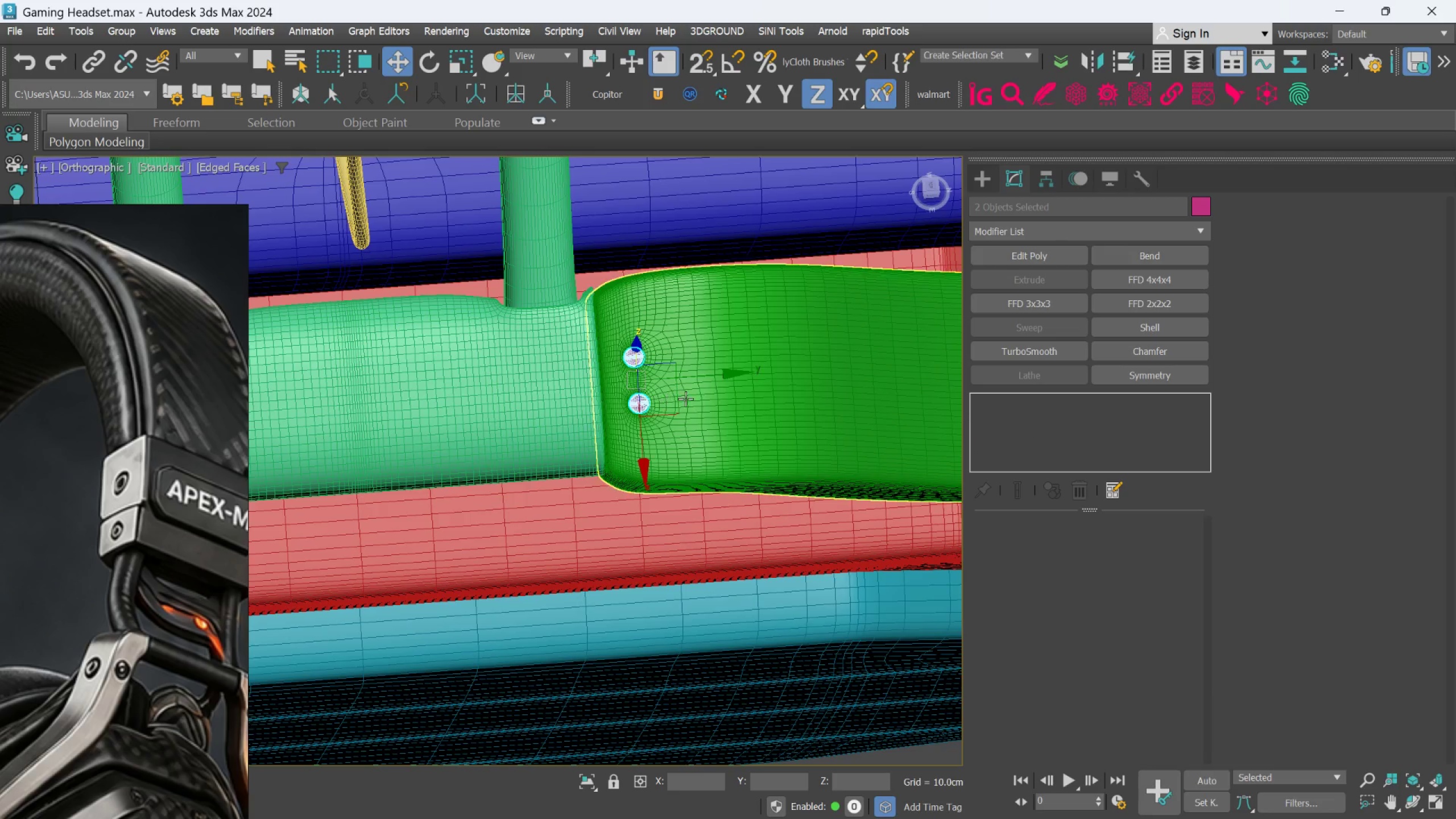 
scroll: coordinate [692, 400], scroll_direction: down, amount: 1.0
 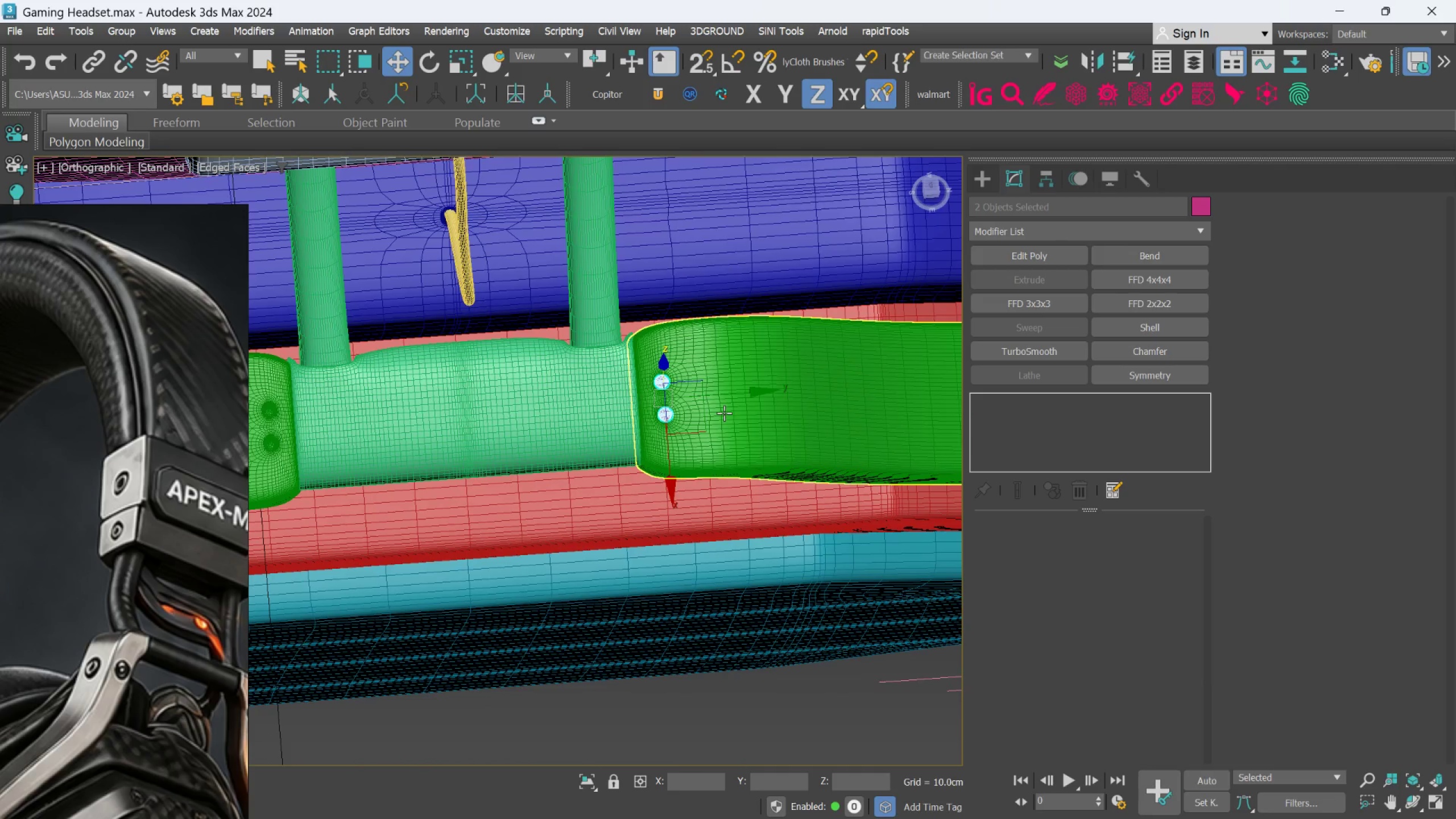 
hold_key(key=ShiftLeft, duration=1.53)
left_click_drag(start_coordinate=[730, 395], to_coordinate=[340, 484])
 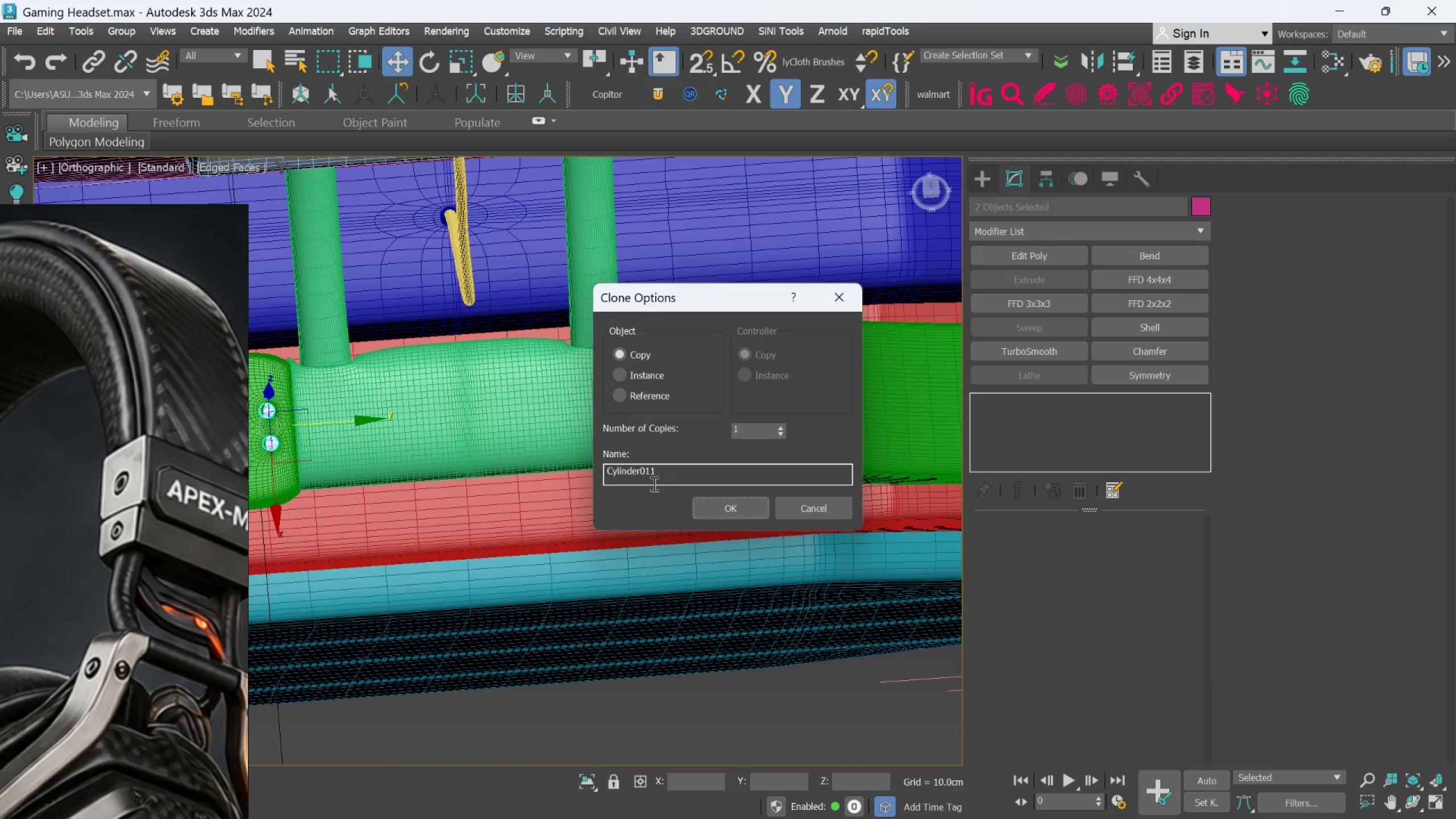 
hold_key(key=ShiftLeft, duration=1.28)
 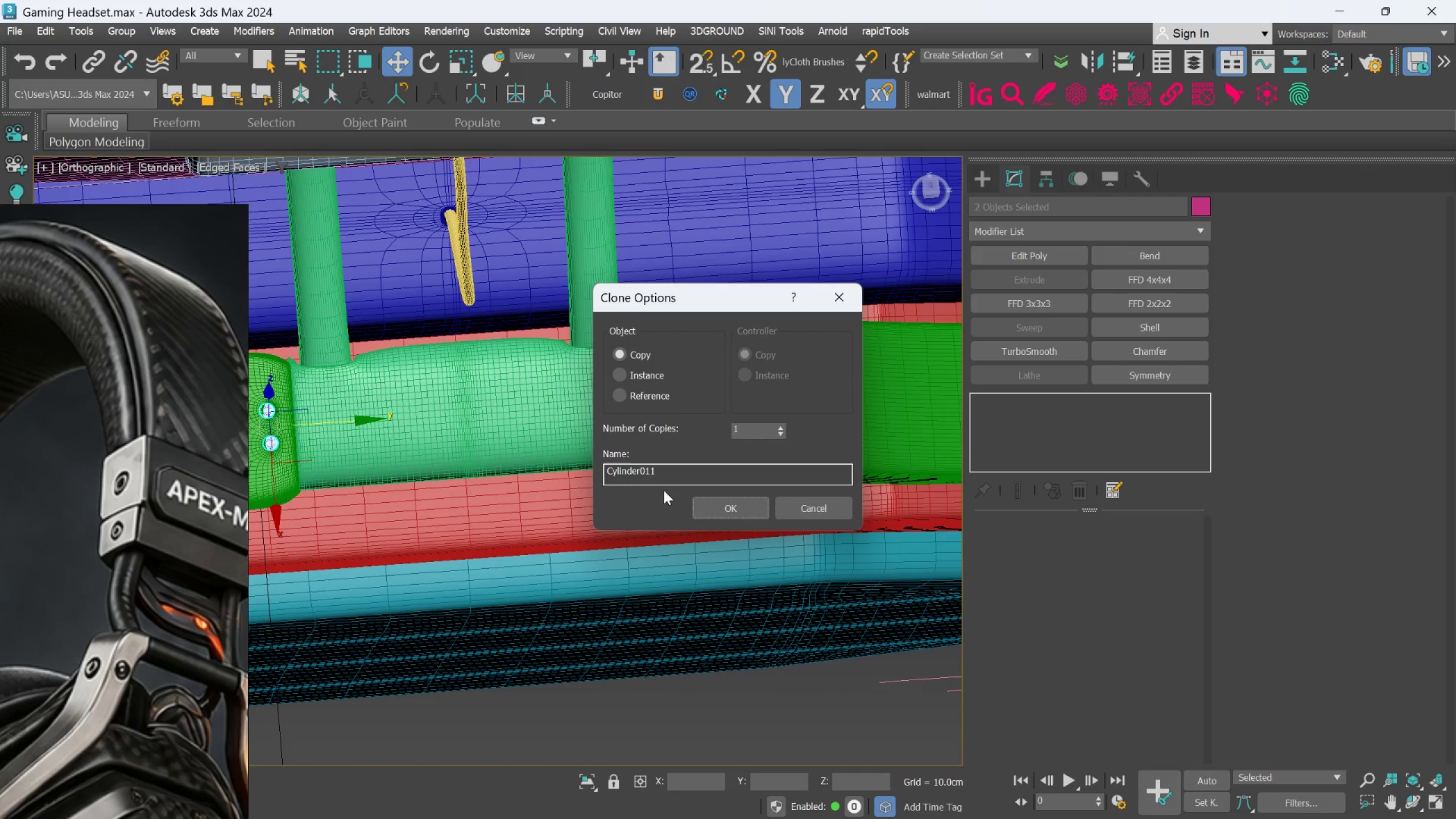 
left_click([711, 500])
 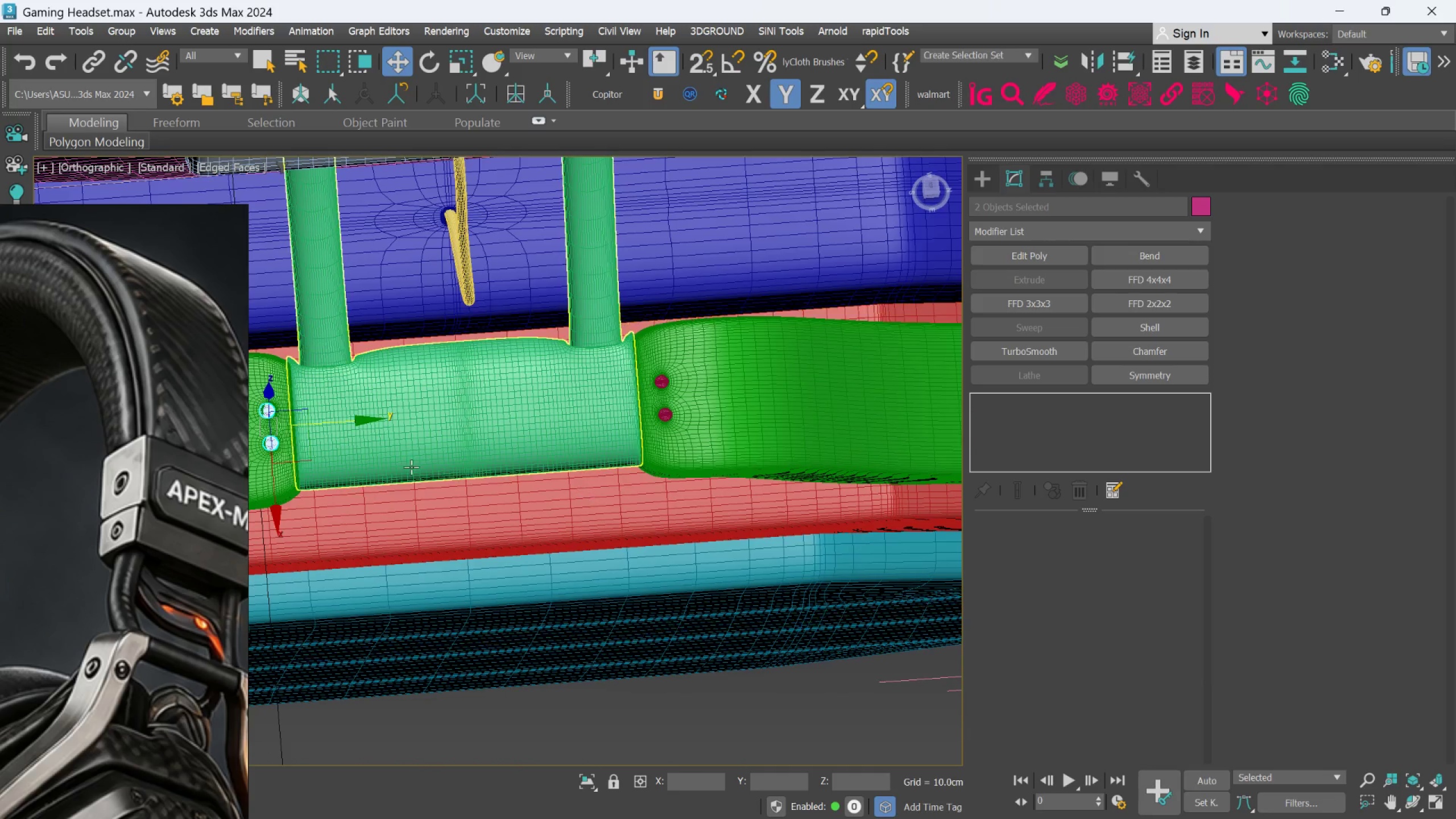 
scroll: coordinate [473, 383], scroll_direction: up, amount: 6.0
 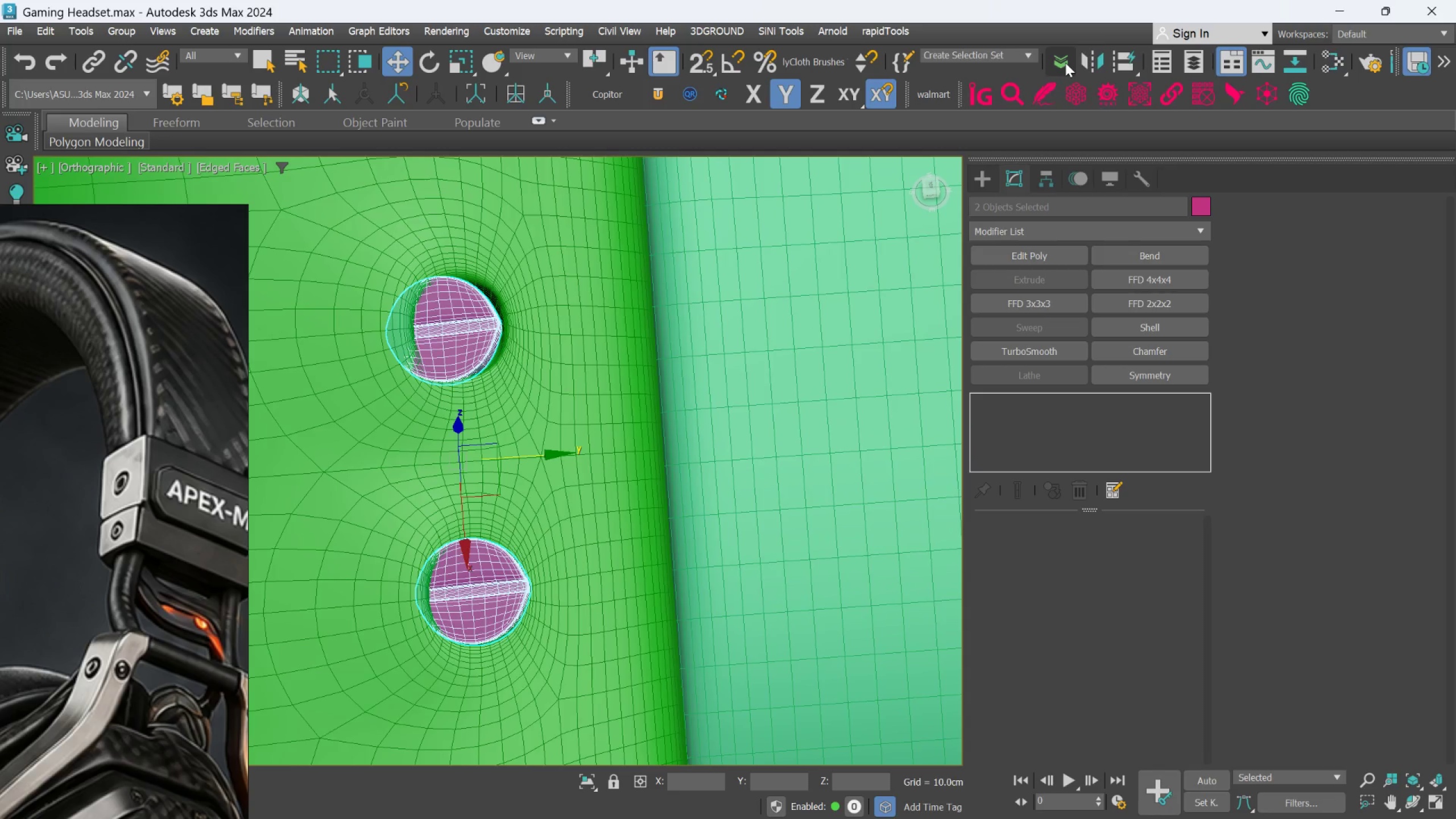 
left_click([1086, 59])
 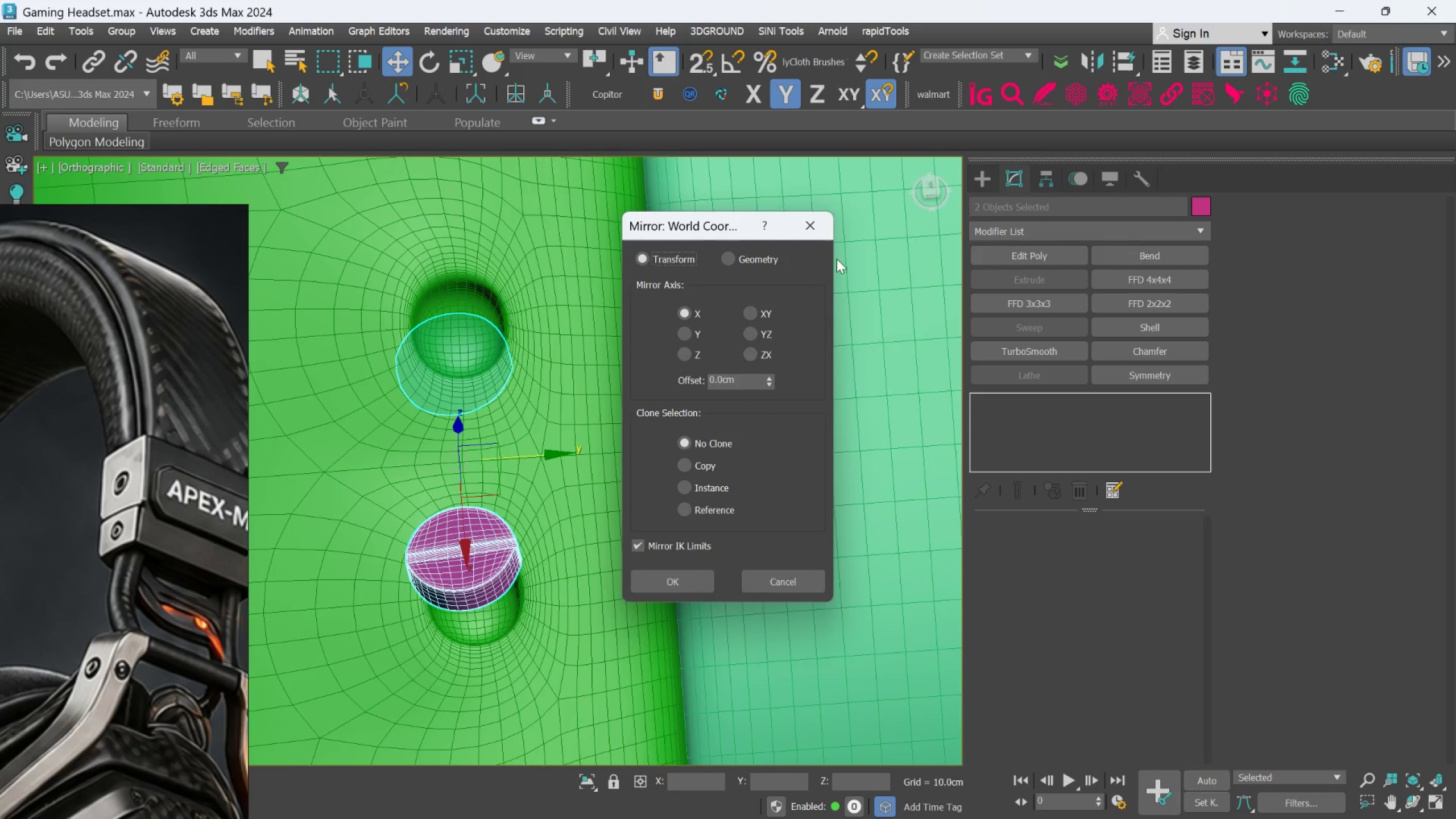 
left_click([820, 233])
 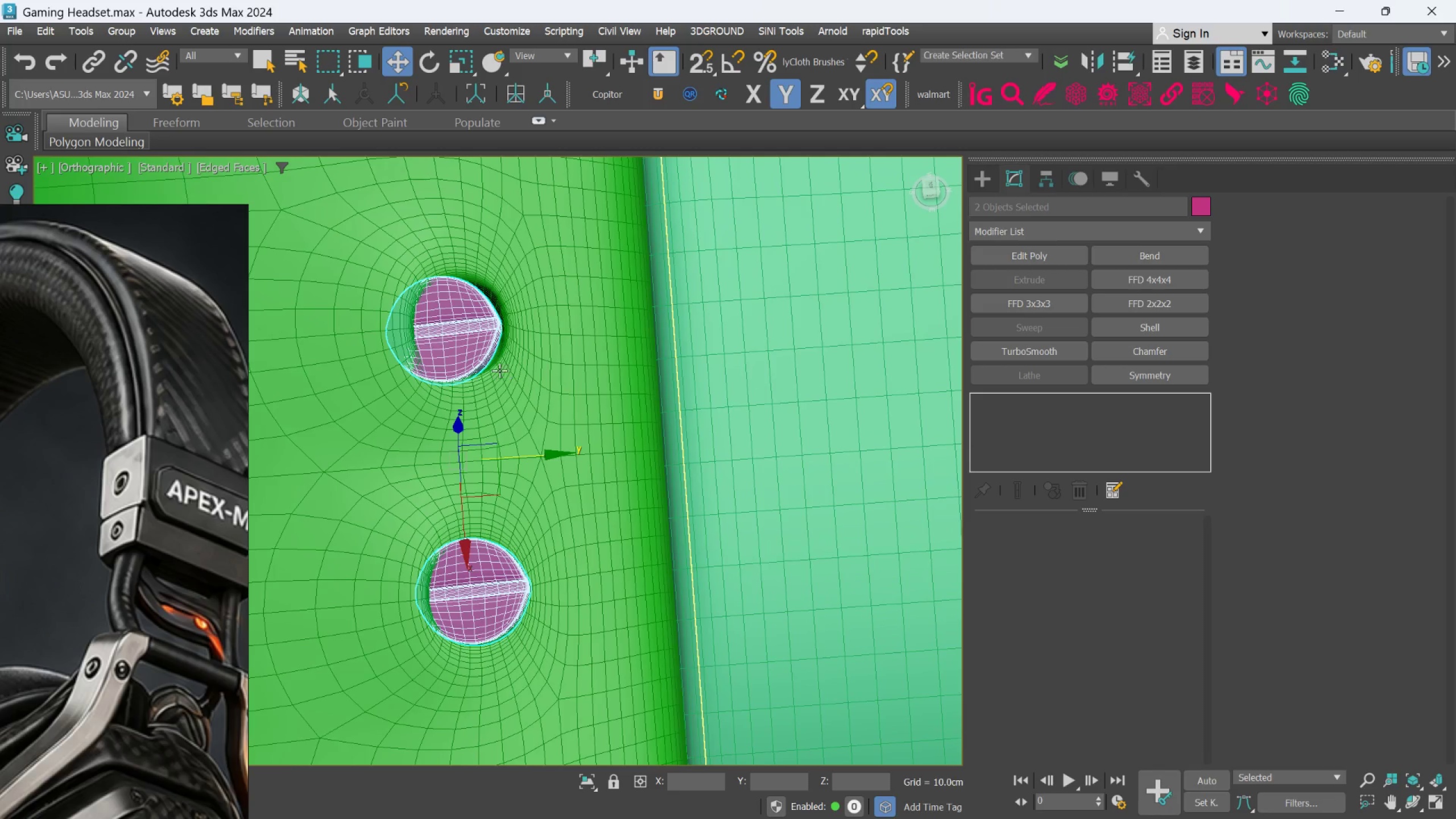 
left_click([473, 341])
 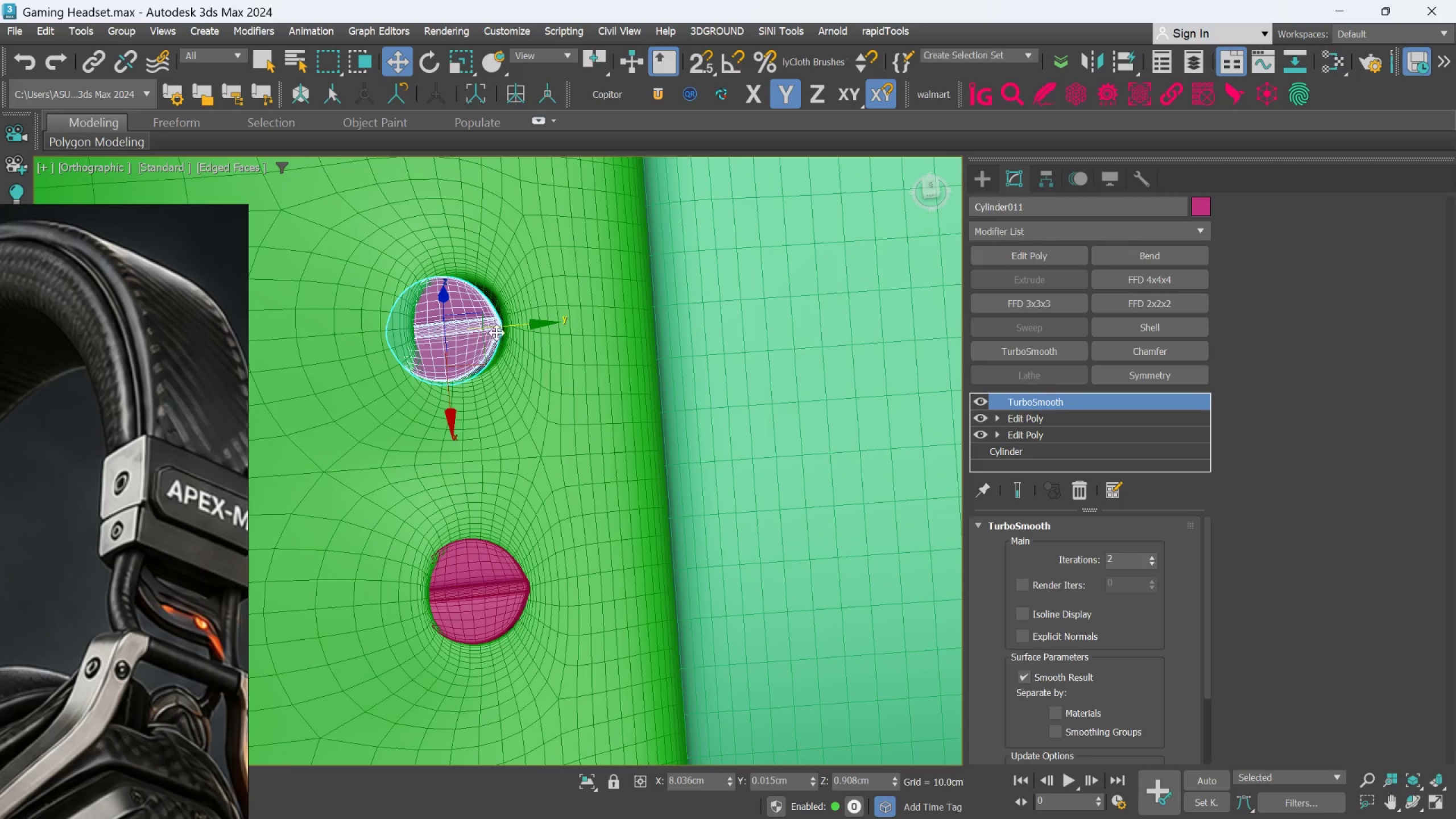 
left_click_drag(start_coordinate=[501, 326], to_coordinate=[514, 331])
 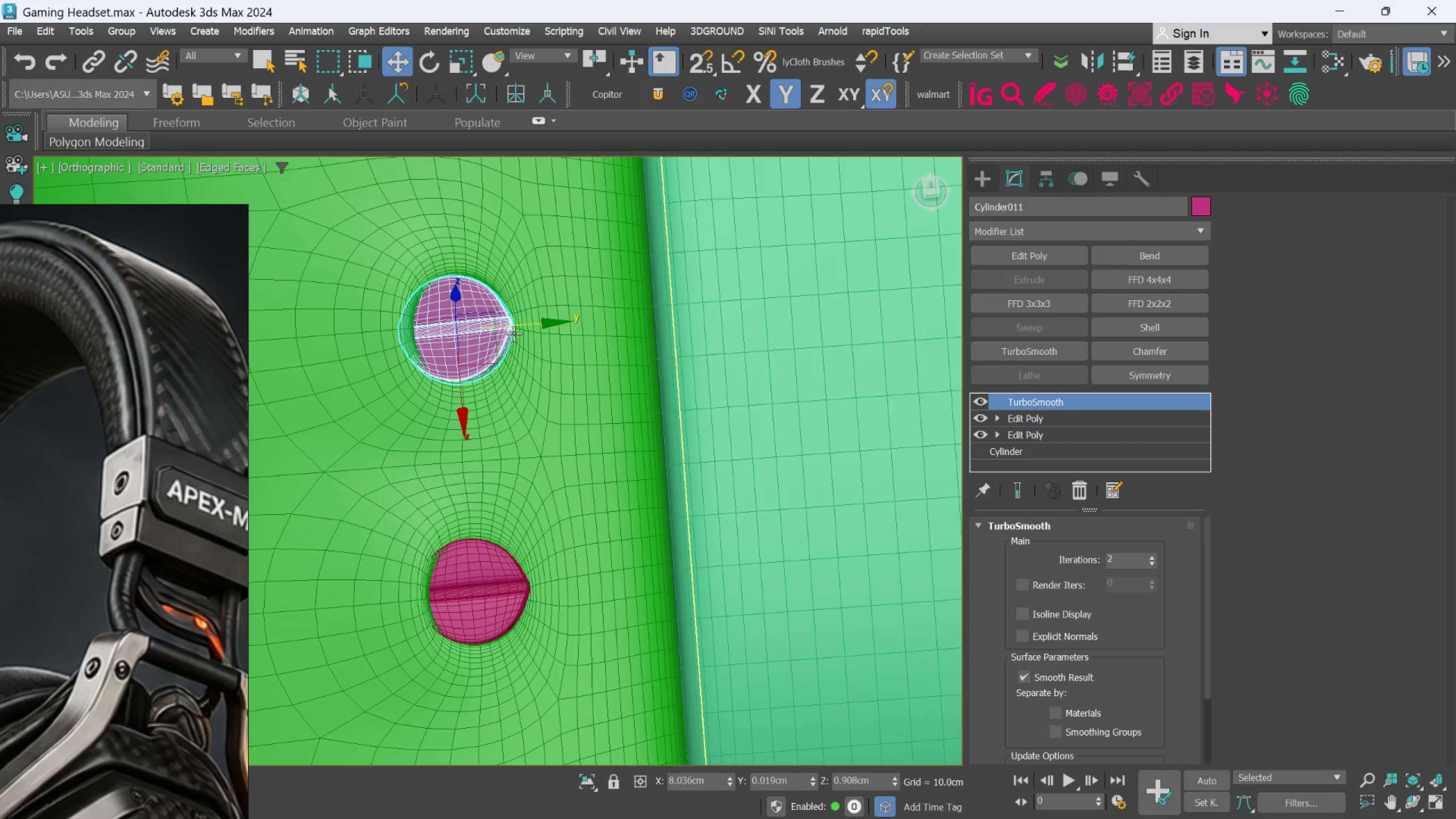 
key(E)
 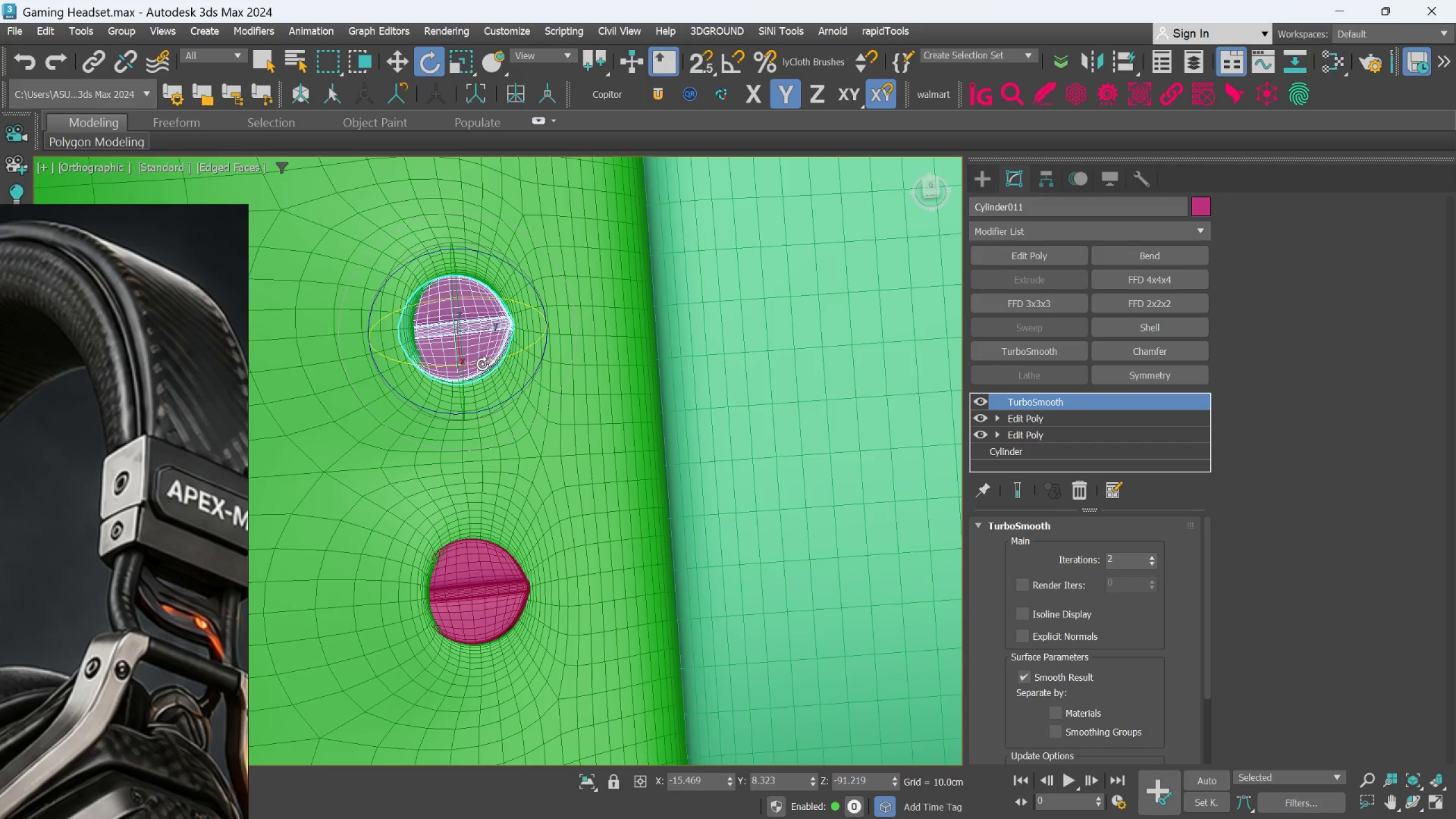 
left_click_drag(start_coordinate=[482, 364], to_coordinate=[466, 363])
 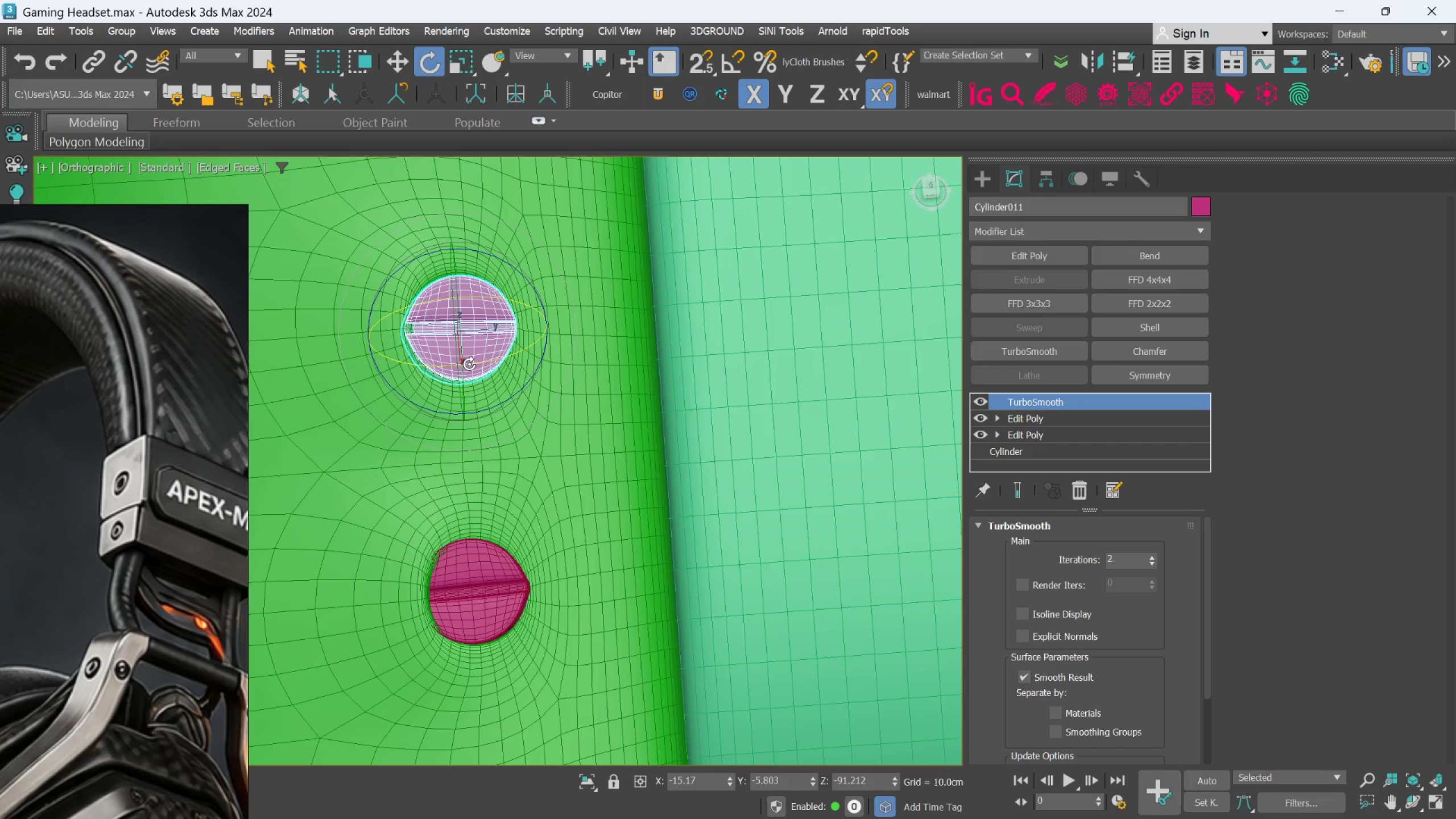 
hold_key(key=AltLeft, duration=0.72)
 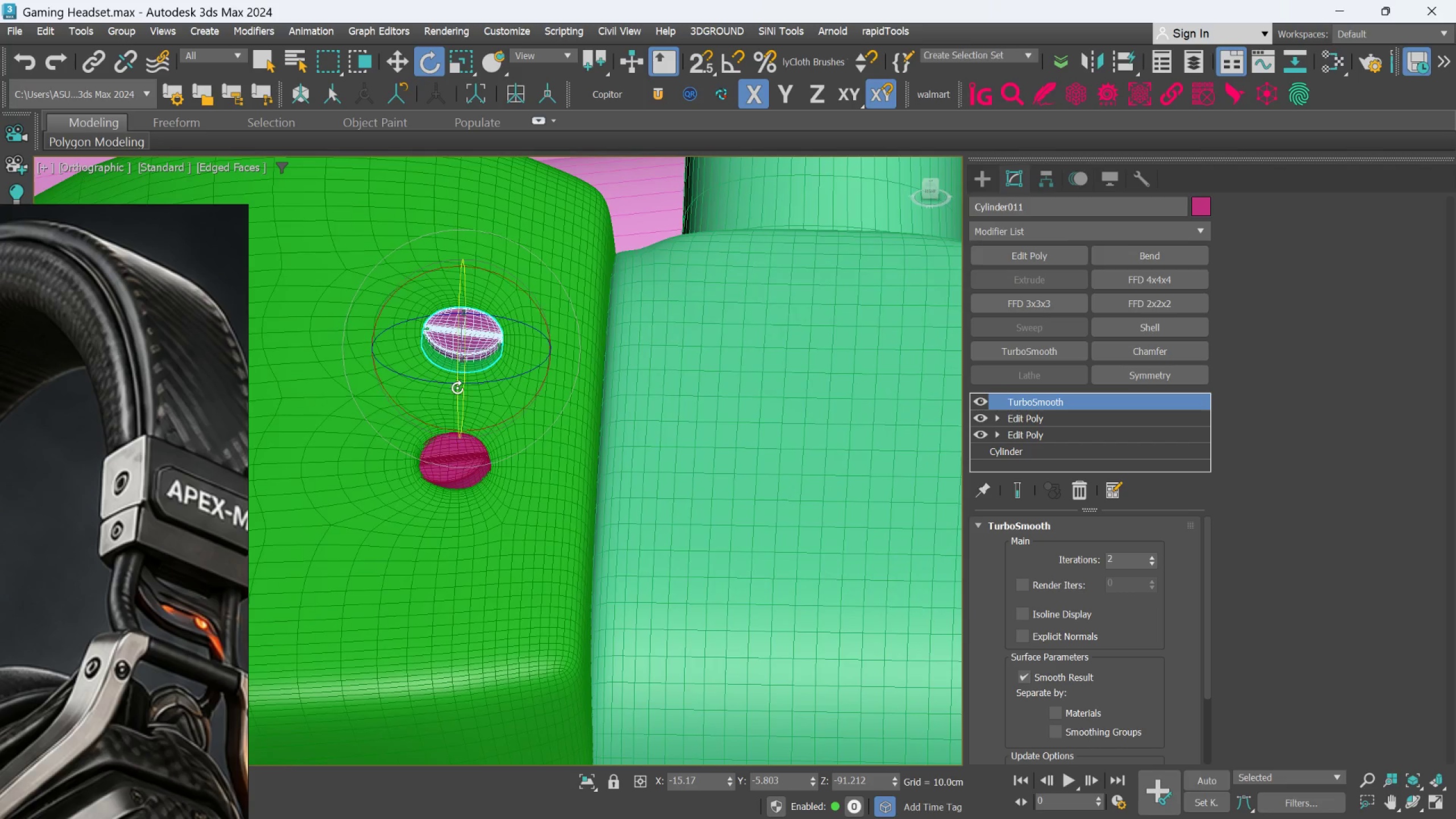 
scroll: coordinate [469, 364], scroll_direction: down, amount: 1.0
 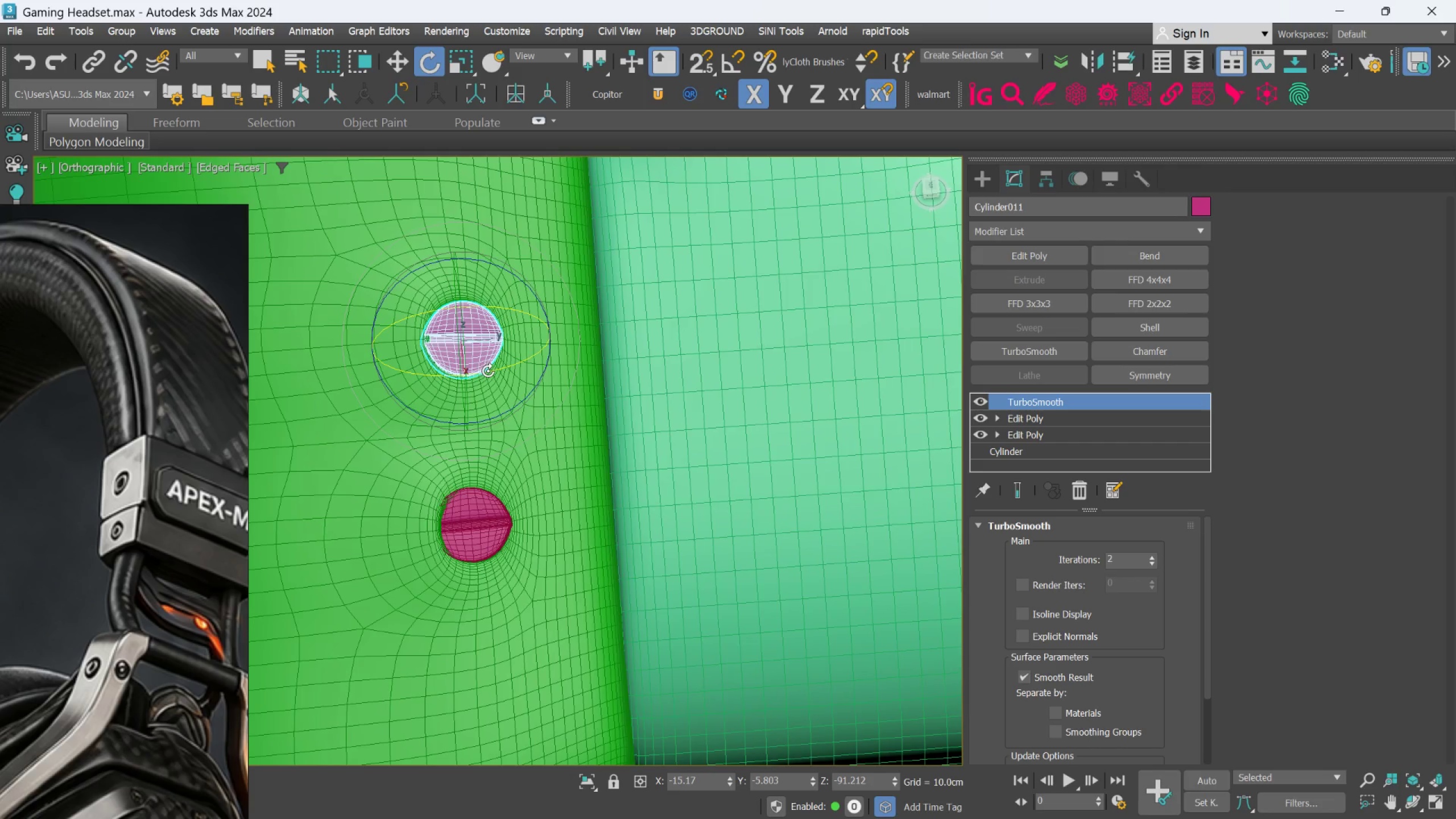 
scroll: coordinate [455, 405], scroll_direction: up, amount: 2.0
 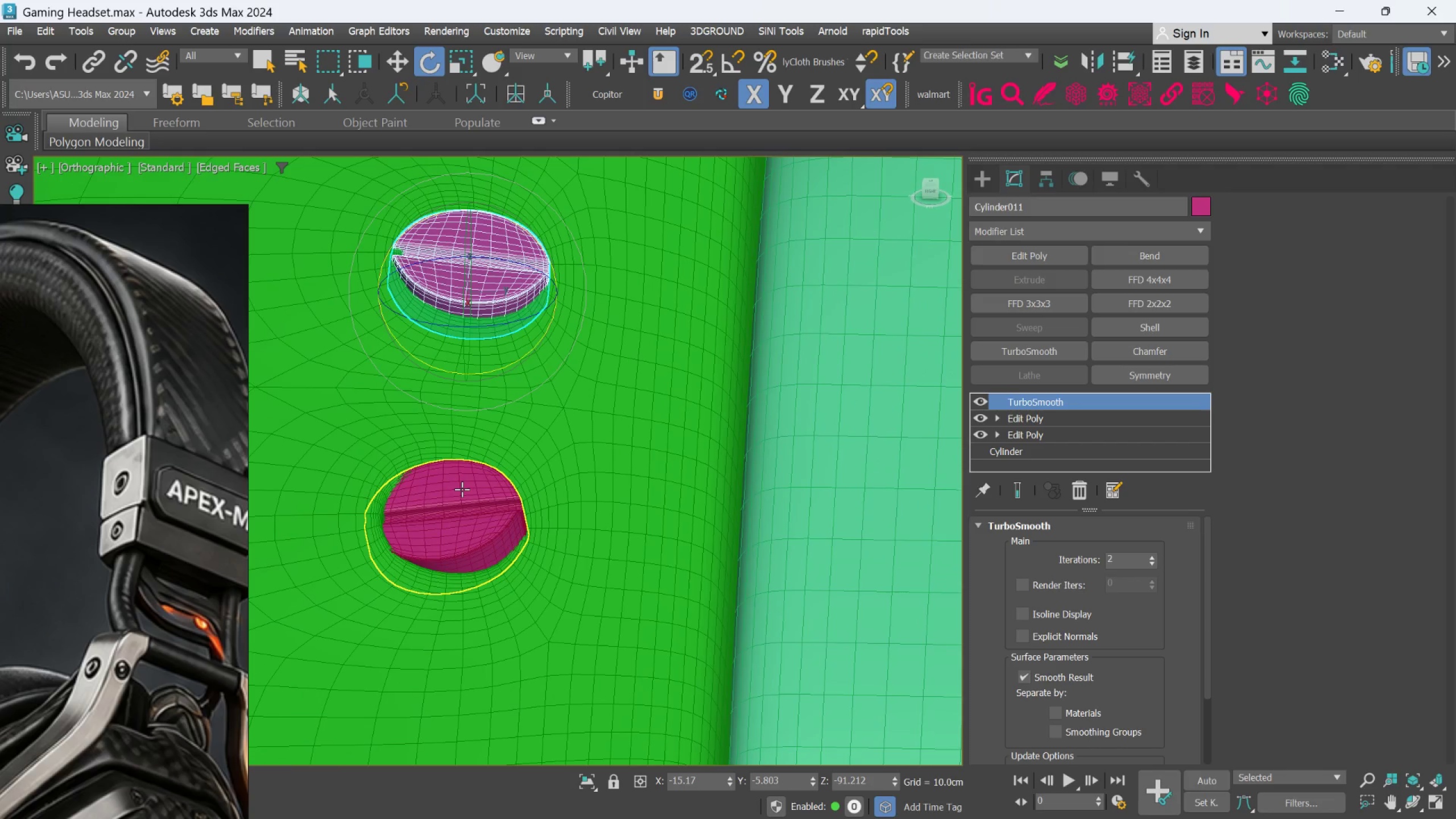 
left_click([462, 491])
 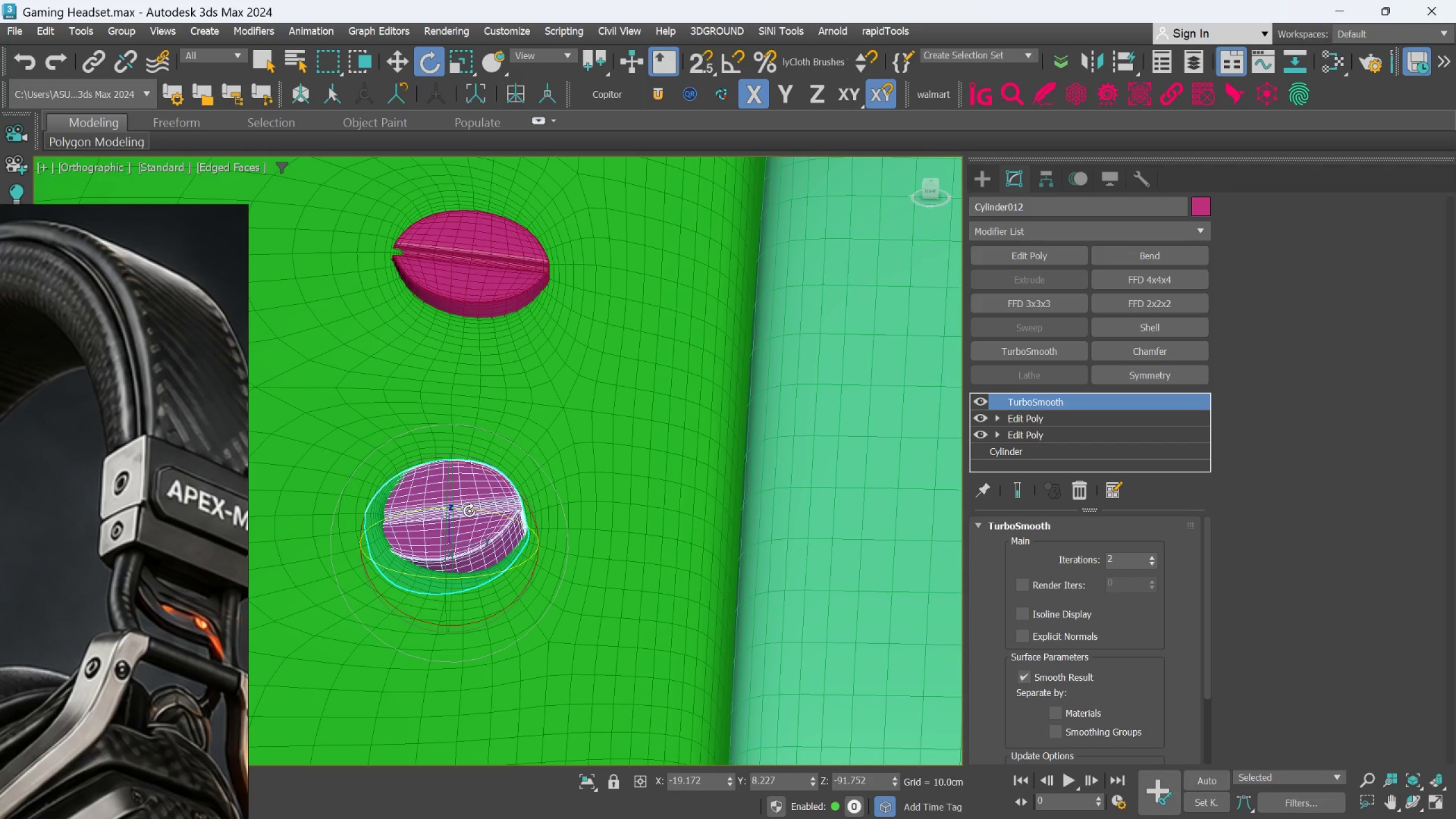 
left_click_drag(start_coordinate=[469, 511], to_coordinate=[477, 517])
 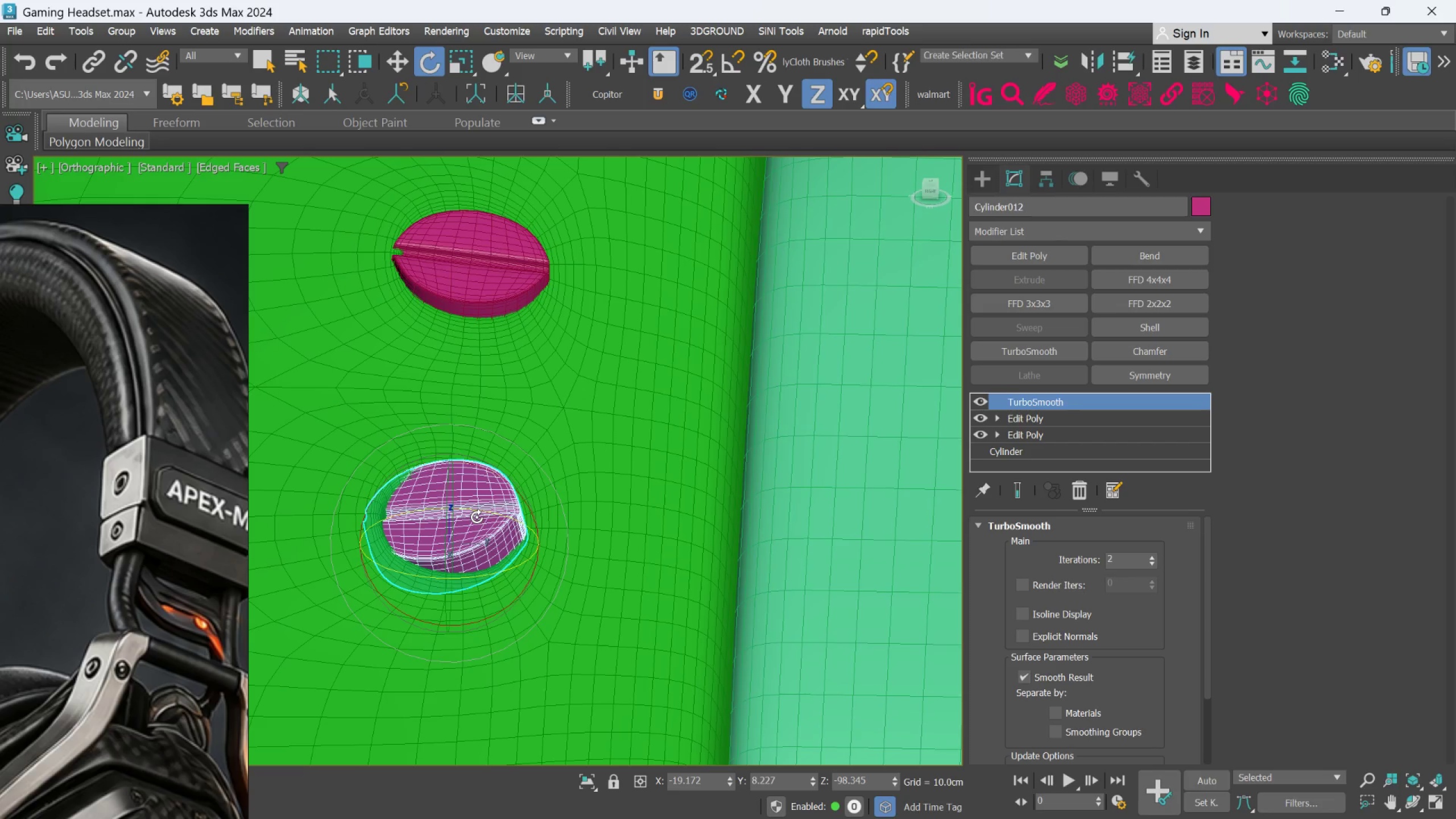 
key(Control+Z)
 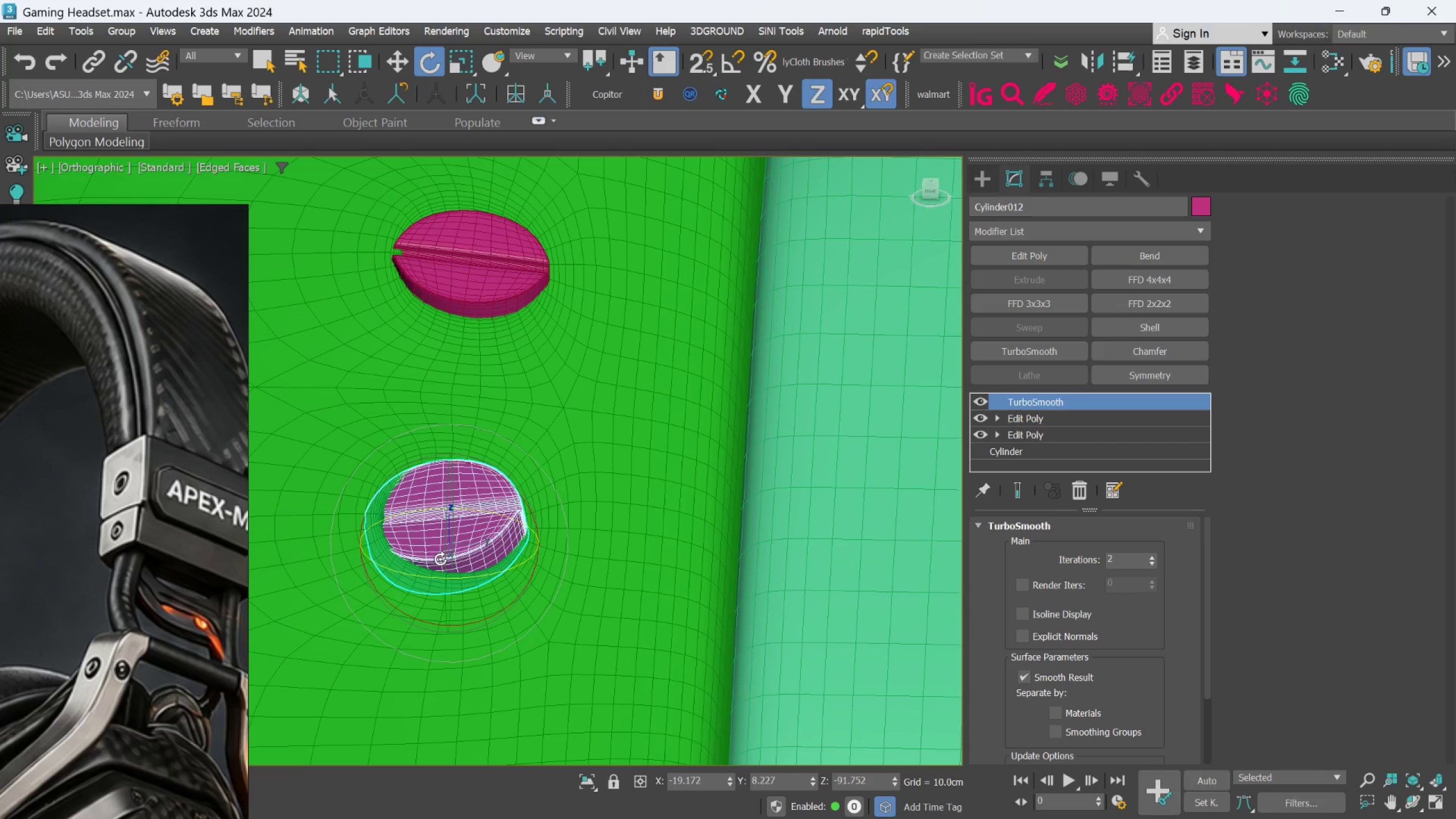 
hold_key(key=AltLeft, duration=0.94)
 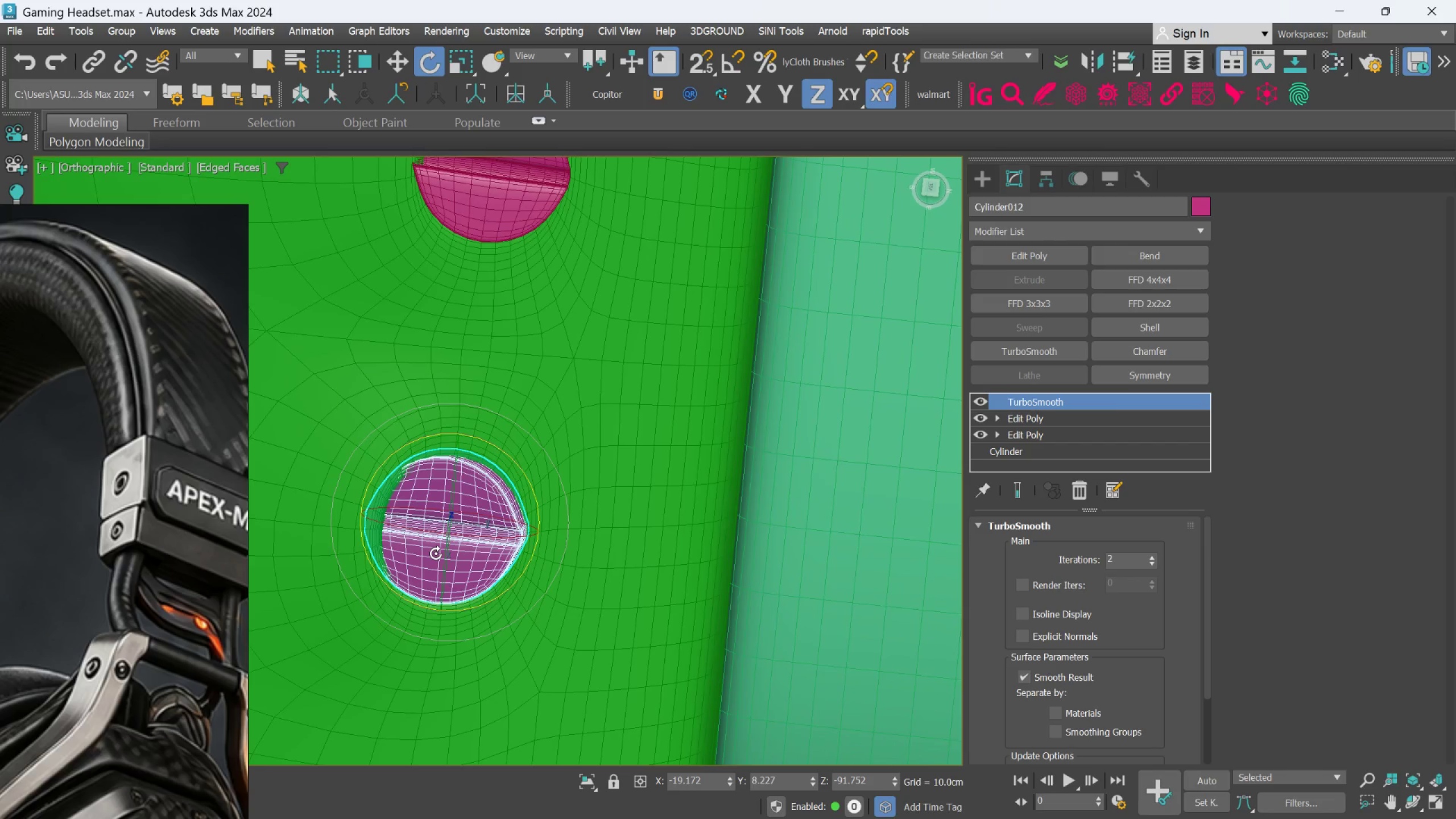 
hold_key(key=AltLeft, duration=0.8)
 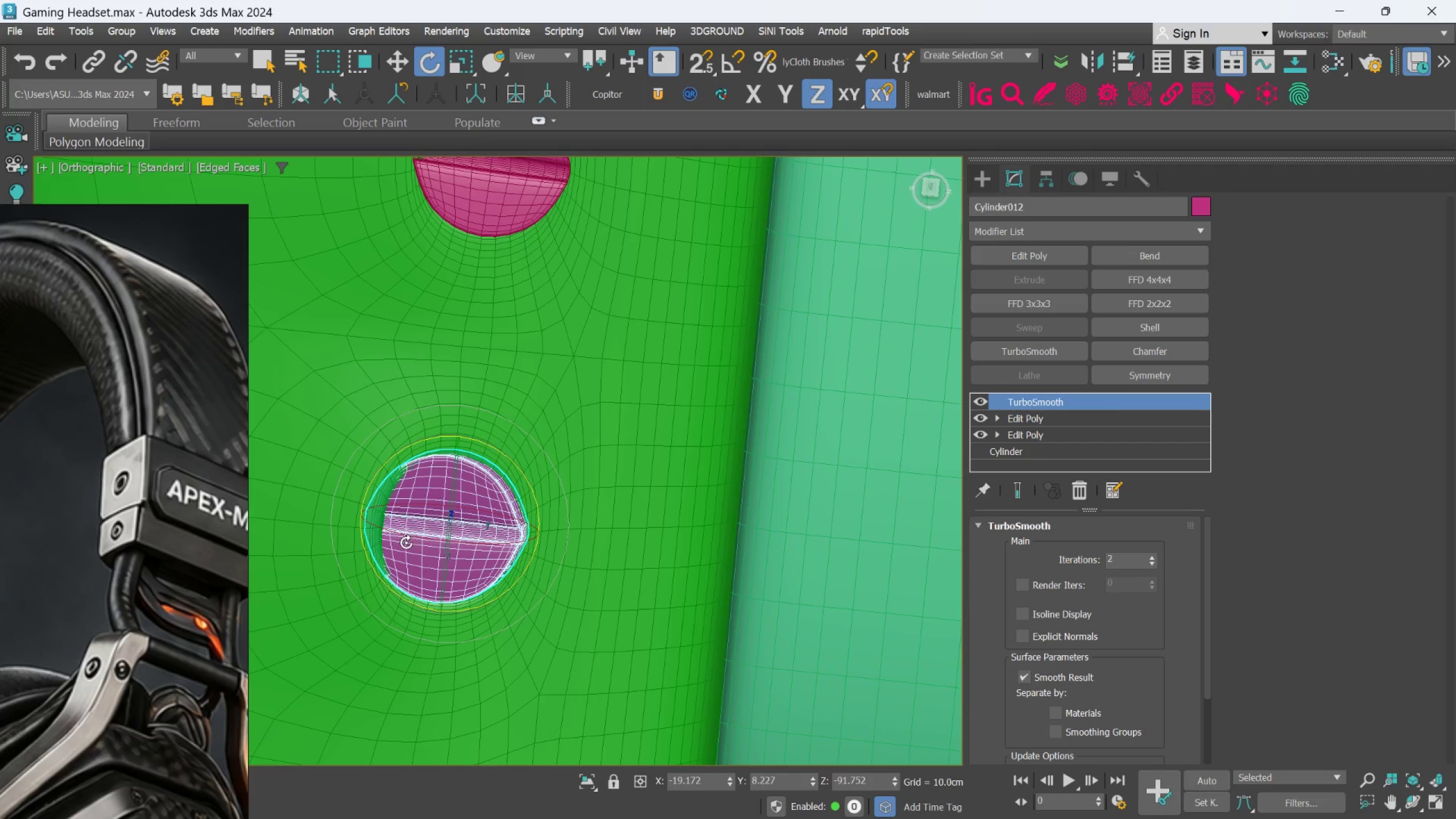 
hold_key(key=AltLeft, duration=0.44)
 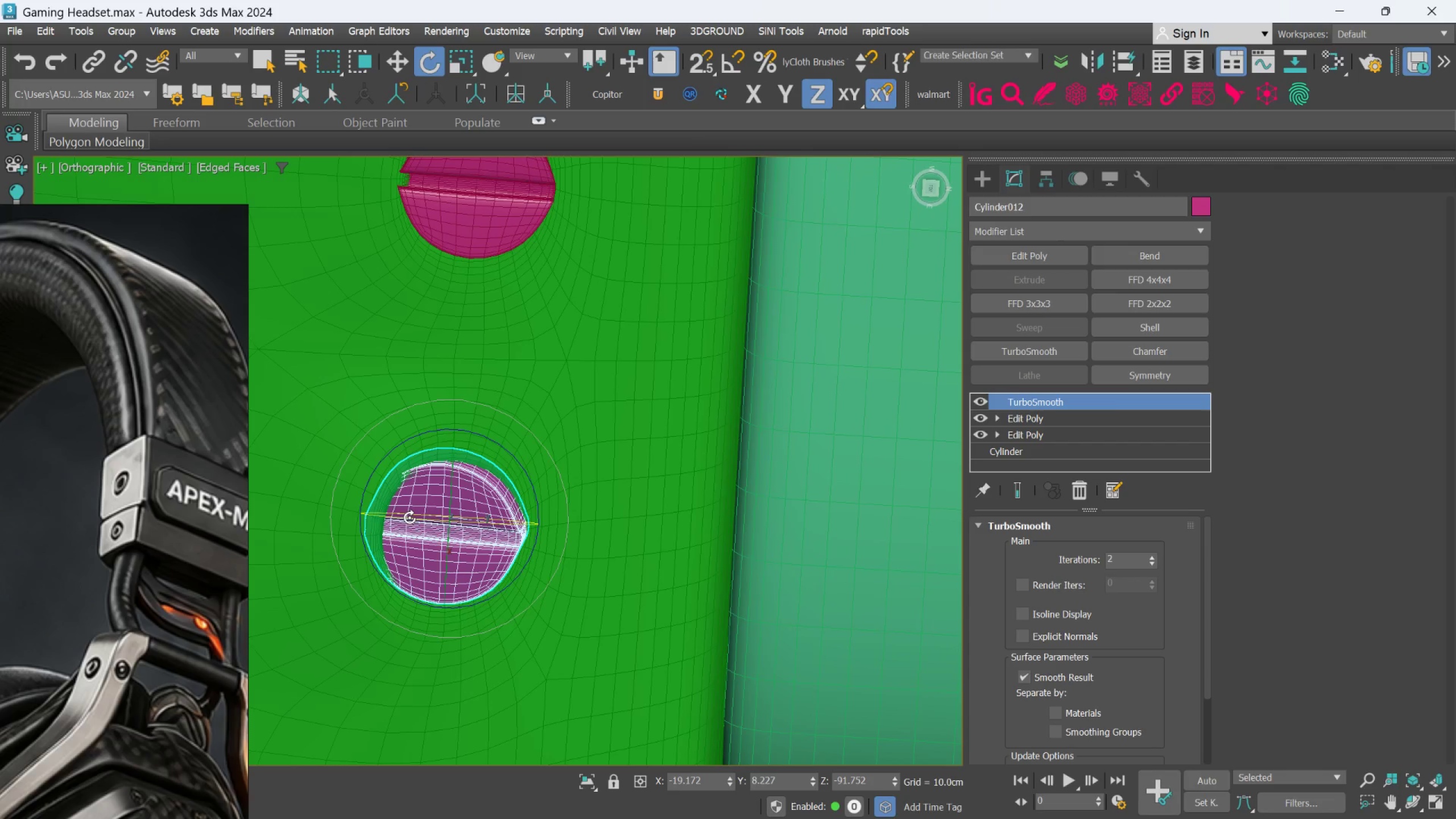 
left_click_drag(start_coordinate=[411, 516], to_coordinate=[429, 517])
 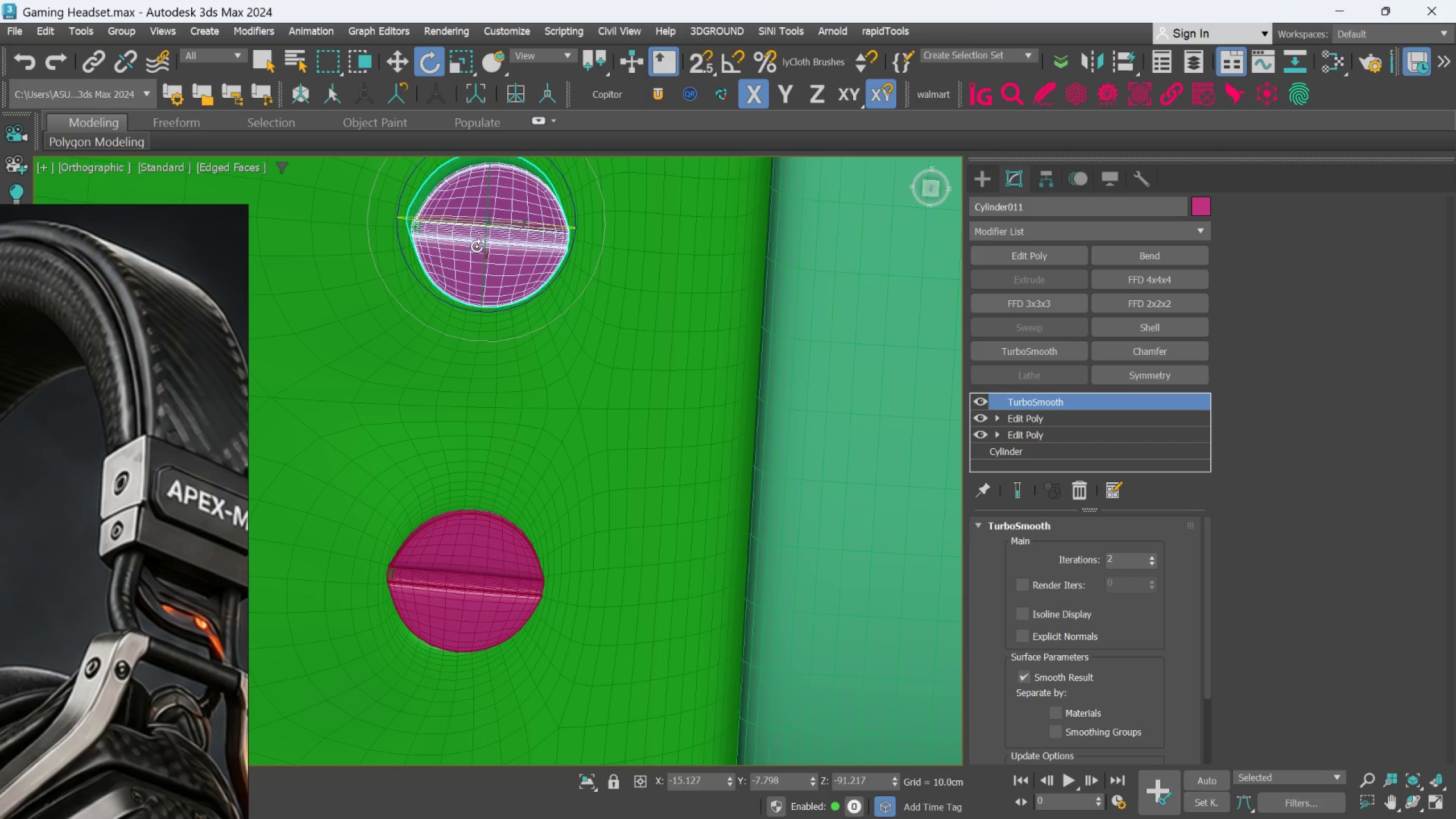 
hold_key(key=AltLeft, duration=0.86)
 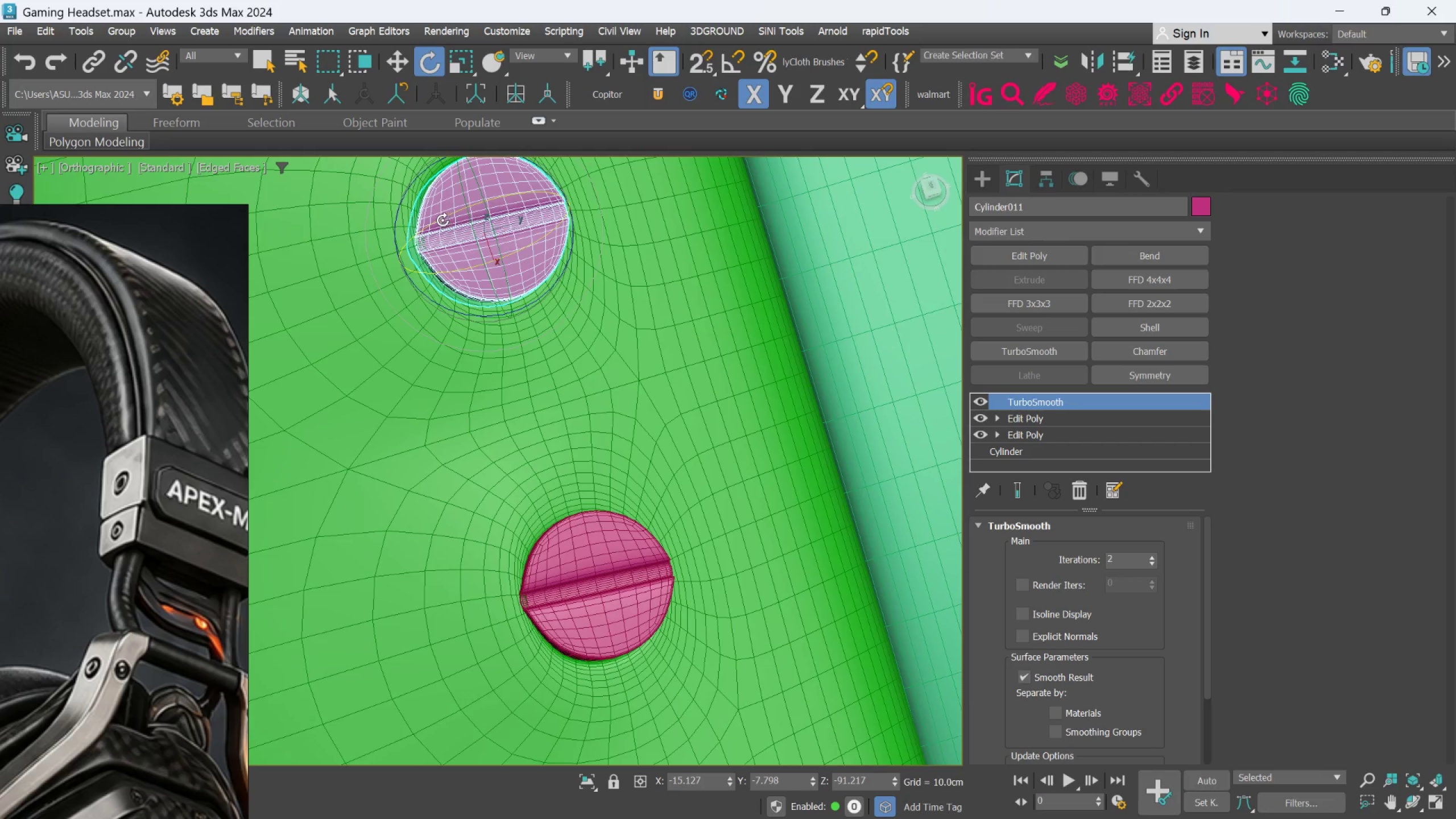 
left_click_drag(start_coordinate=[442, 219], to_coordinate=[445, 218])
 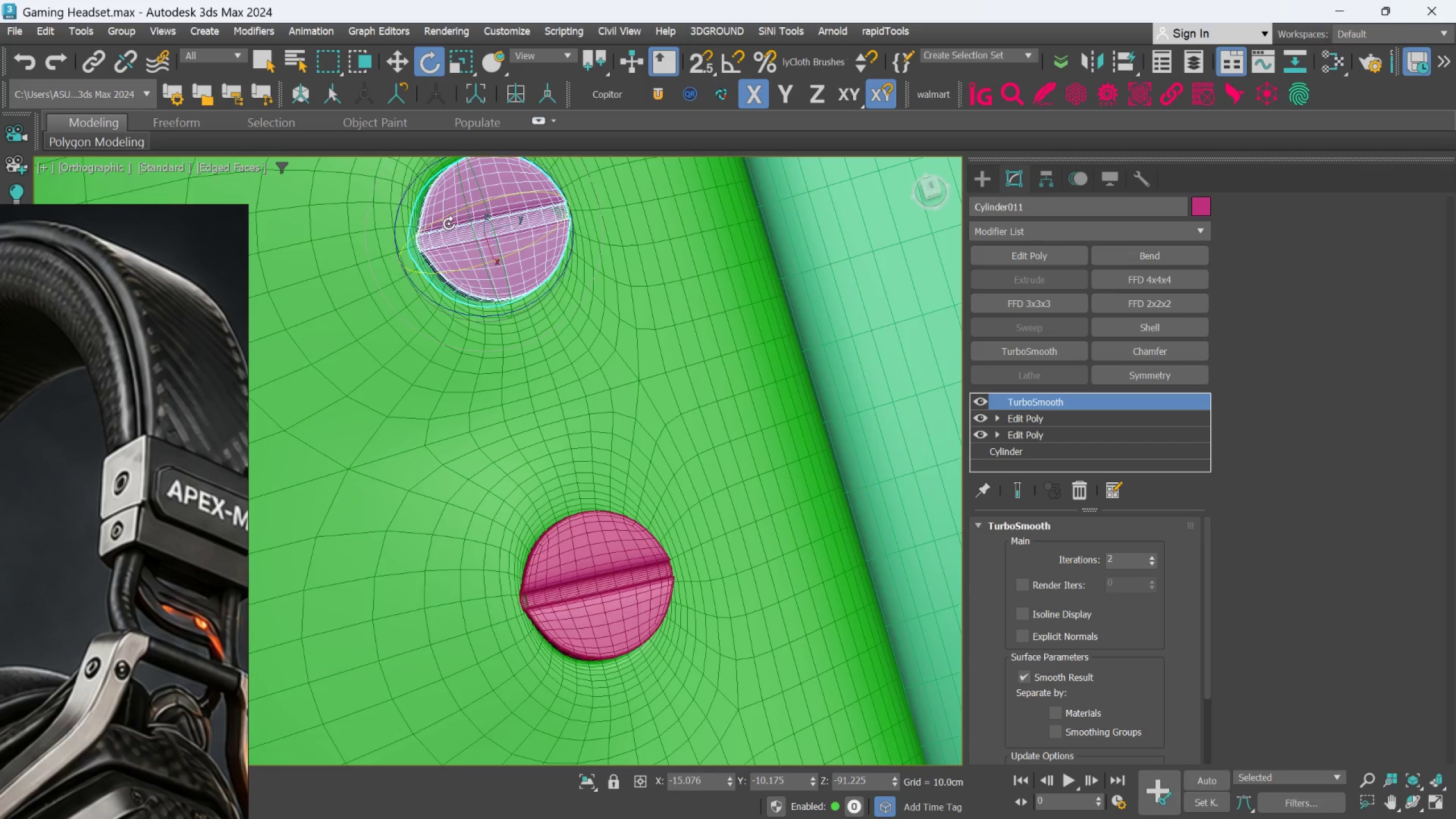 
hold_key(key=AltLeft, duration=0.53)
 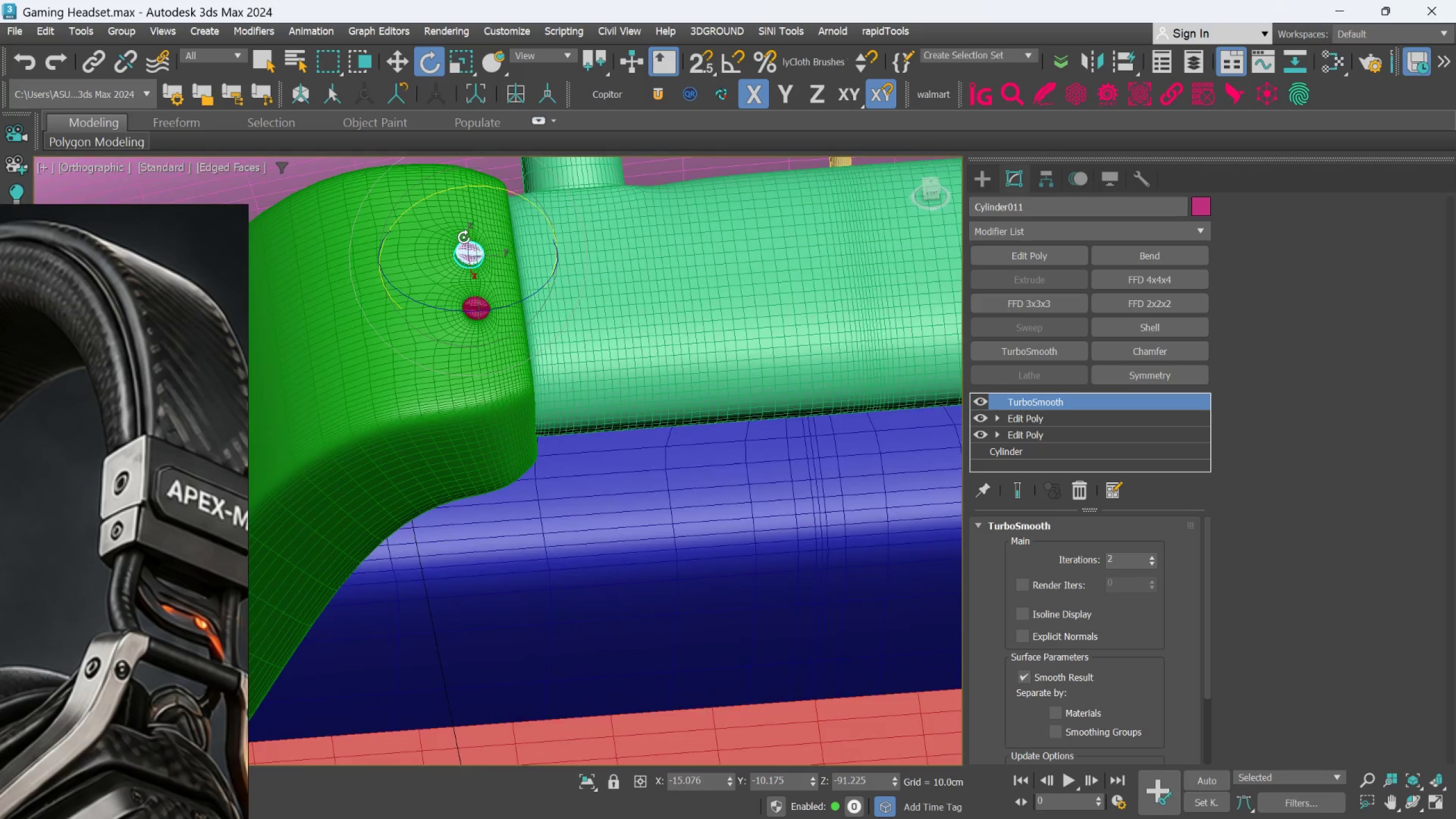 
scroll: coordinate [473, 267], scroll_direction: down, amount: 5.0
 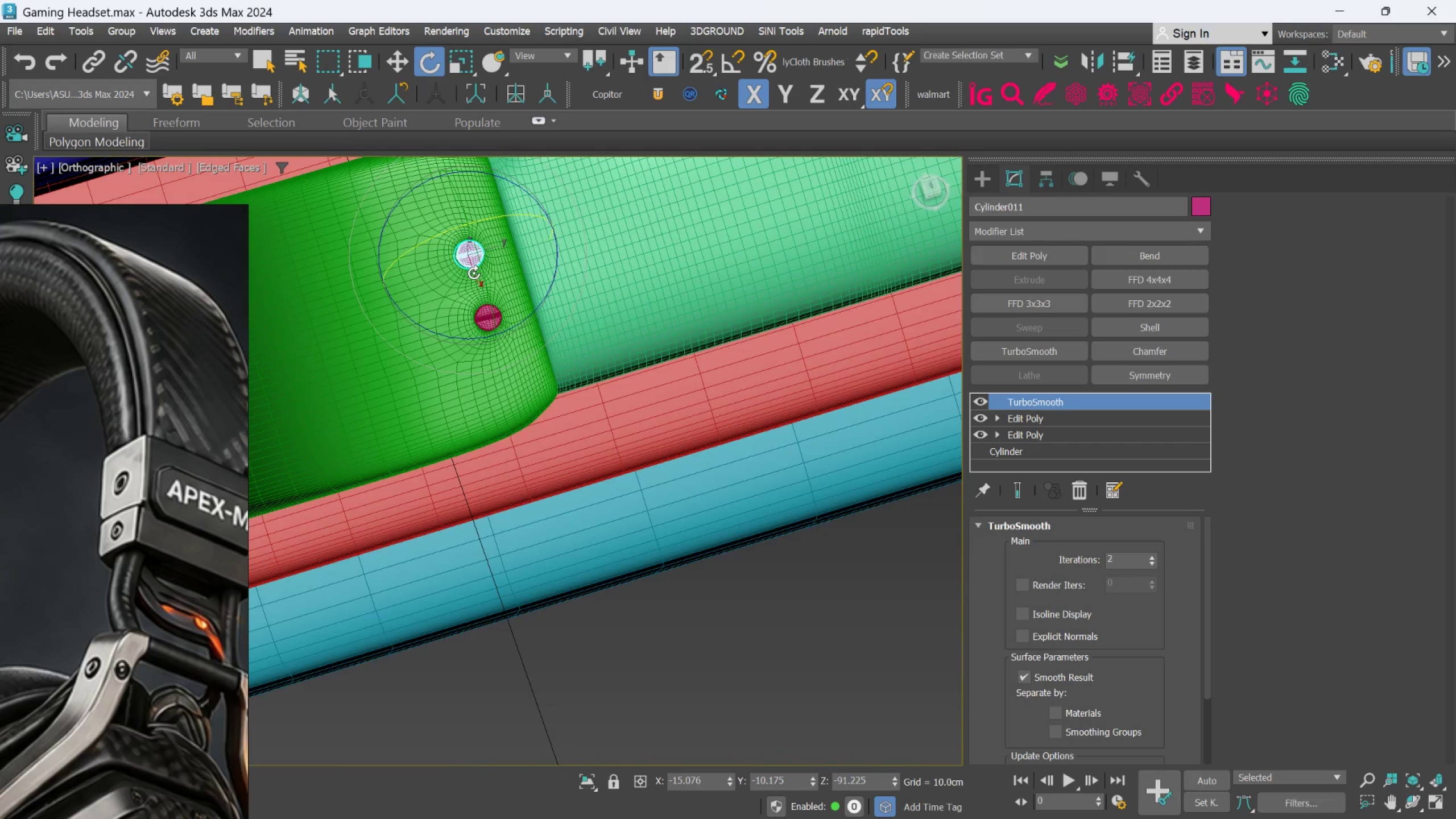 
hold_key(key=AltLeft, duration=0.45)
 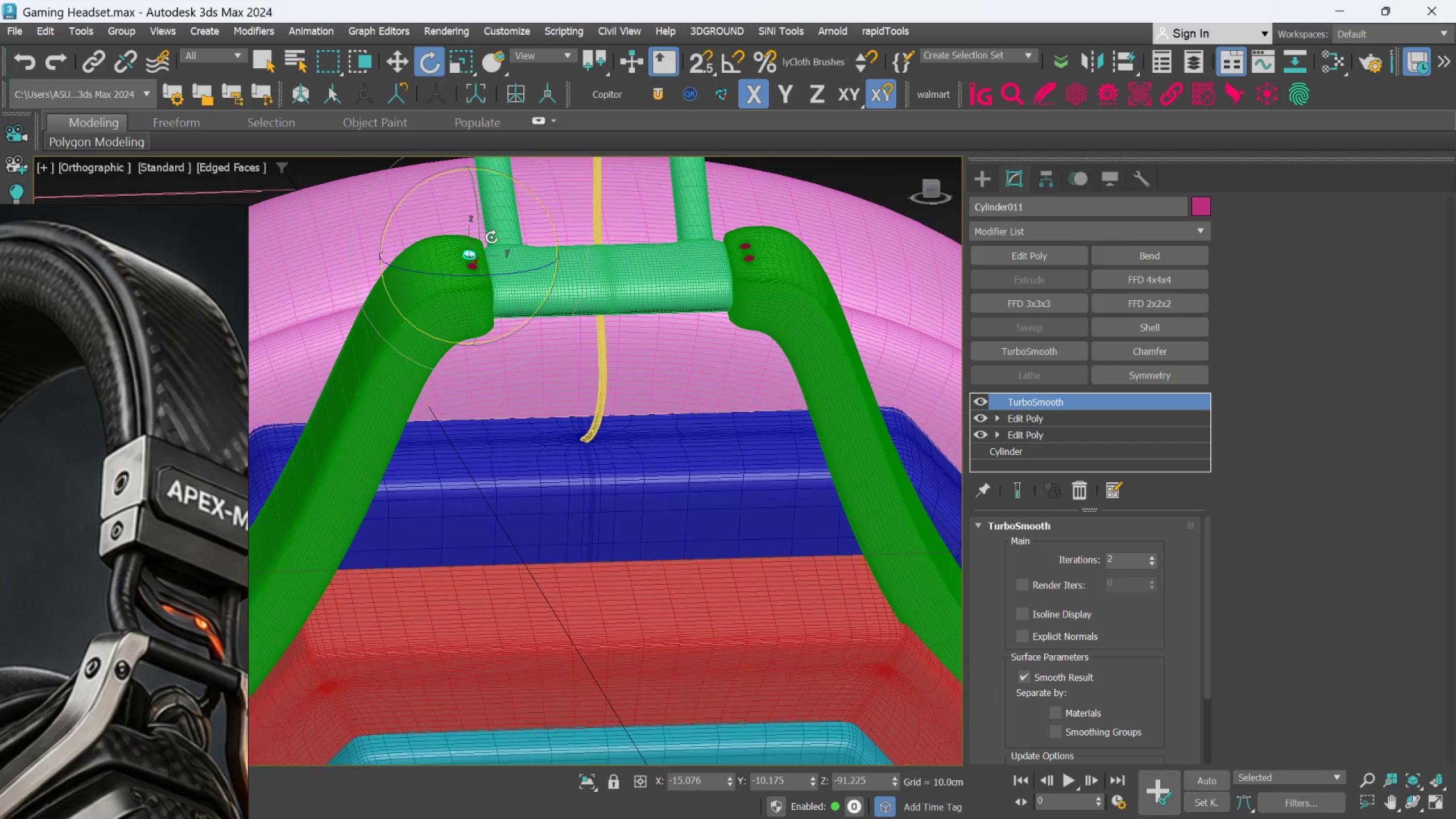 
scroll: coordinate [471, 259], scroll_direction: down, amount: 3.0
 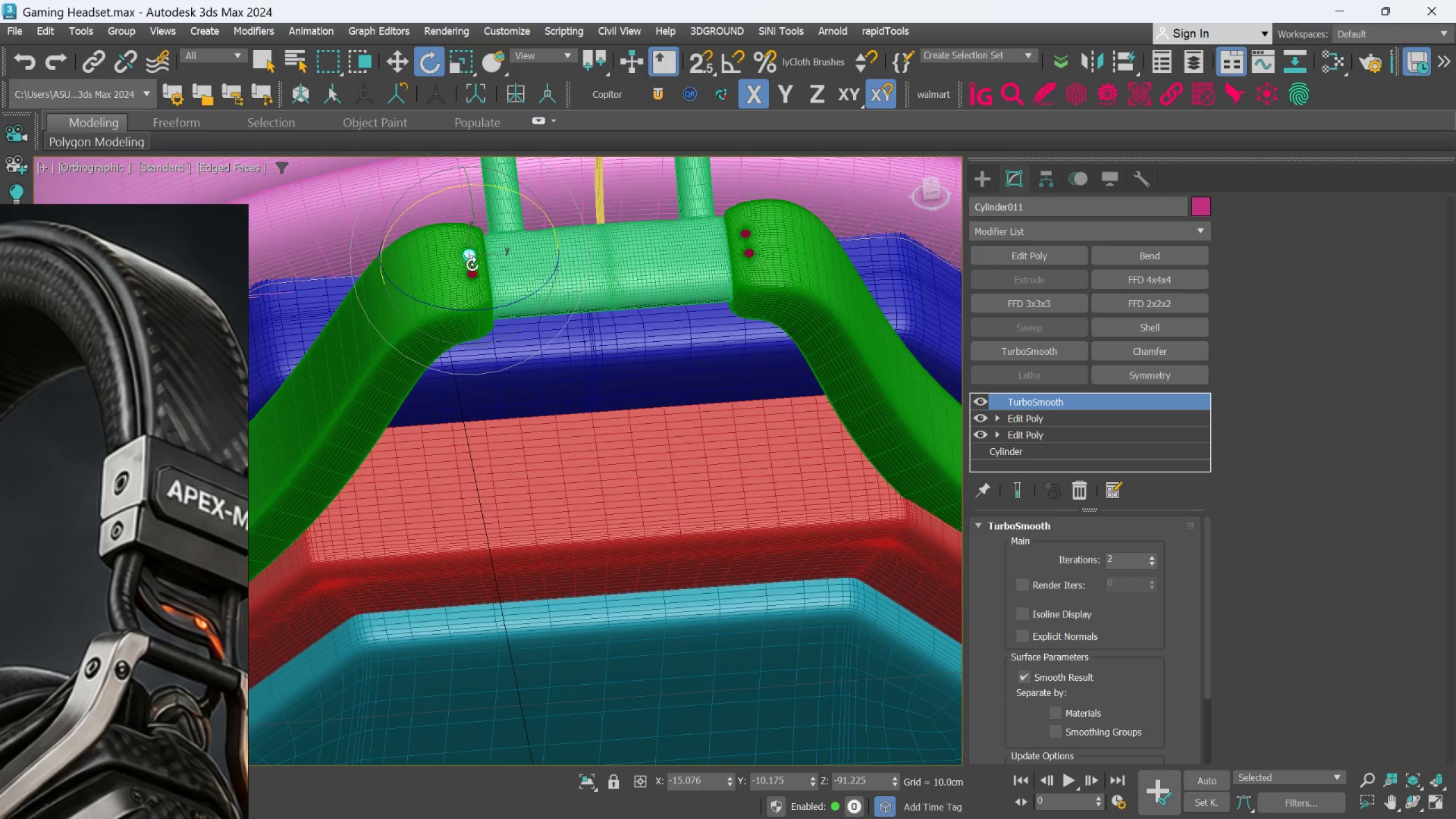 
hold_key(key=AltLeft, duration=0.52)
 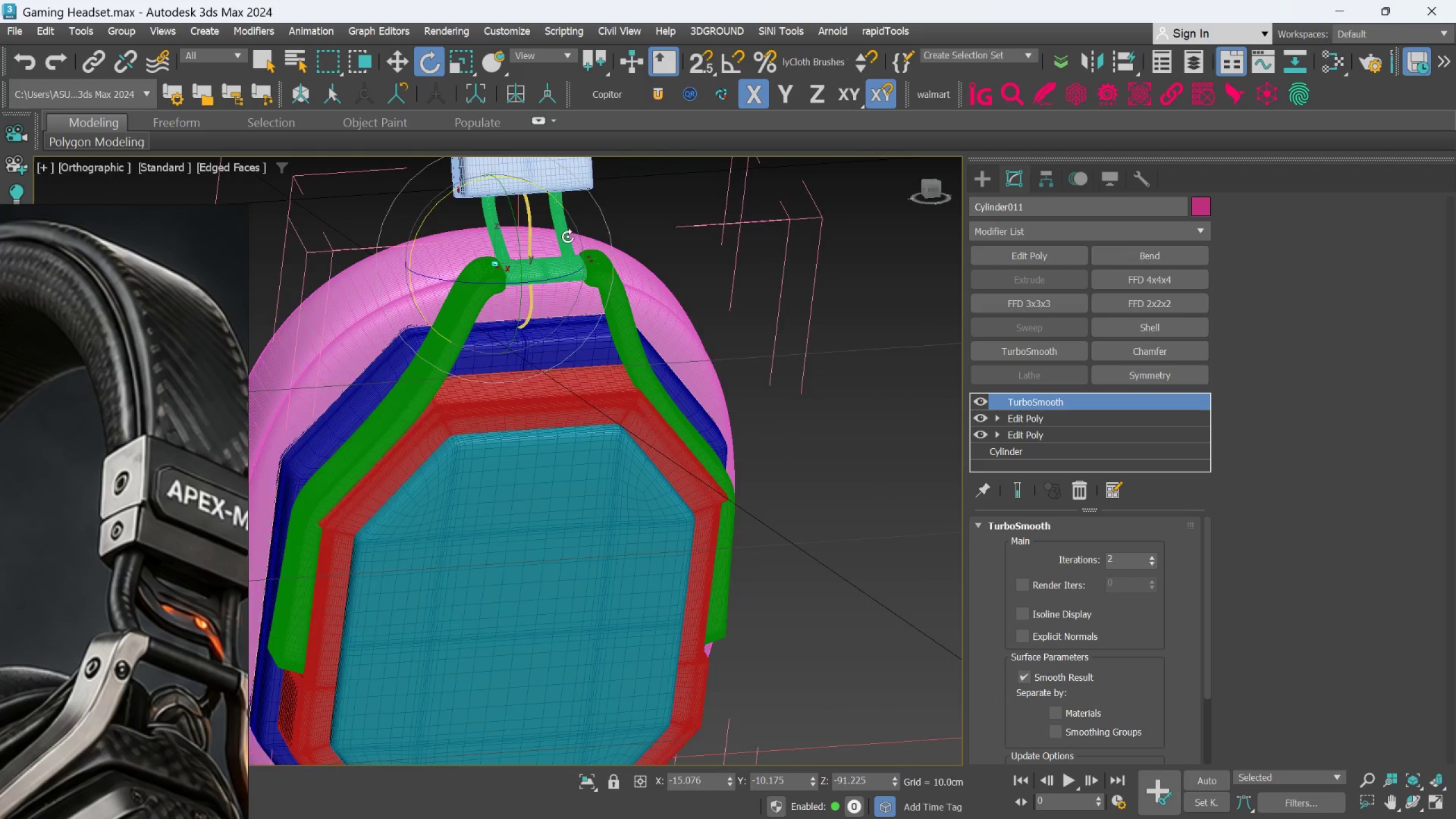 
scroll: coordinate [514, 278], scroll_direction: down, amount: 3.0
 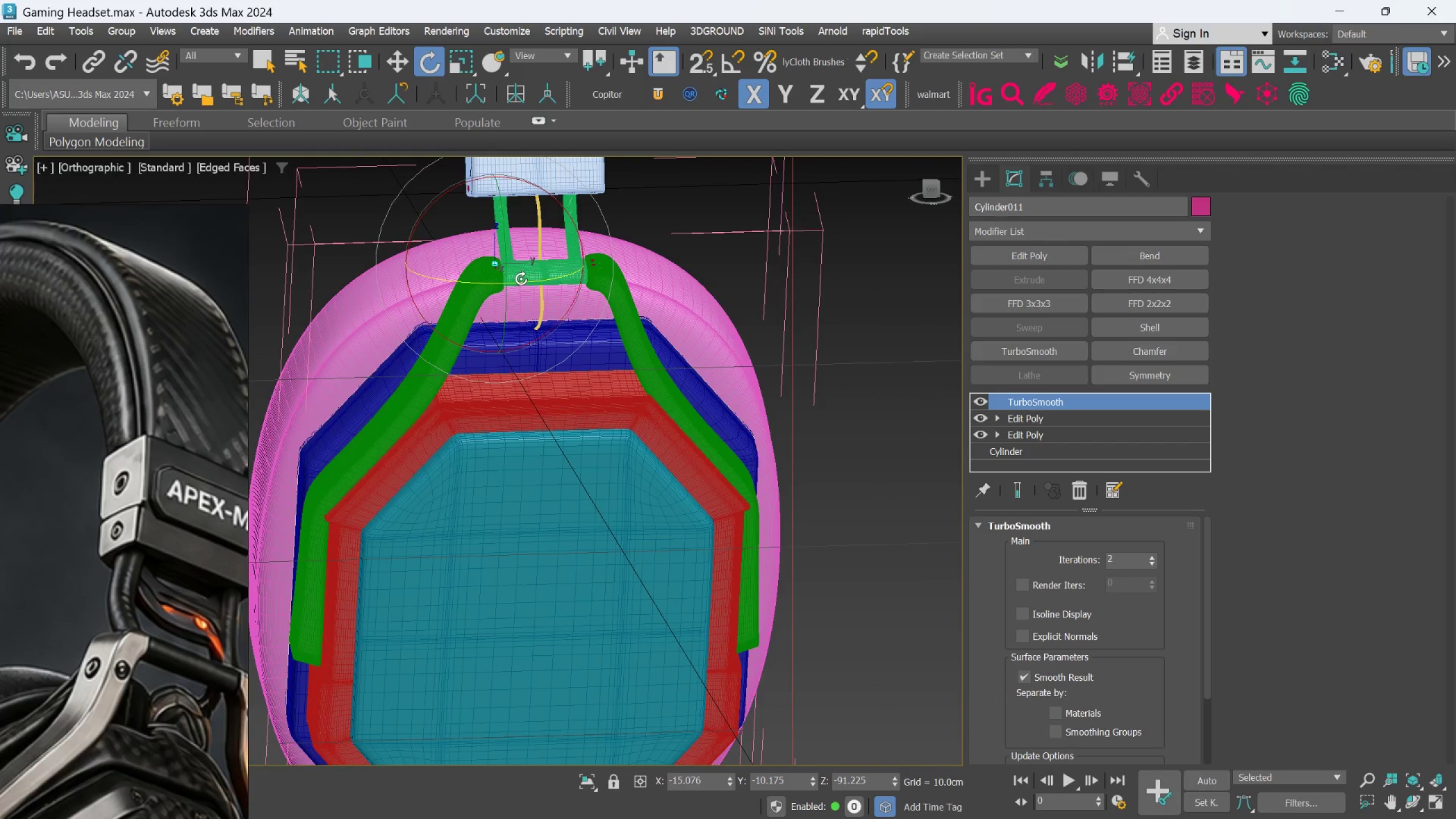 
hold_key(key=AltLeft, duration=0.58)
 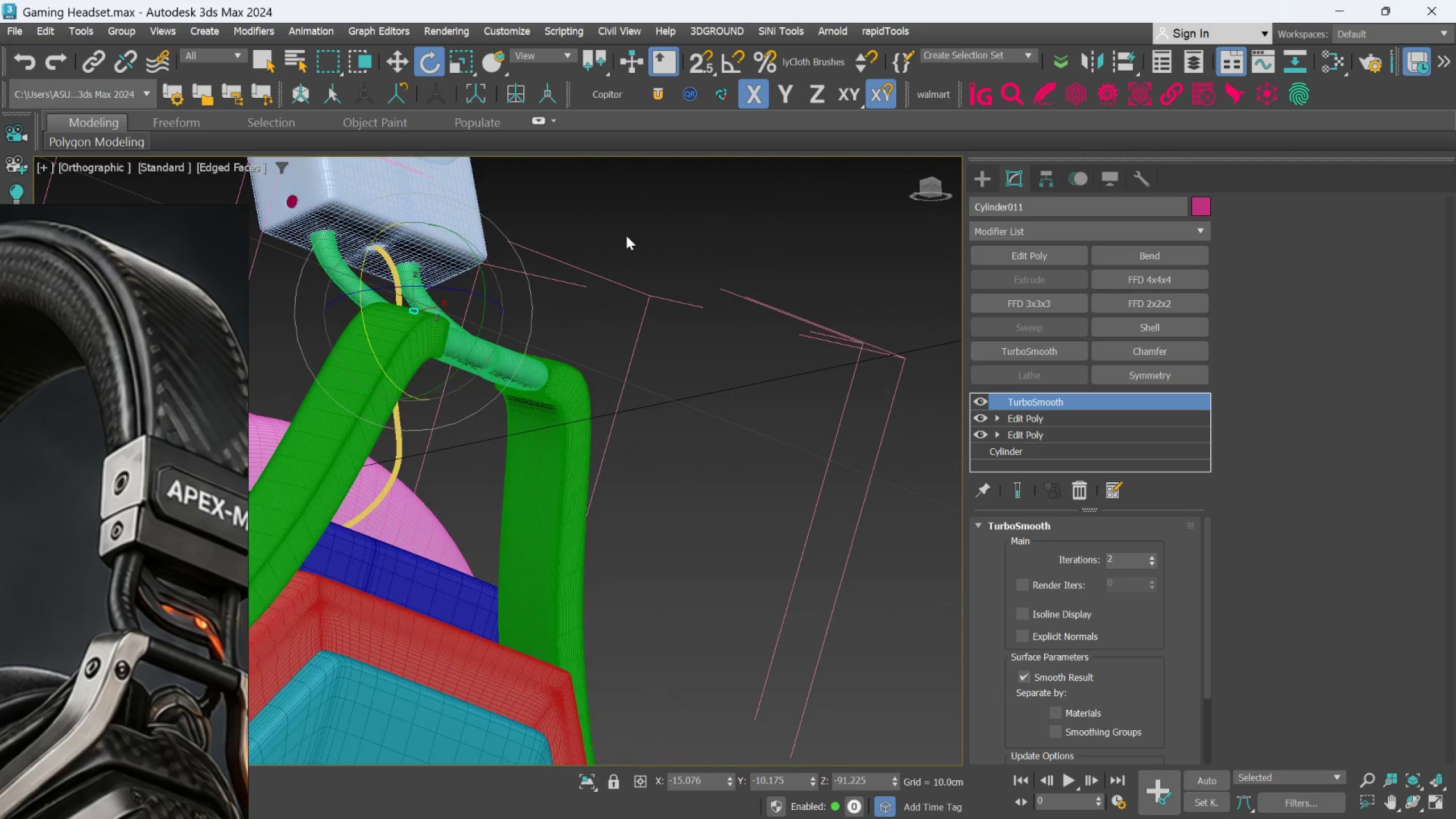 
scroll: coordinate [585, 251], scroll_direction: up, amount: 2.0
 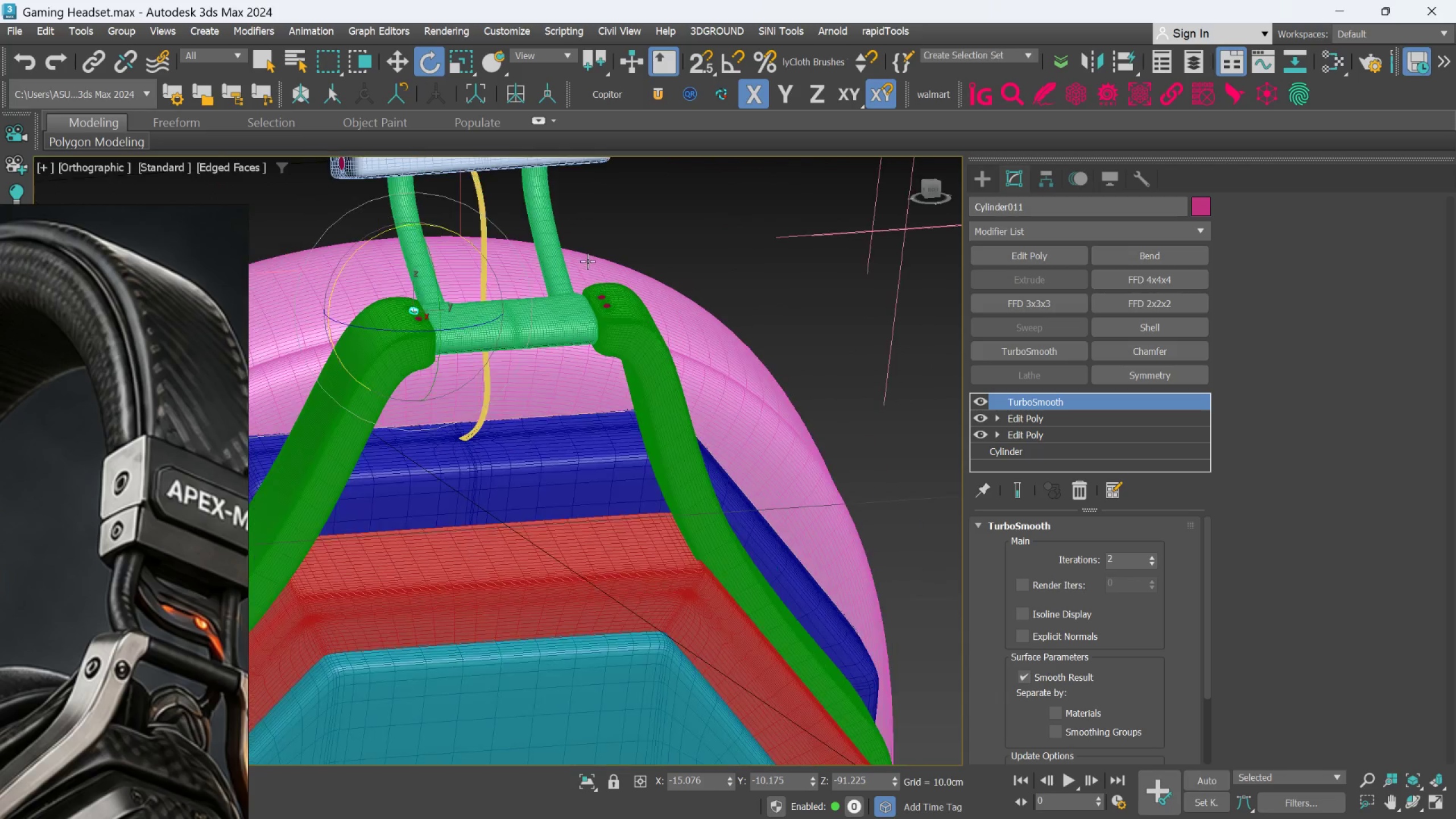 
hold_key(key=AltLeft, duration=0.66)
 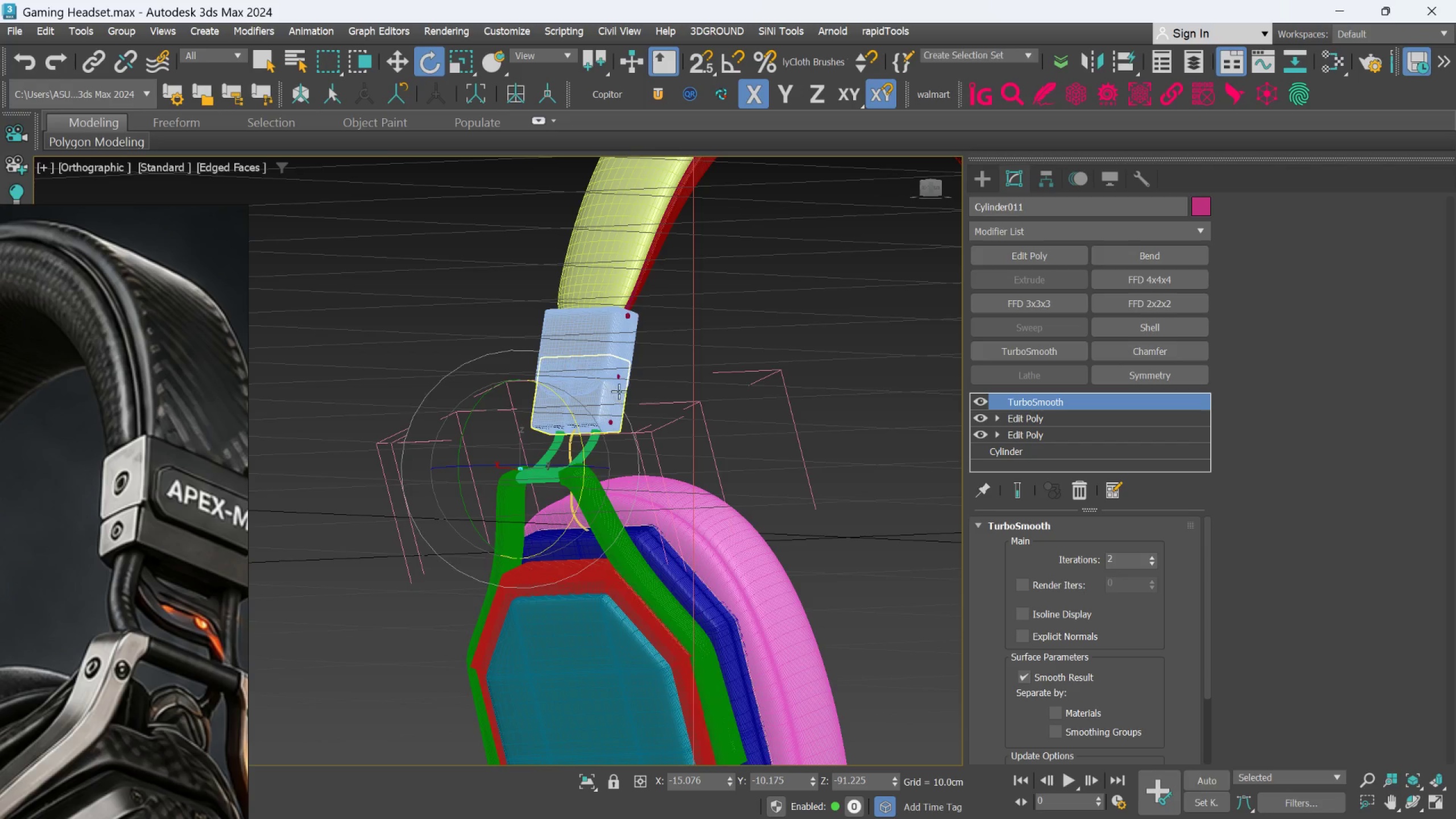 
scroll: coordinate [624, 249], scroll_direction: down, amount: 3.0
 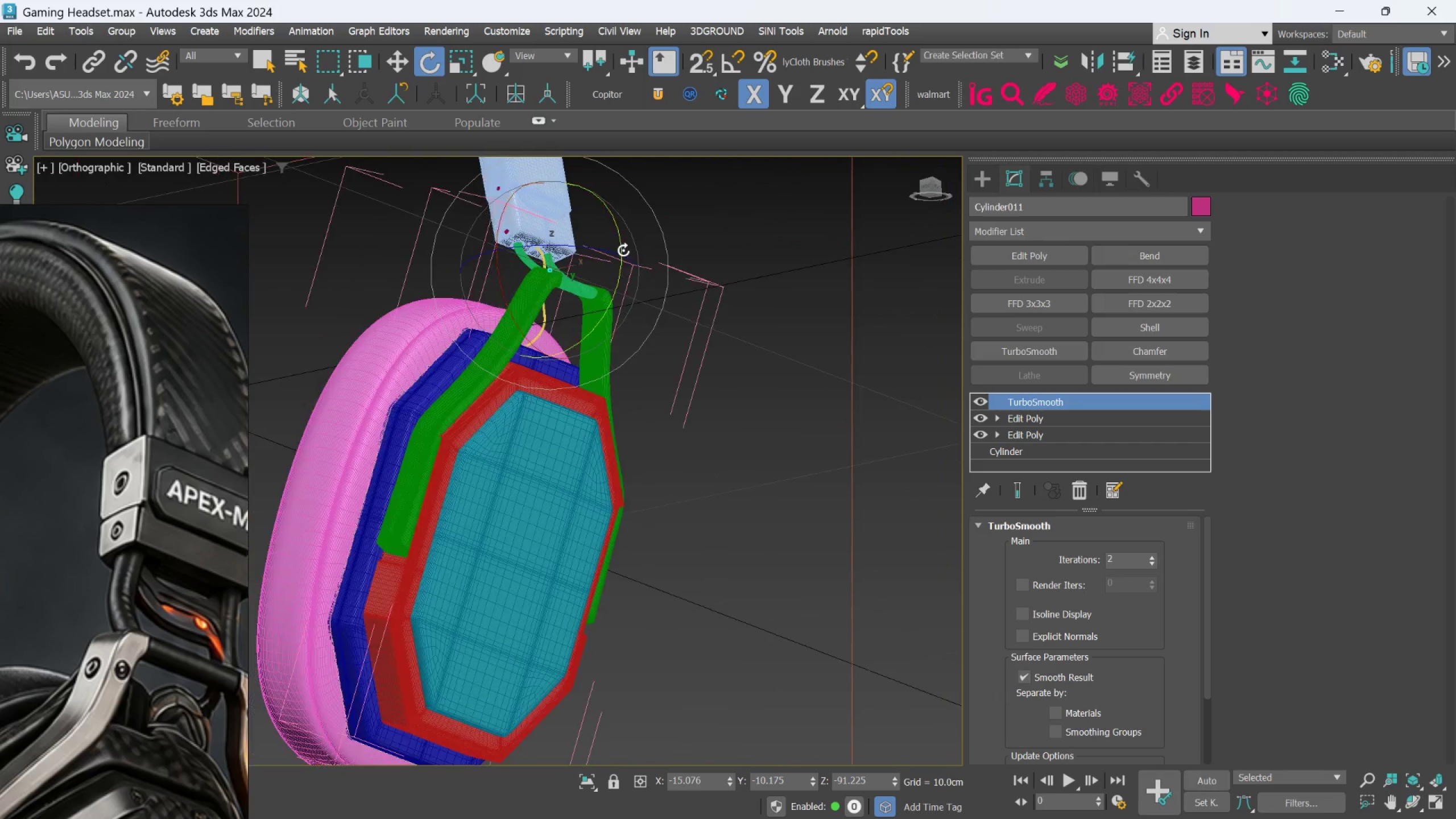 
hold_key(key=AltLeft, duration=0.53)
 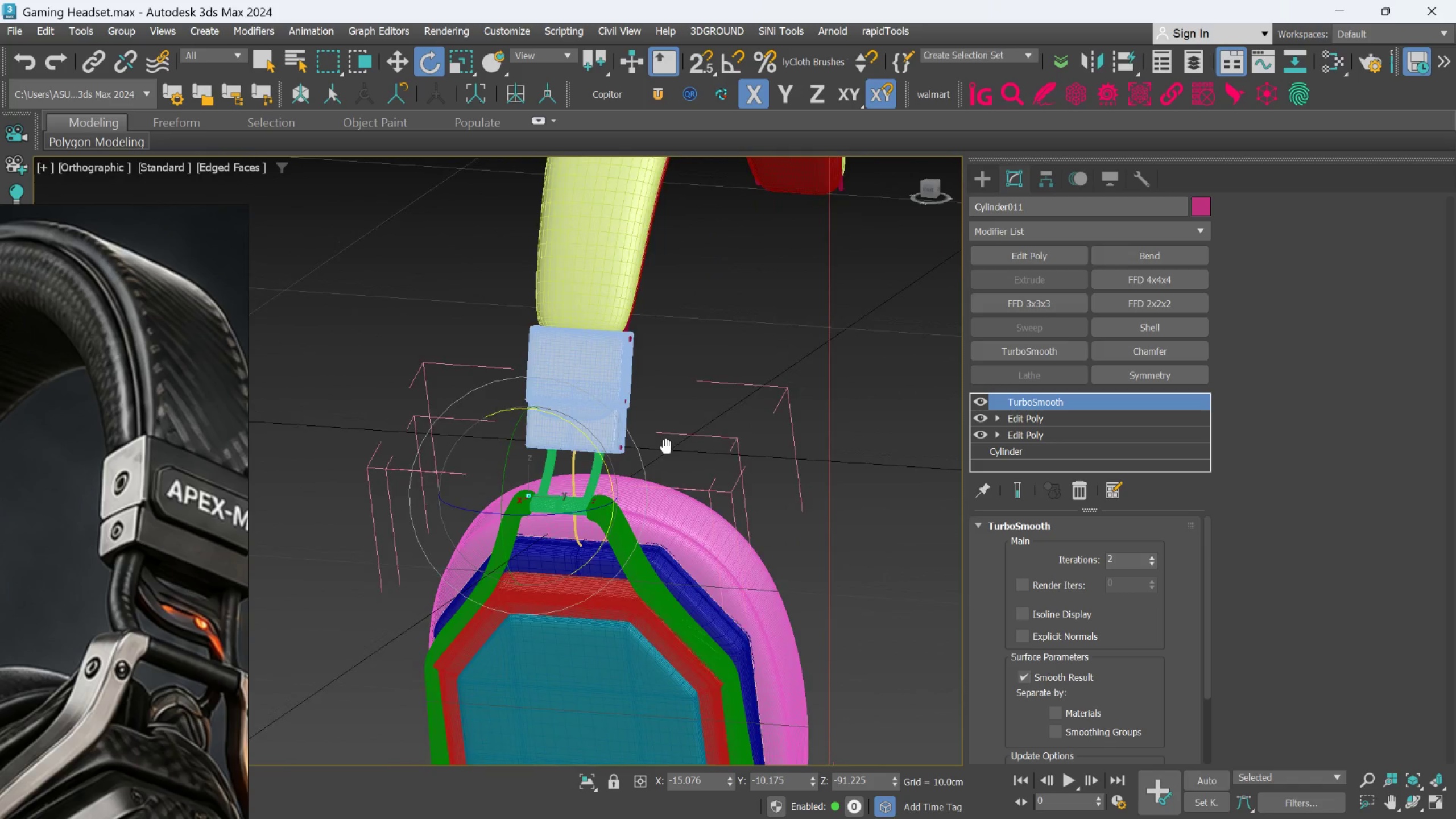 
key(Alt+AltLeft)
 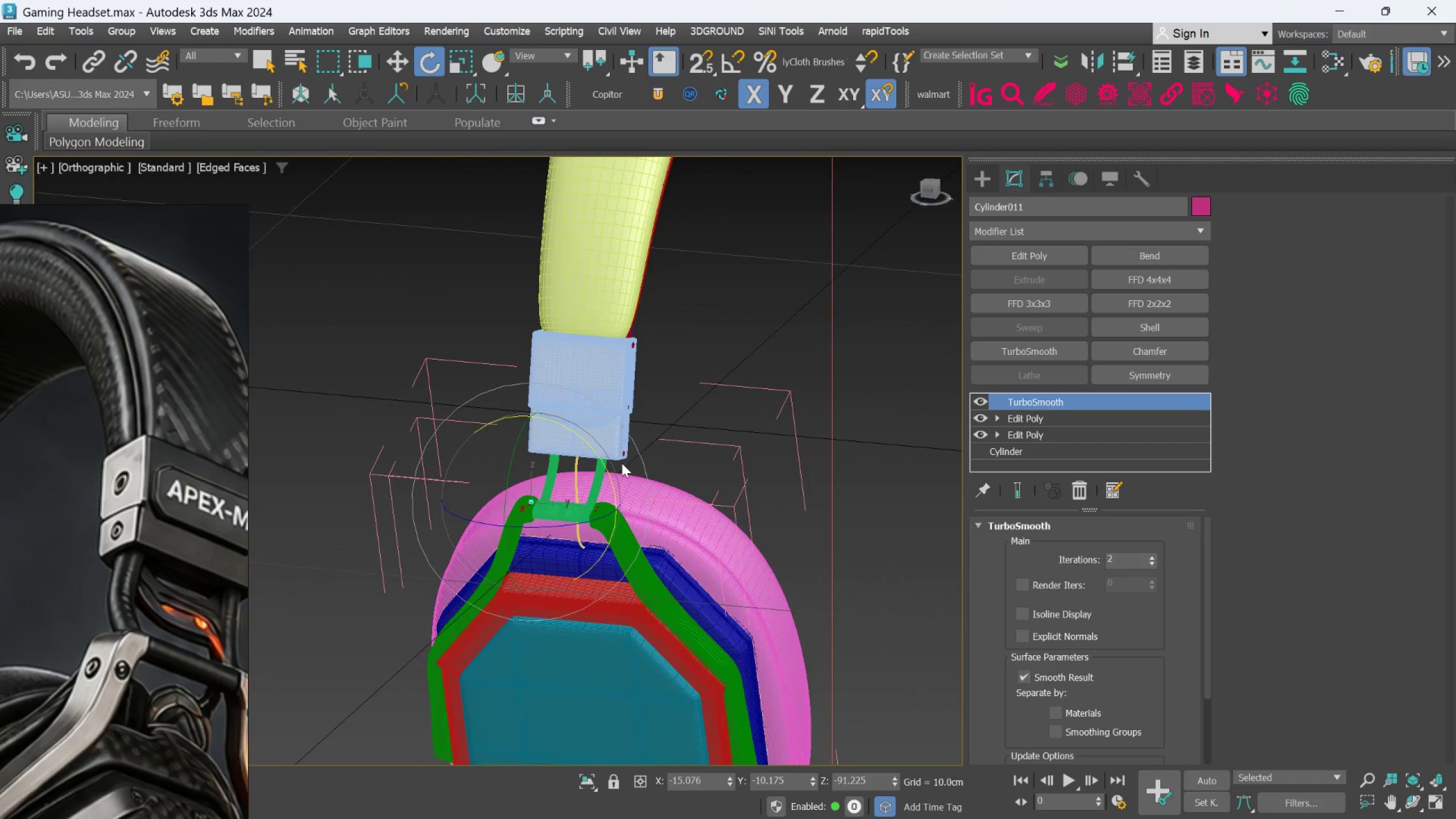 
hold_key(key=AltLeft, duration=0.48)
 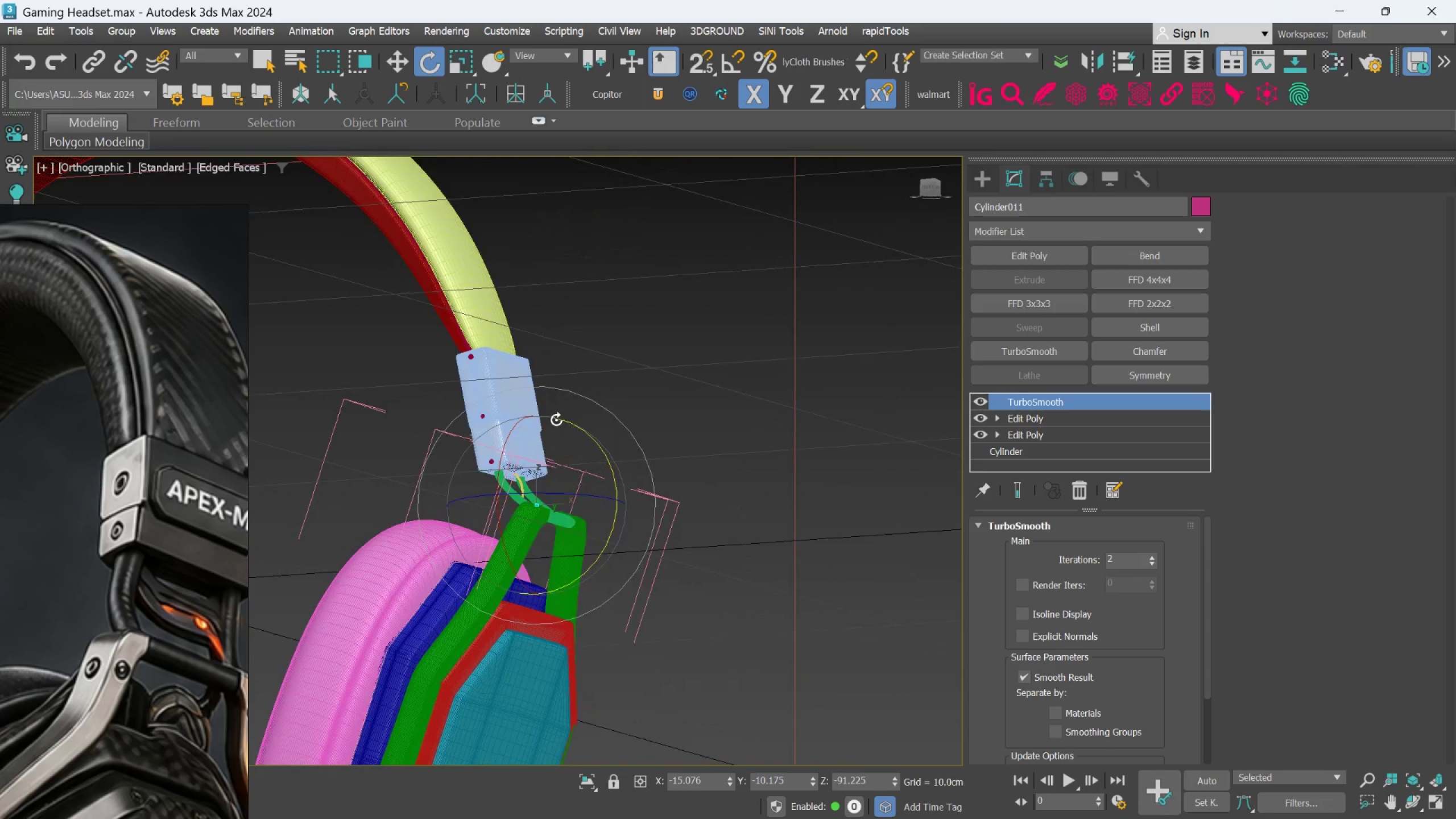 
left_click([714, 386])
 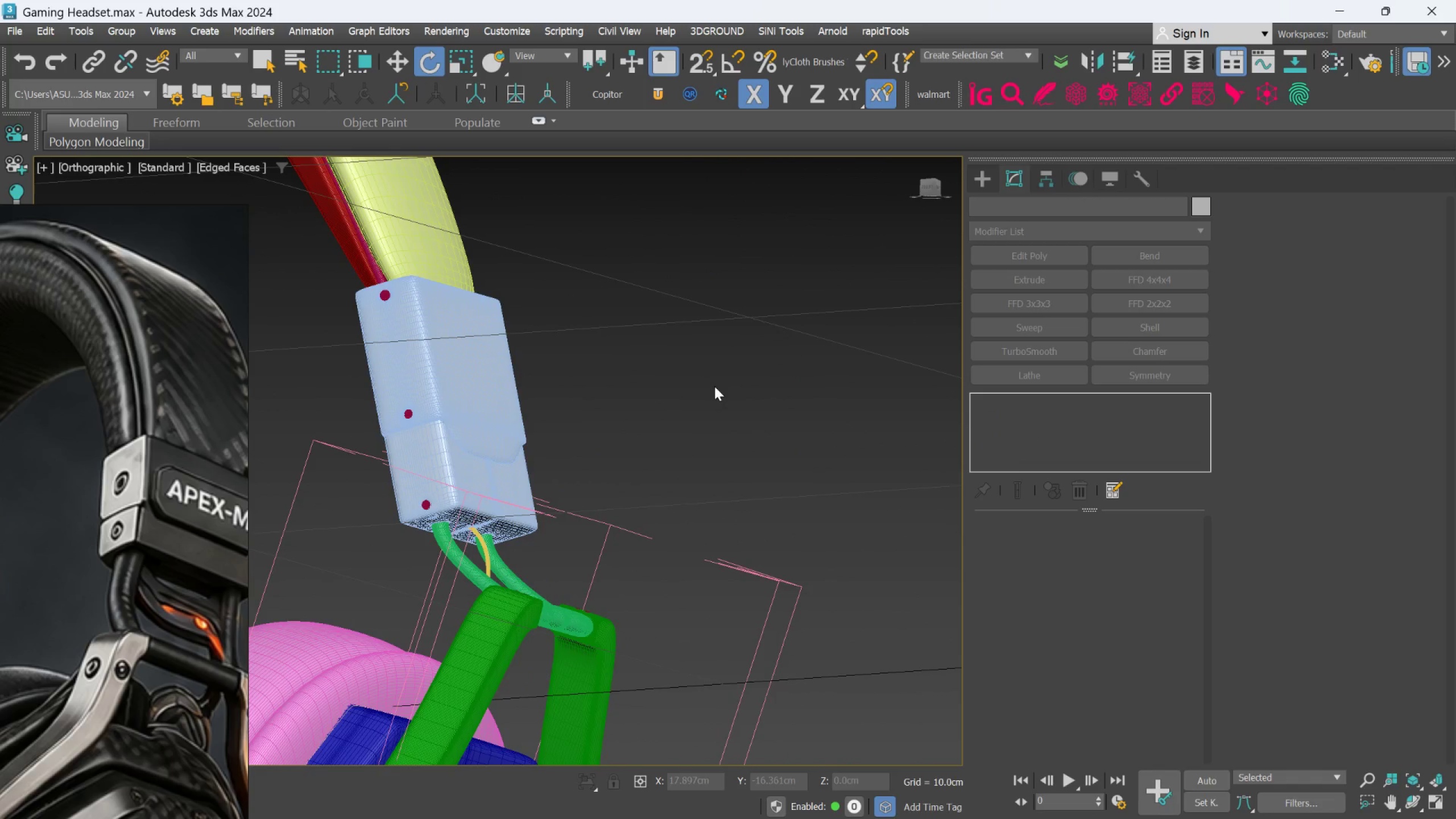 
scroll: coordinate [557, 417], scroll_direction: up, amount: 2.0
 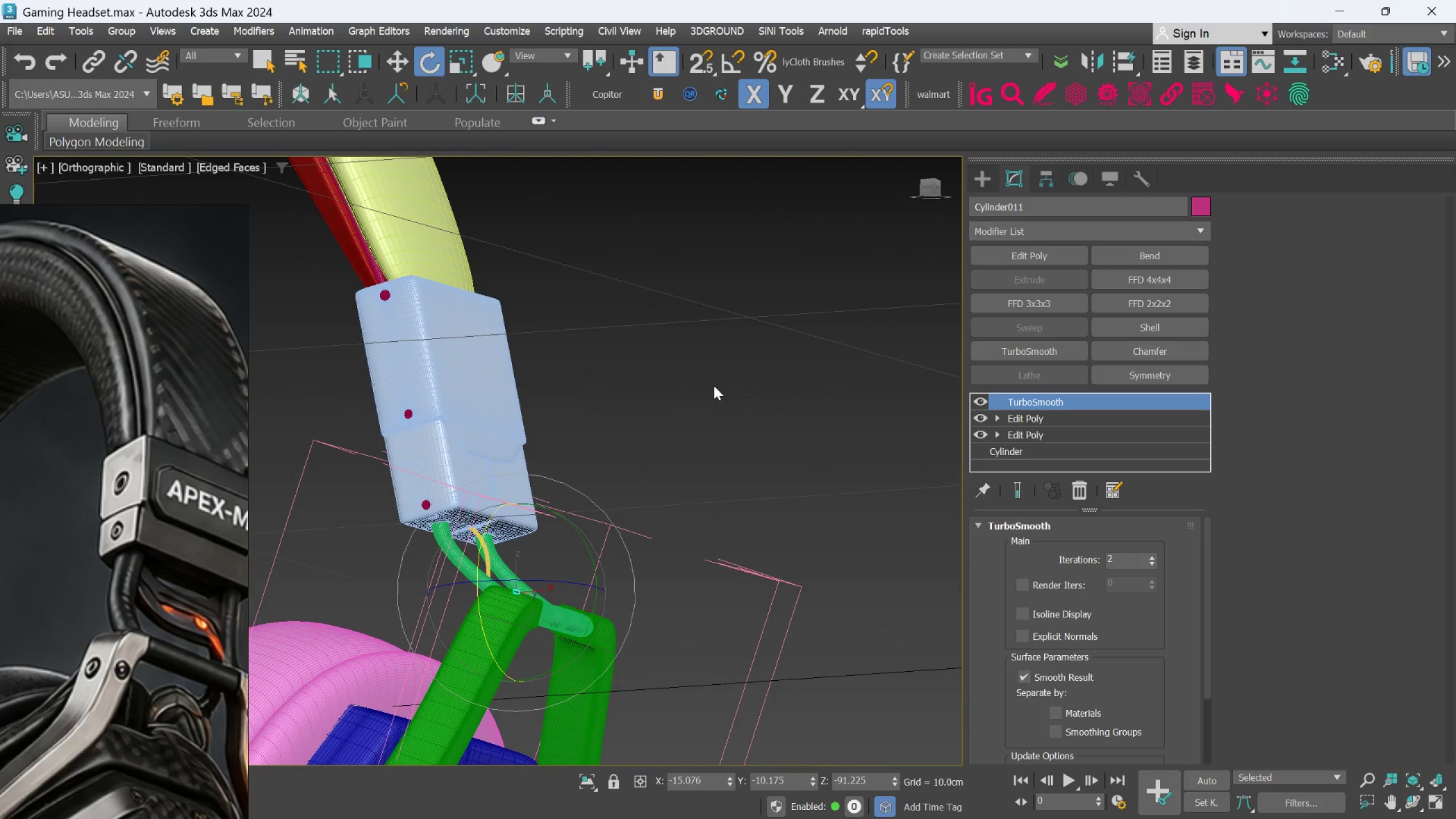 
key(F4)
 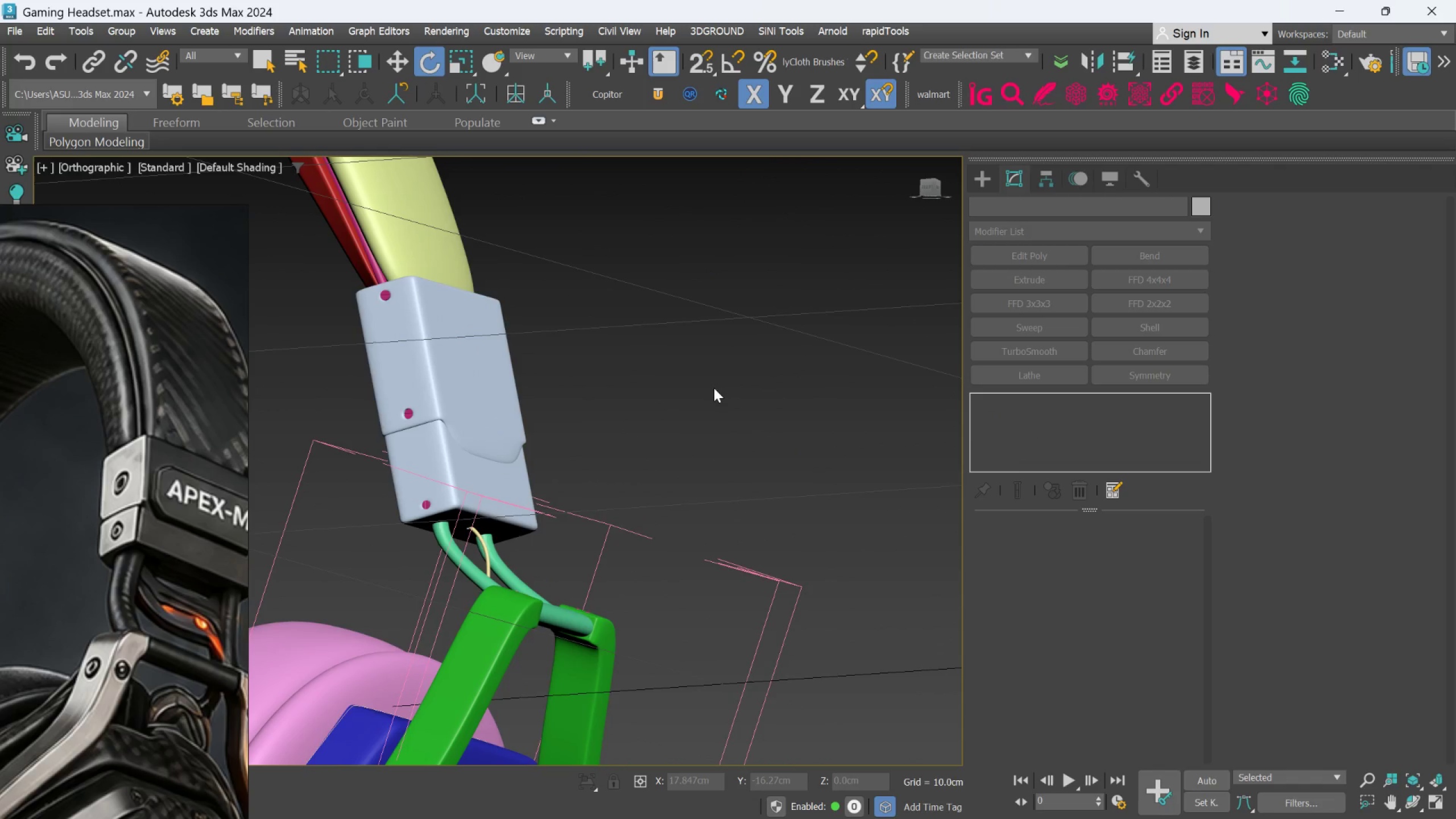 
hold_key(key=AltLeft, duration=0.56)
 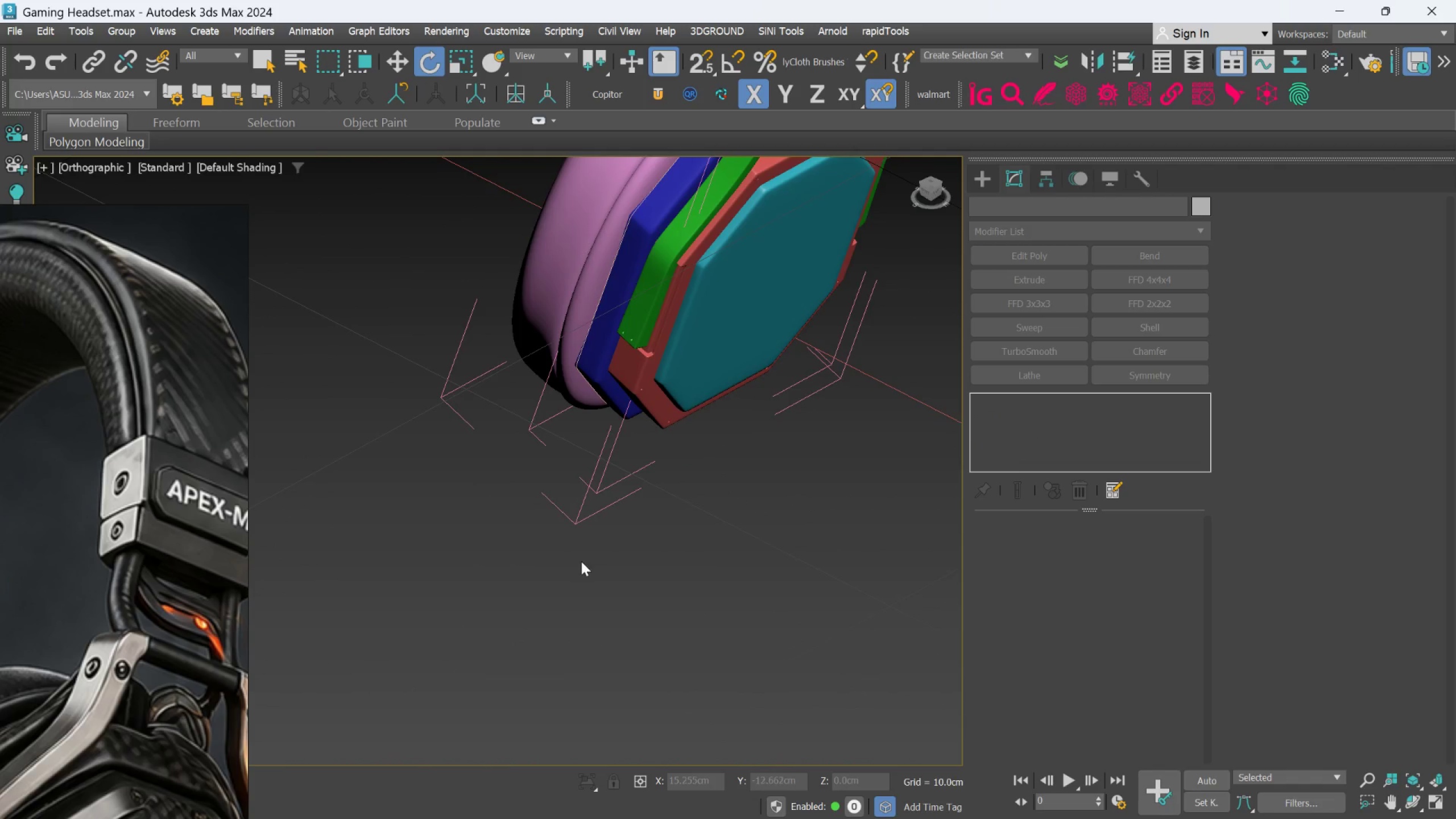 
scroll: coordinate [581, 561], scroll_direction: down, amount: 3.0
 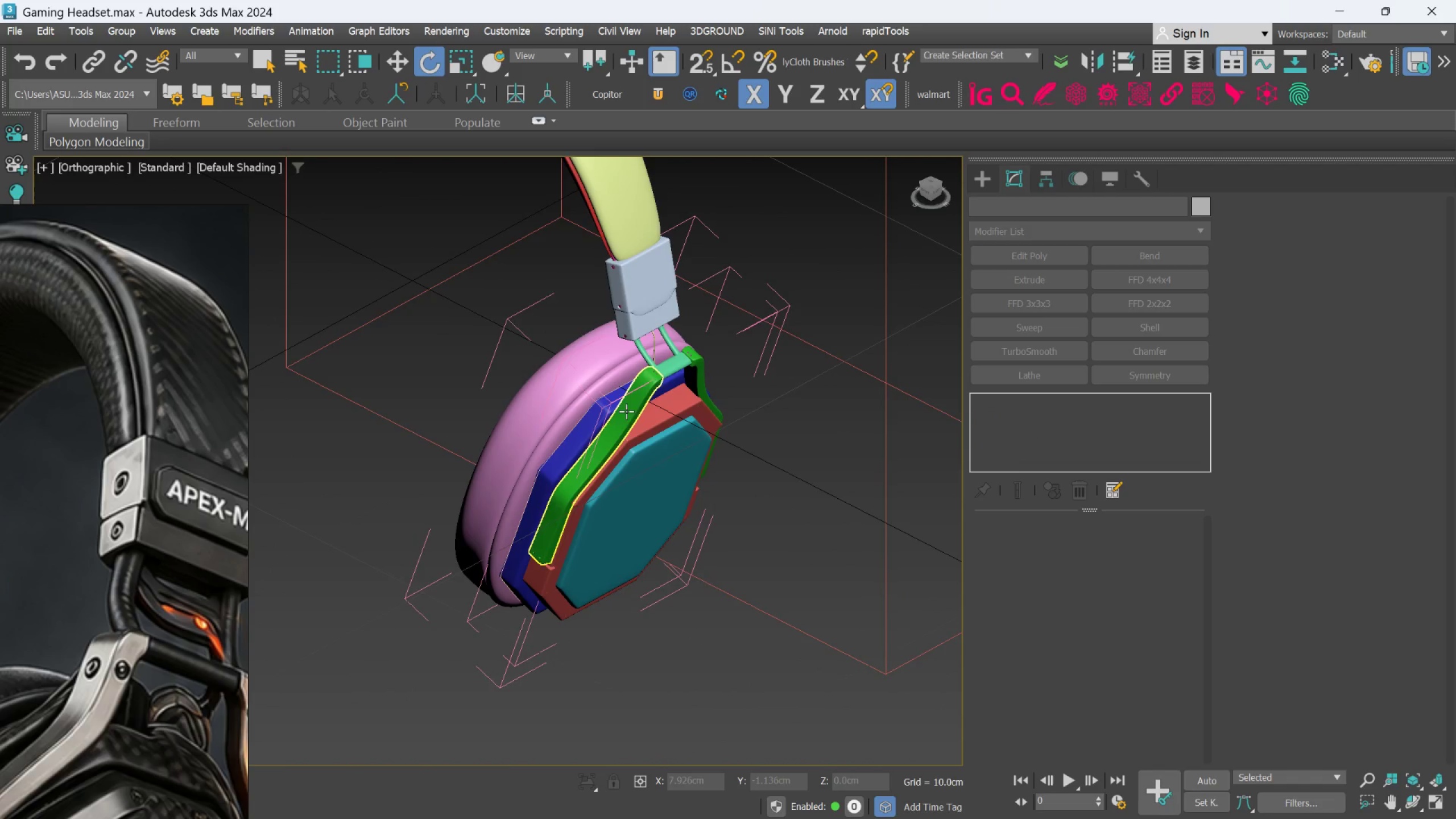 
scroll: coordinate [620, 503], scroll_direction: up, amount: 12.0
 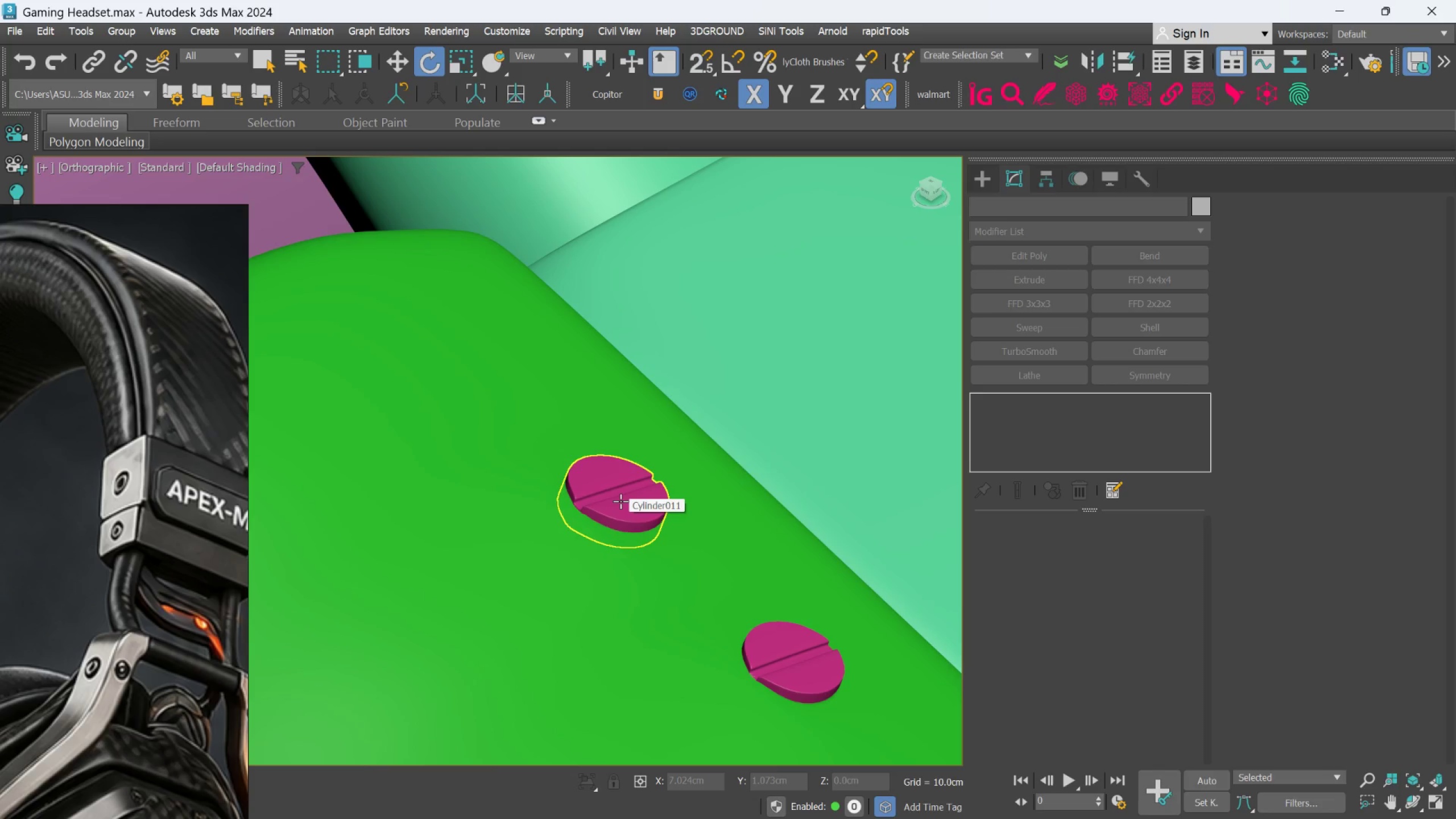 
scroll: coordinate [531, 560], scroll_direction: down, amount: 6.0
 